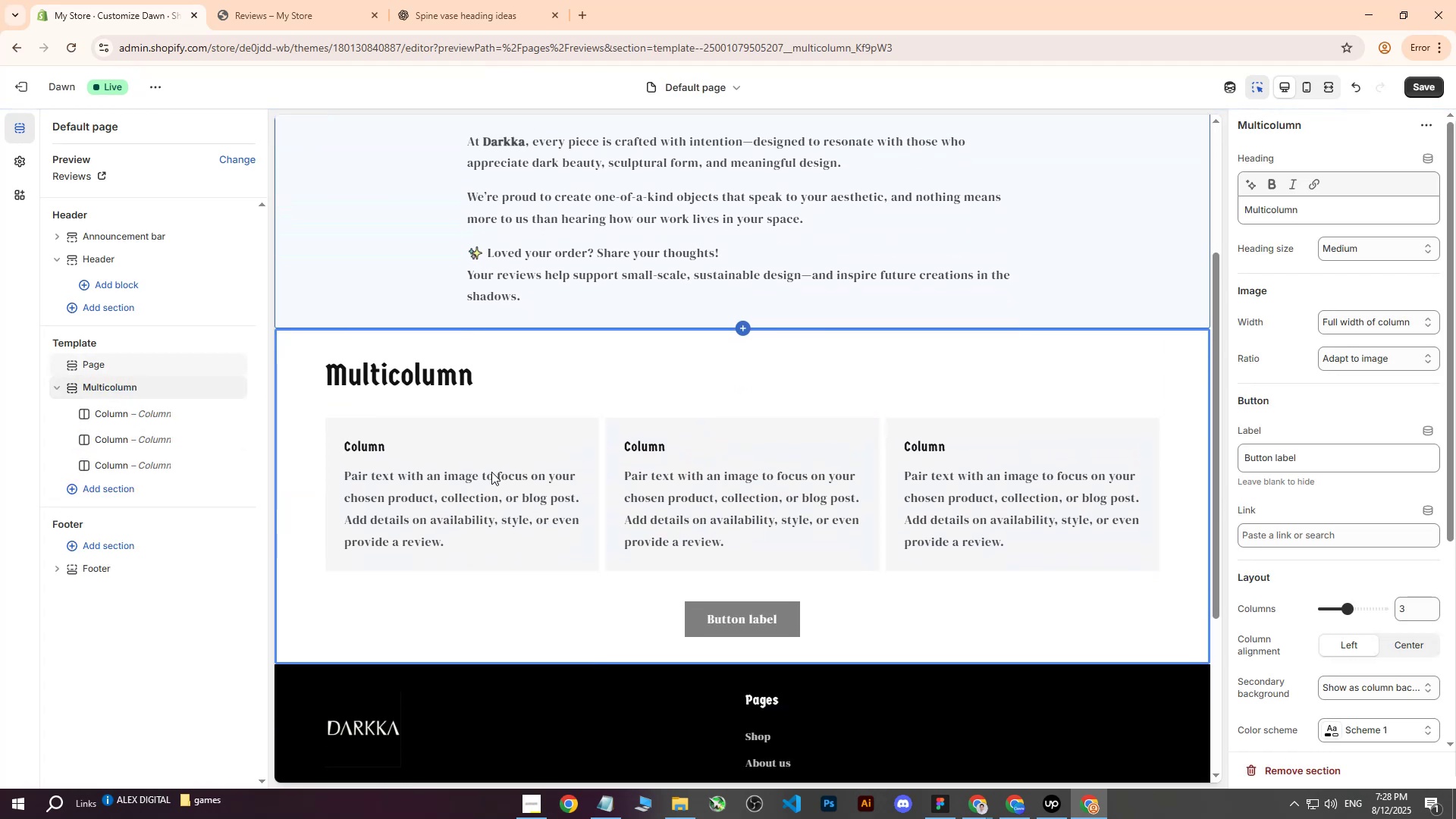 
left_click([462, 447])
 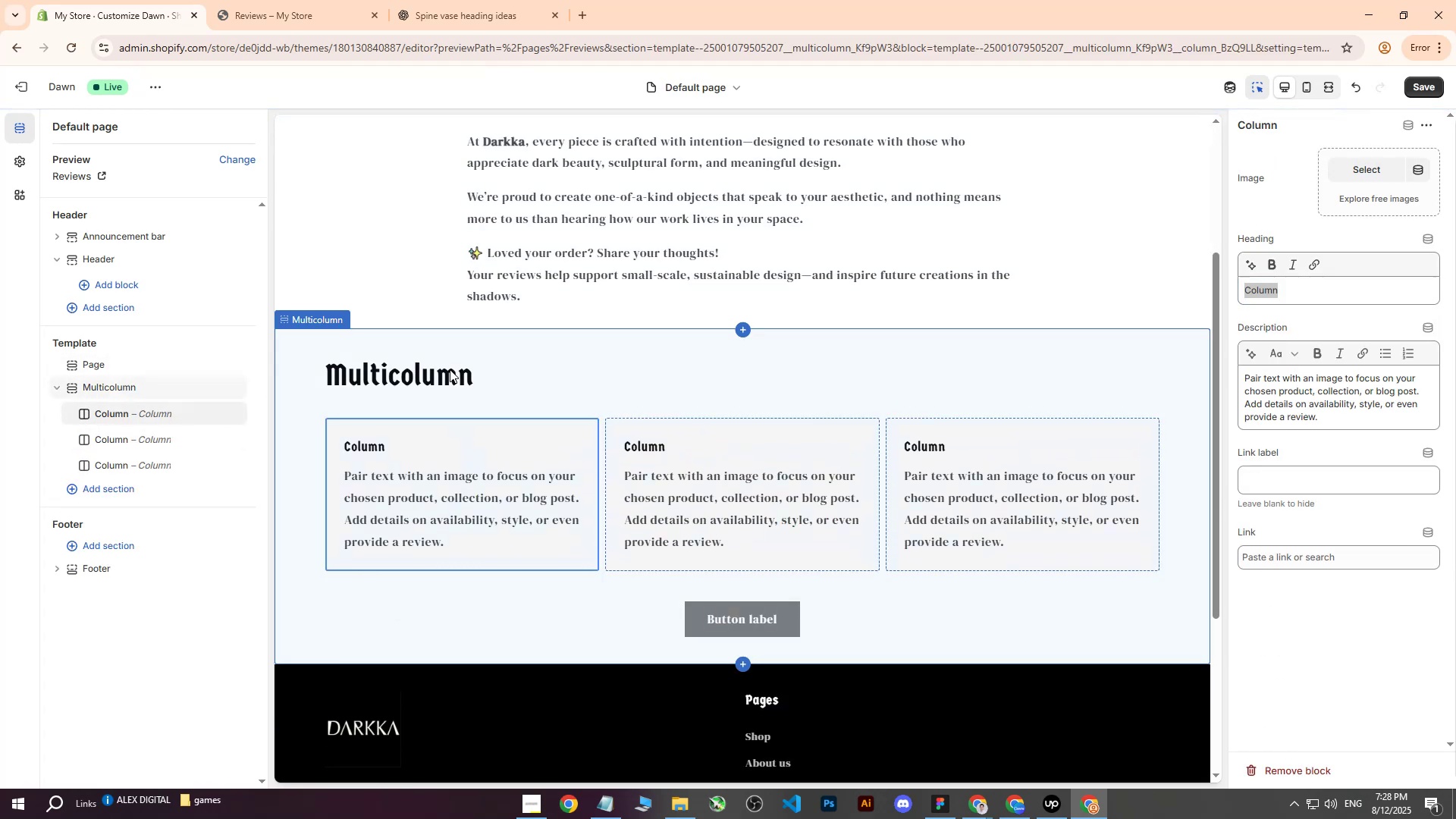 
double_click([450, 369])
 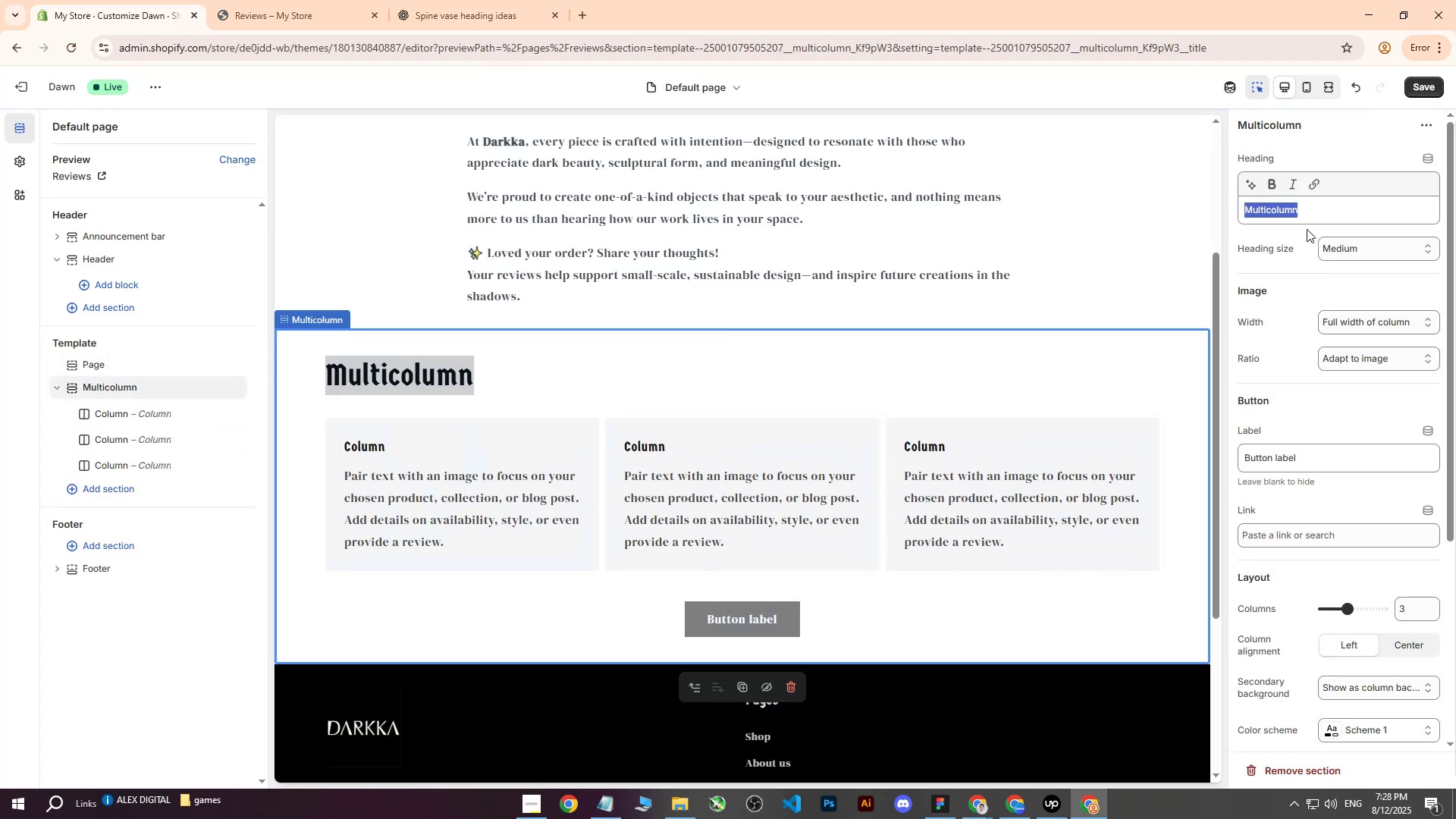 
left_click([1327, 220])
 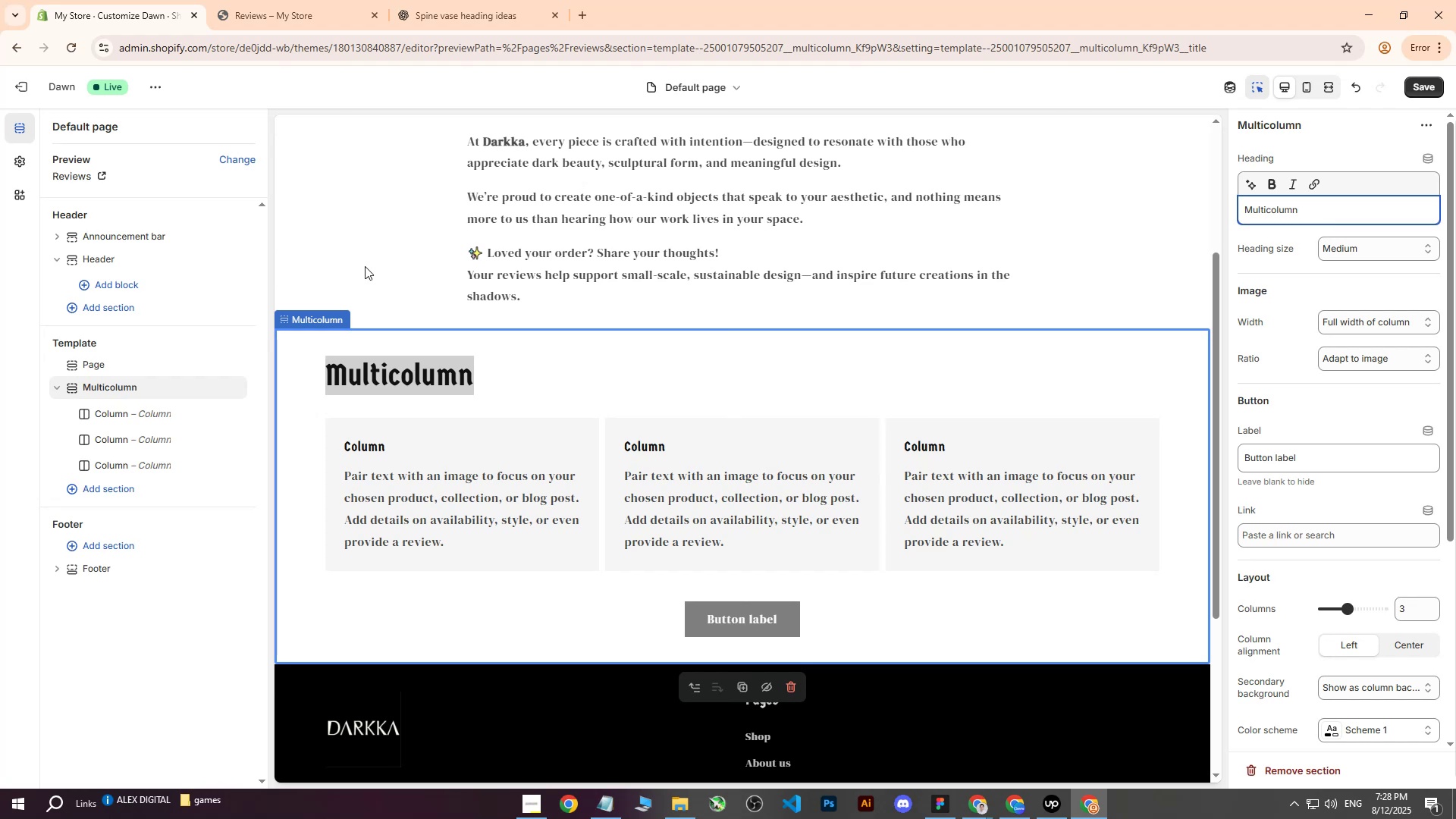 
left_click([381, 259])
 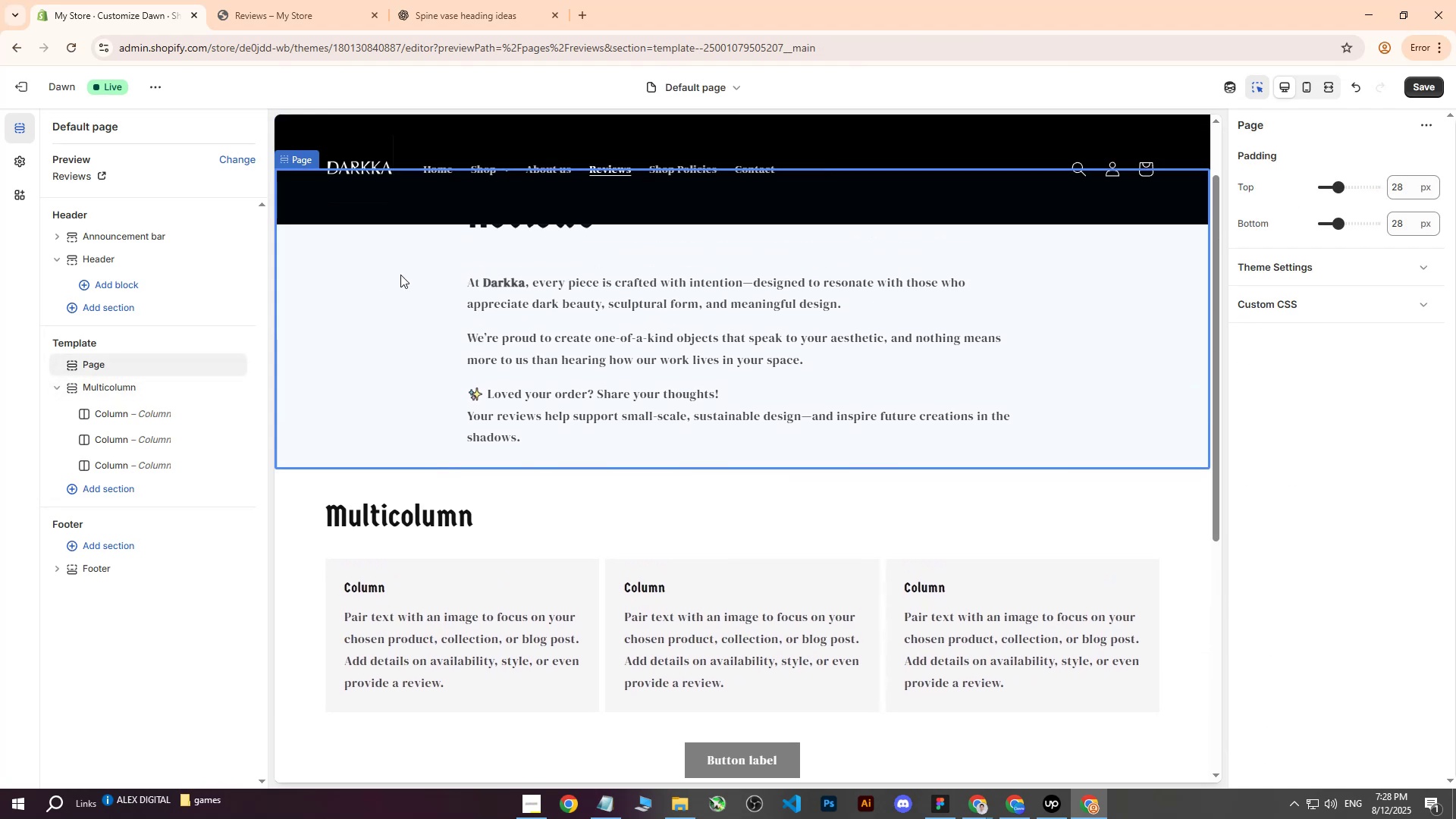 
scroll: coordinate [446, 337], scroll_direction: up, amount: 2.0
 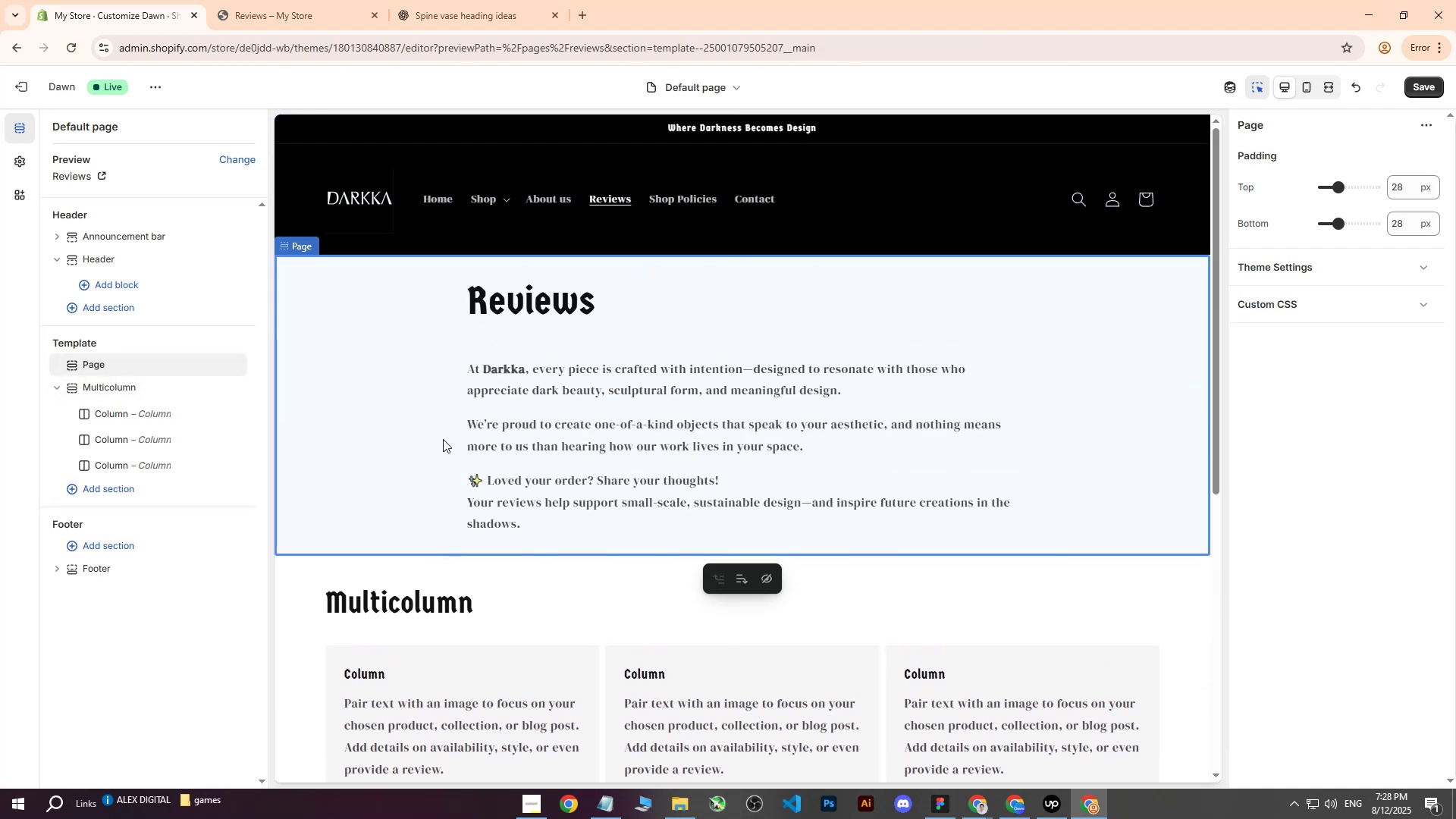 
left_click([519, 345])
 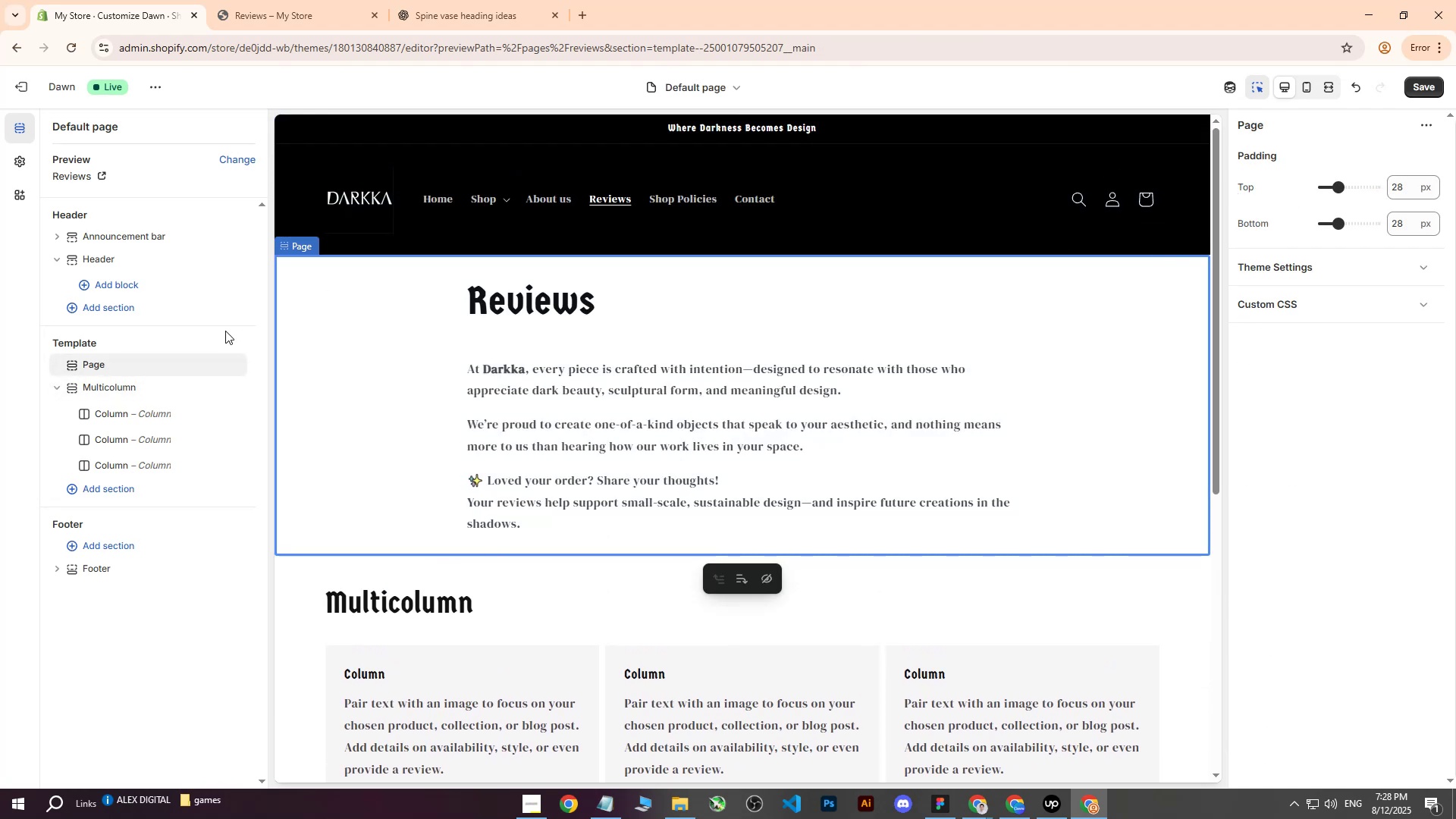 
left_click([116, 391])
 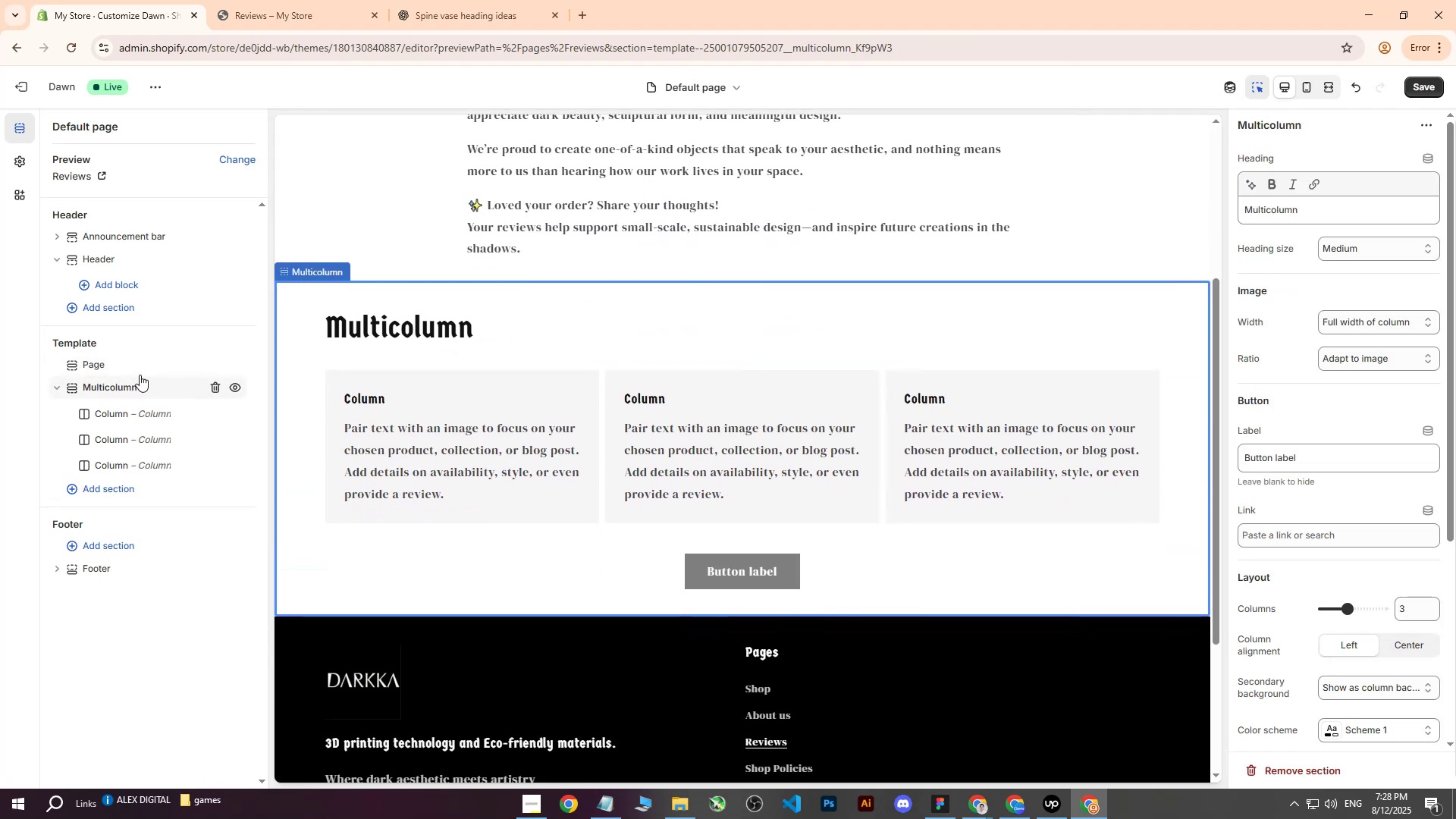 
left_click([105, 365])
 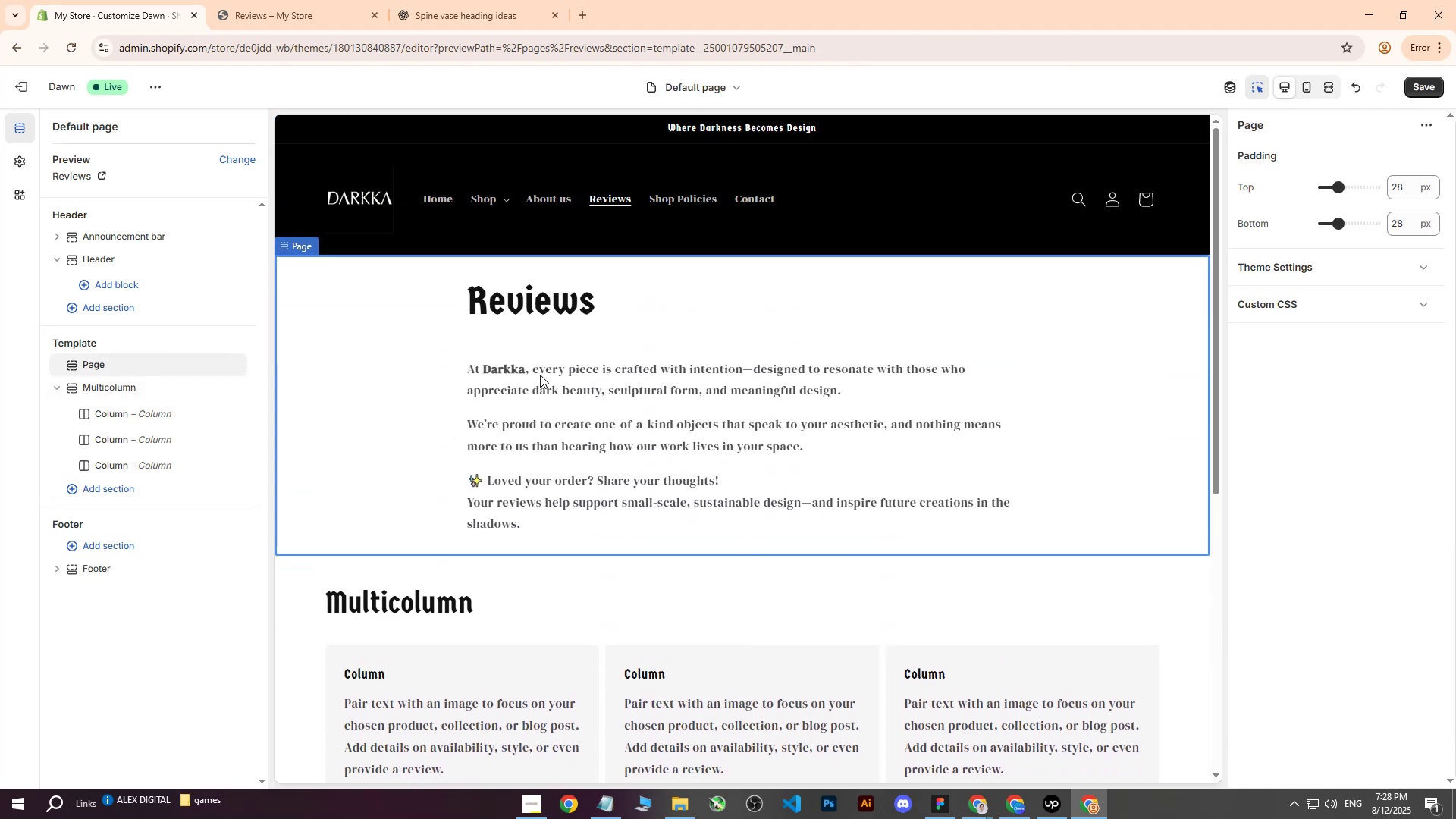 
left_click([540, 375])
 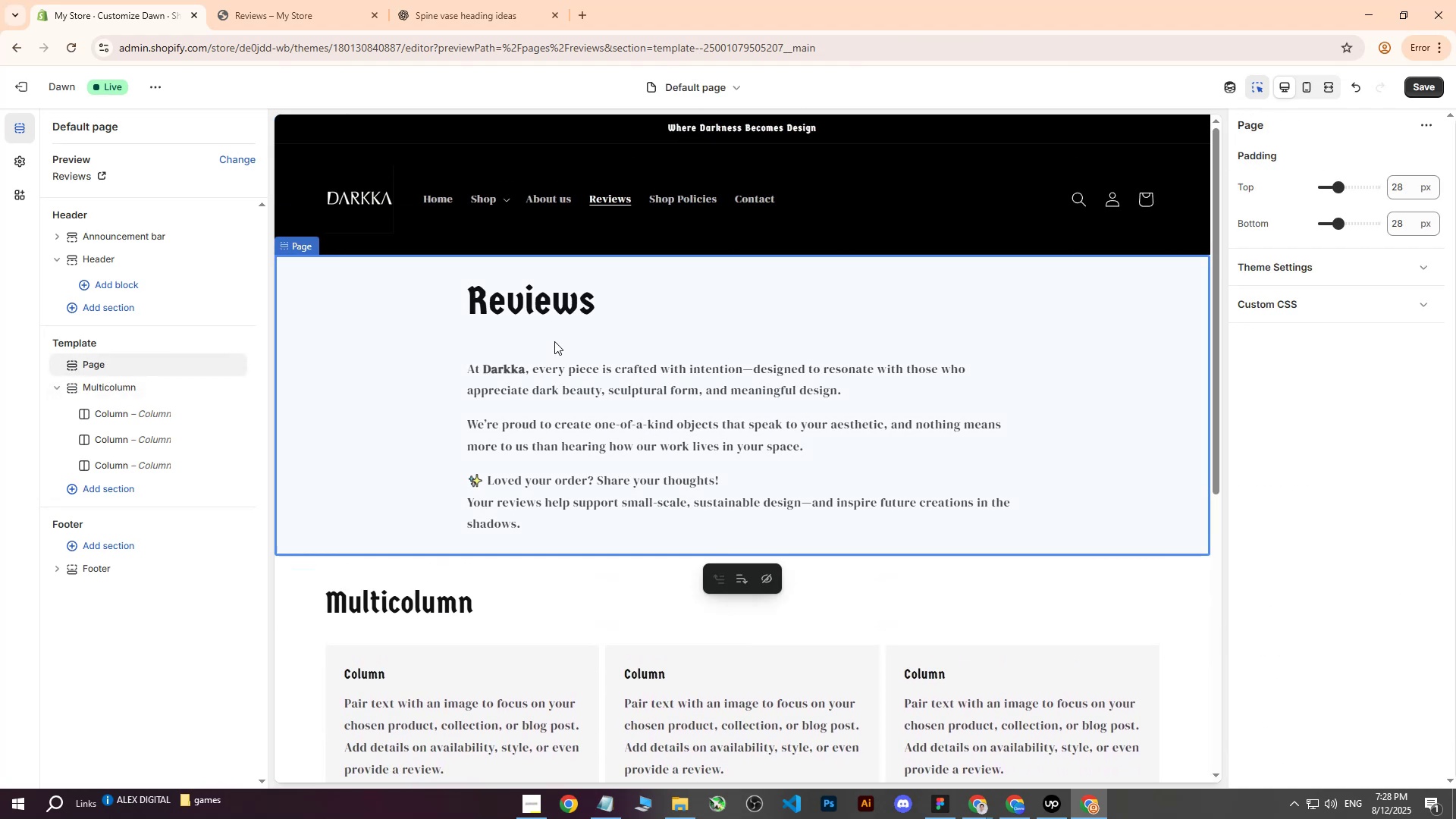 
scroll: coordinate [560, 384], scroll_direction: down, amount: 1.0
 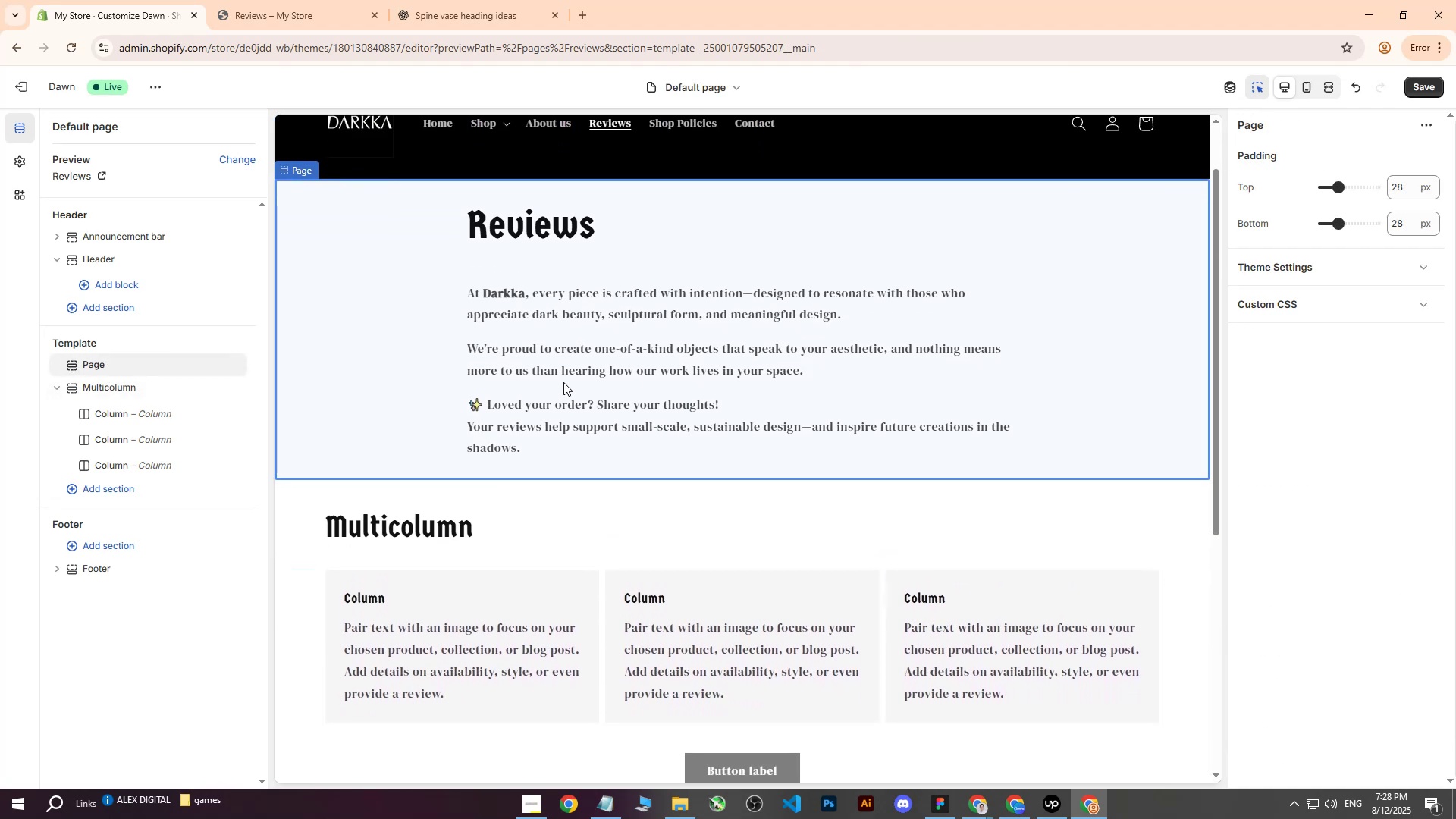 
scroll: coordinate [563, 382], scroll_direction: up, amount: 1.0
 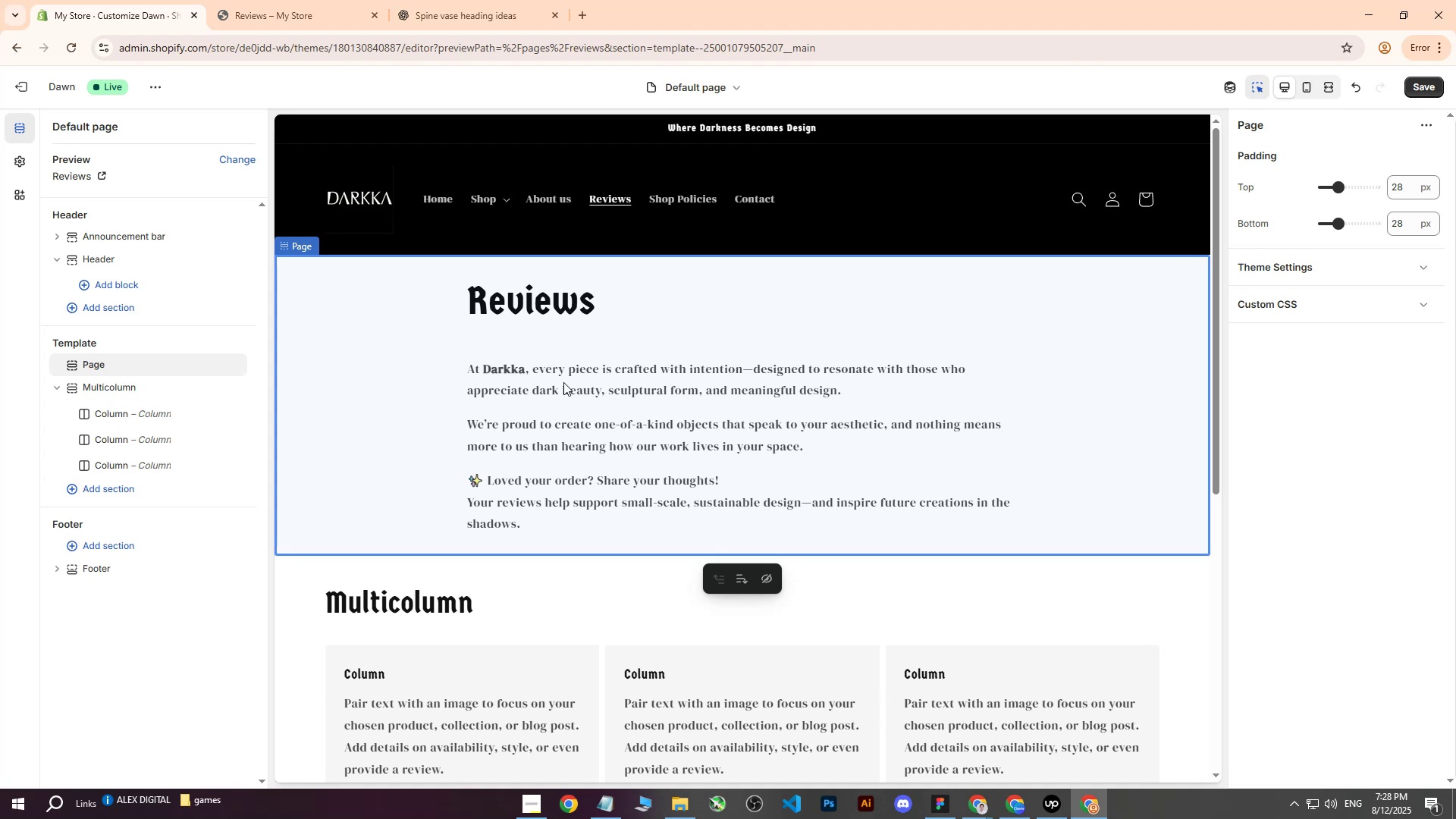 
scroll: coordinate [563, 382], scroll_direction: down, amount: 3.0
 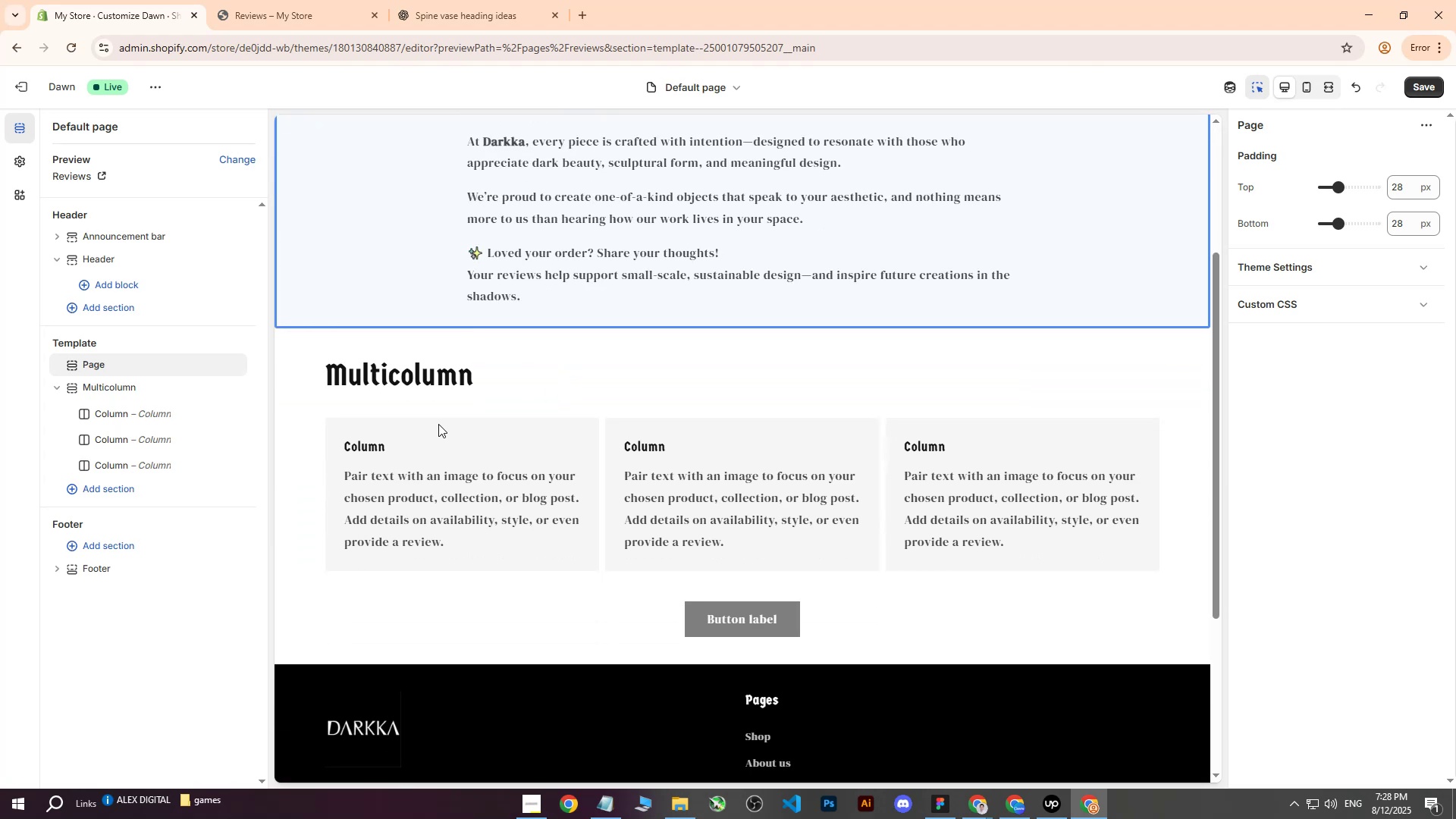 
left_click([436, 424])
 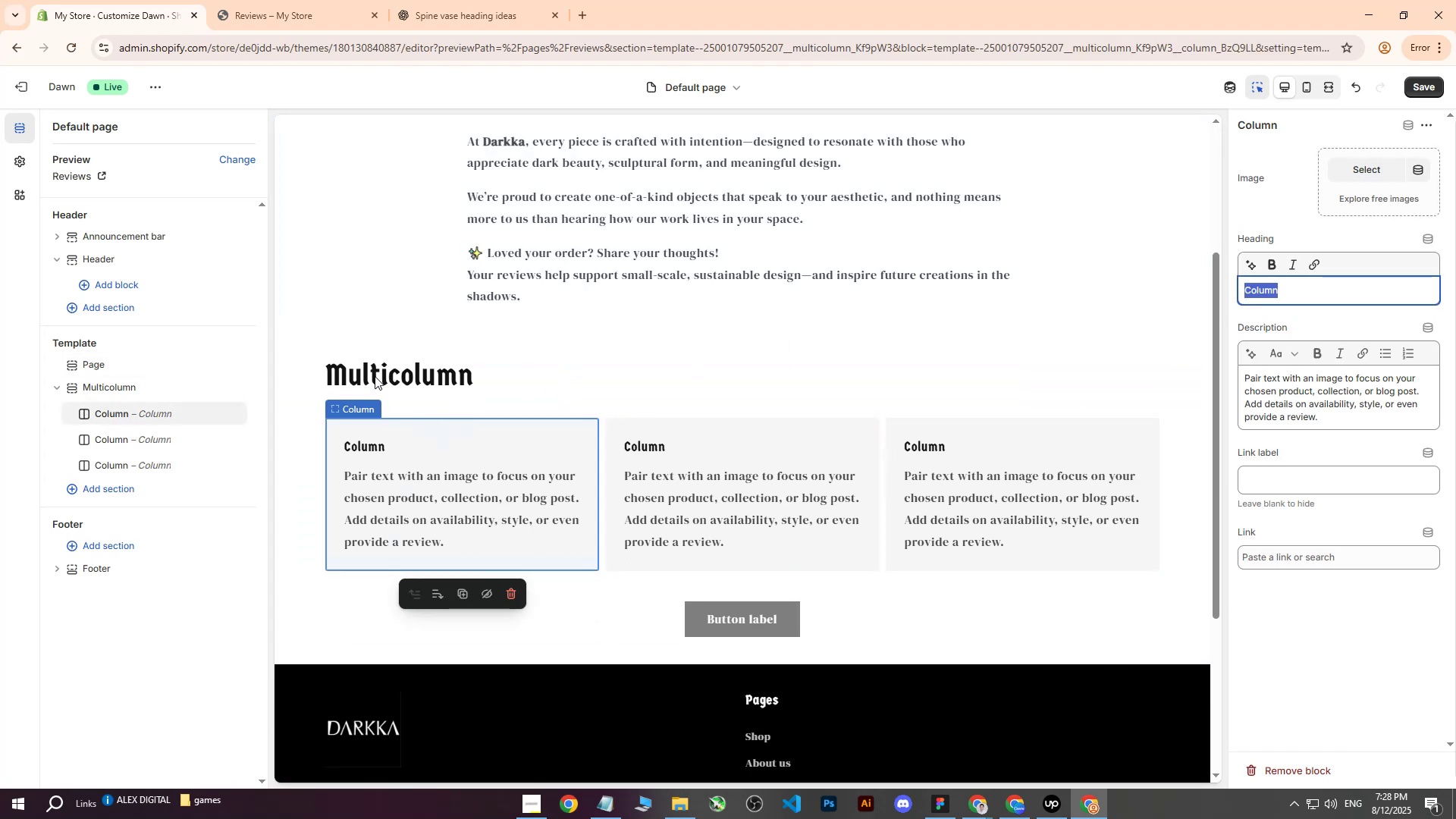 
left_click([375, 375])
 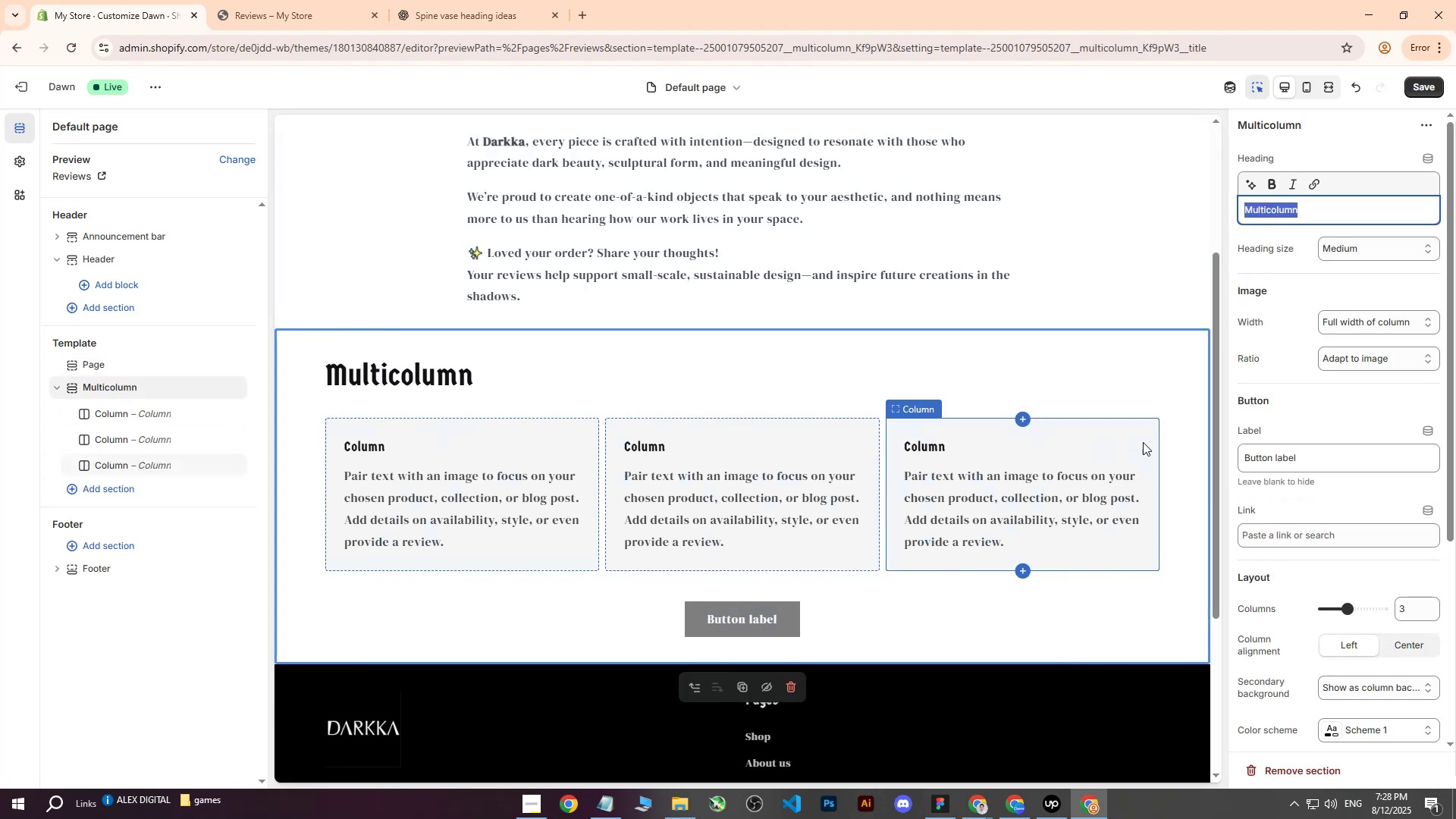 
scroll: coordinate [1420, 497], scroll_direction: down, amount: 1.0
 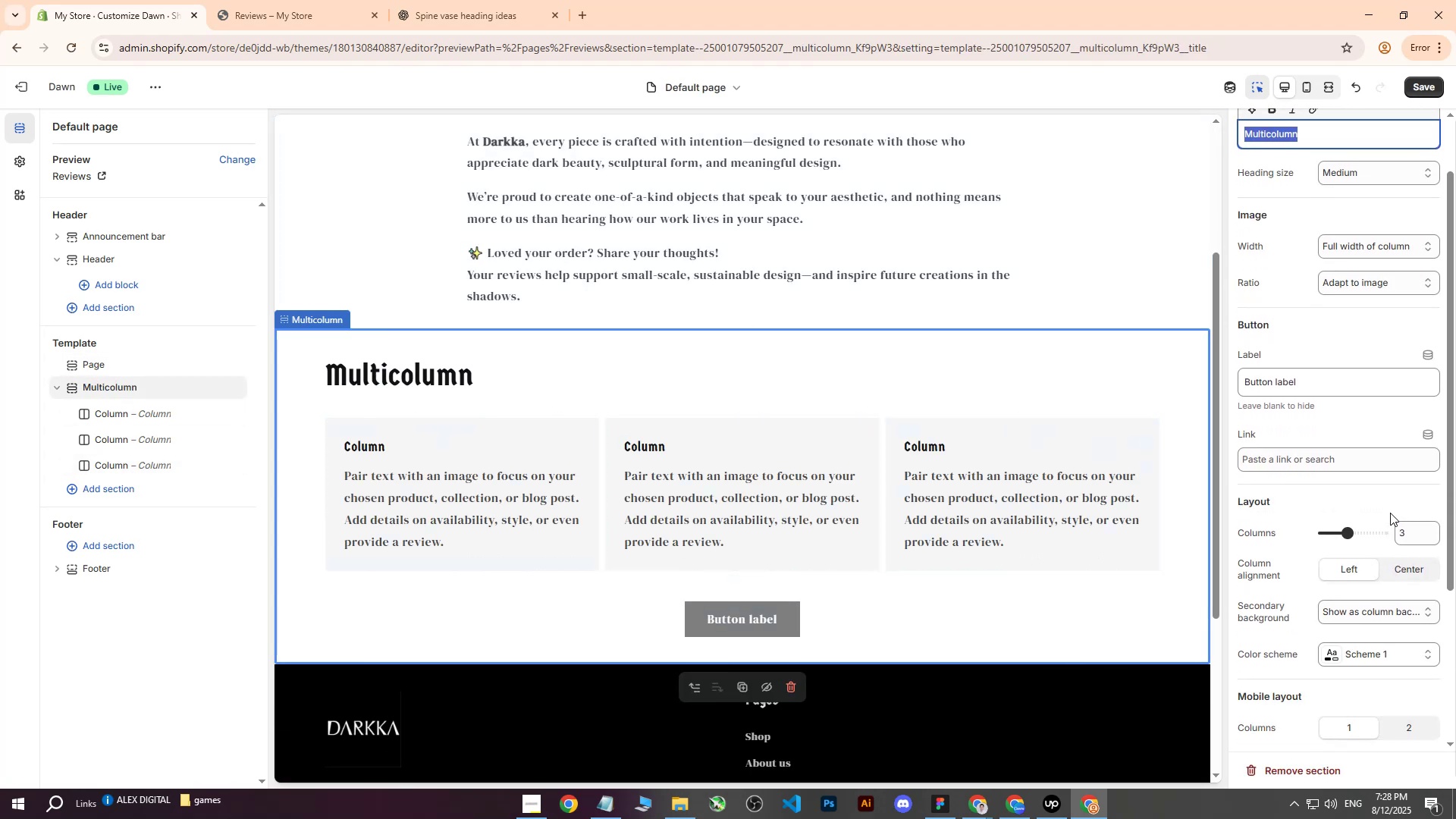 
scroll: coordinate [1360, 502], scroll_direction: up, amount: 3.0
 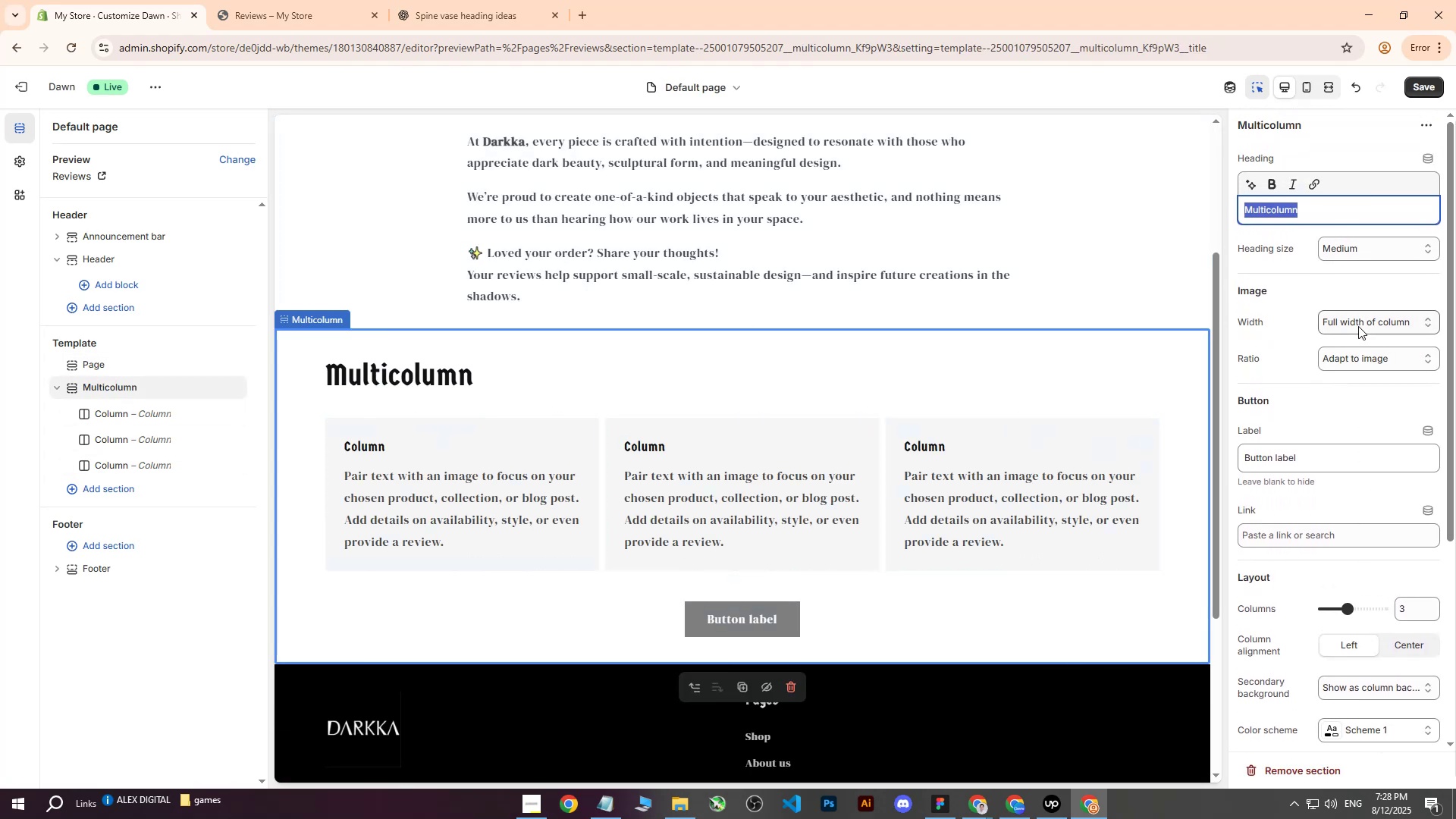 
left_click([1358, 326])
 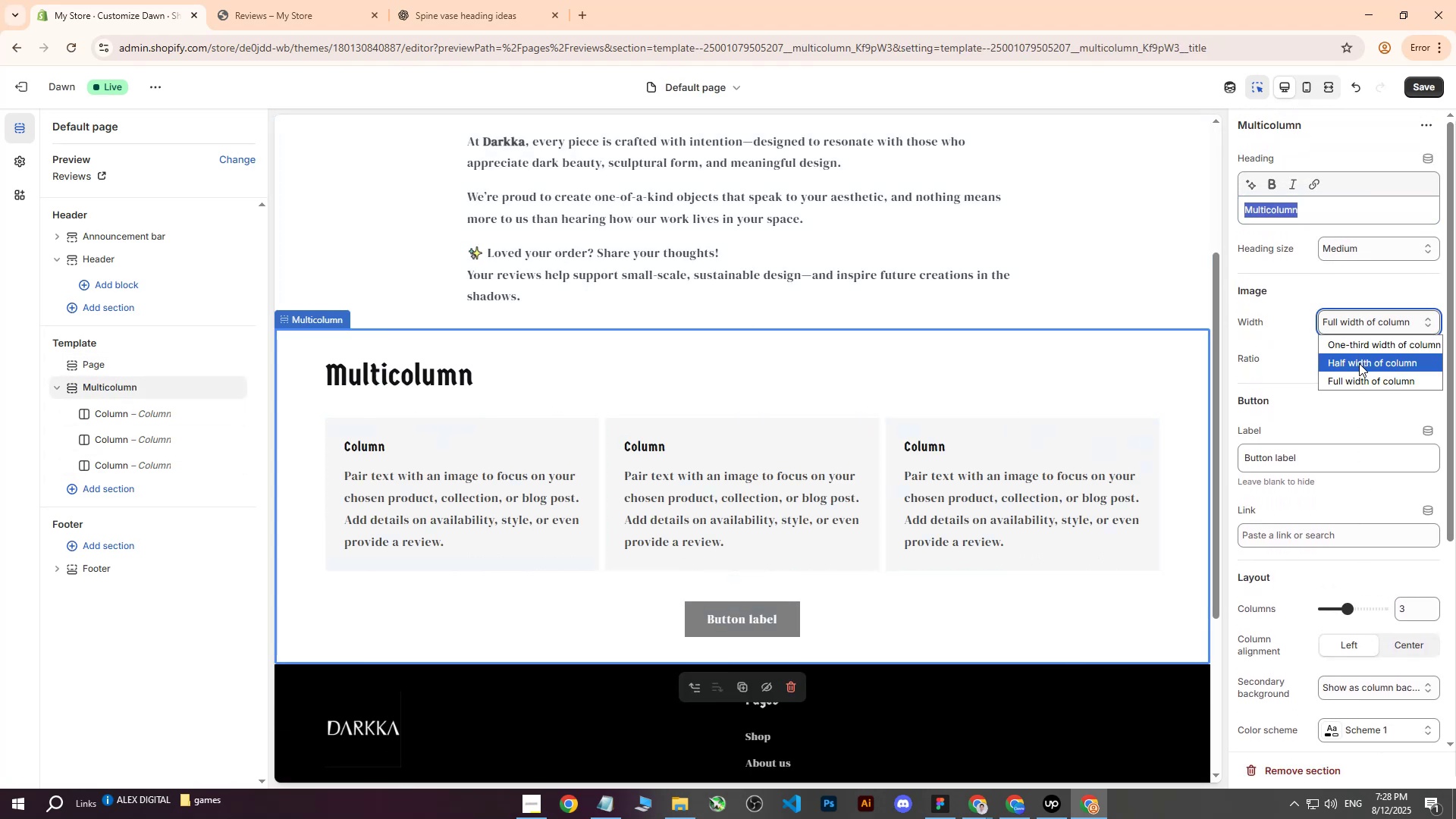 
left_click([1359, 363])
 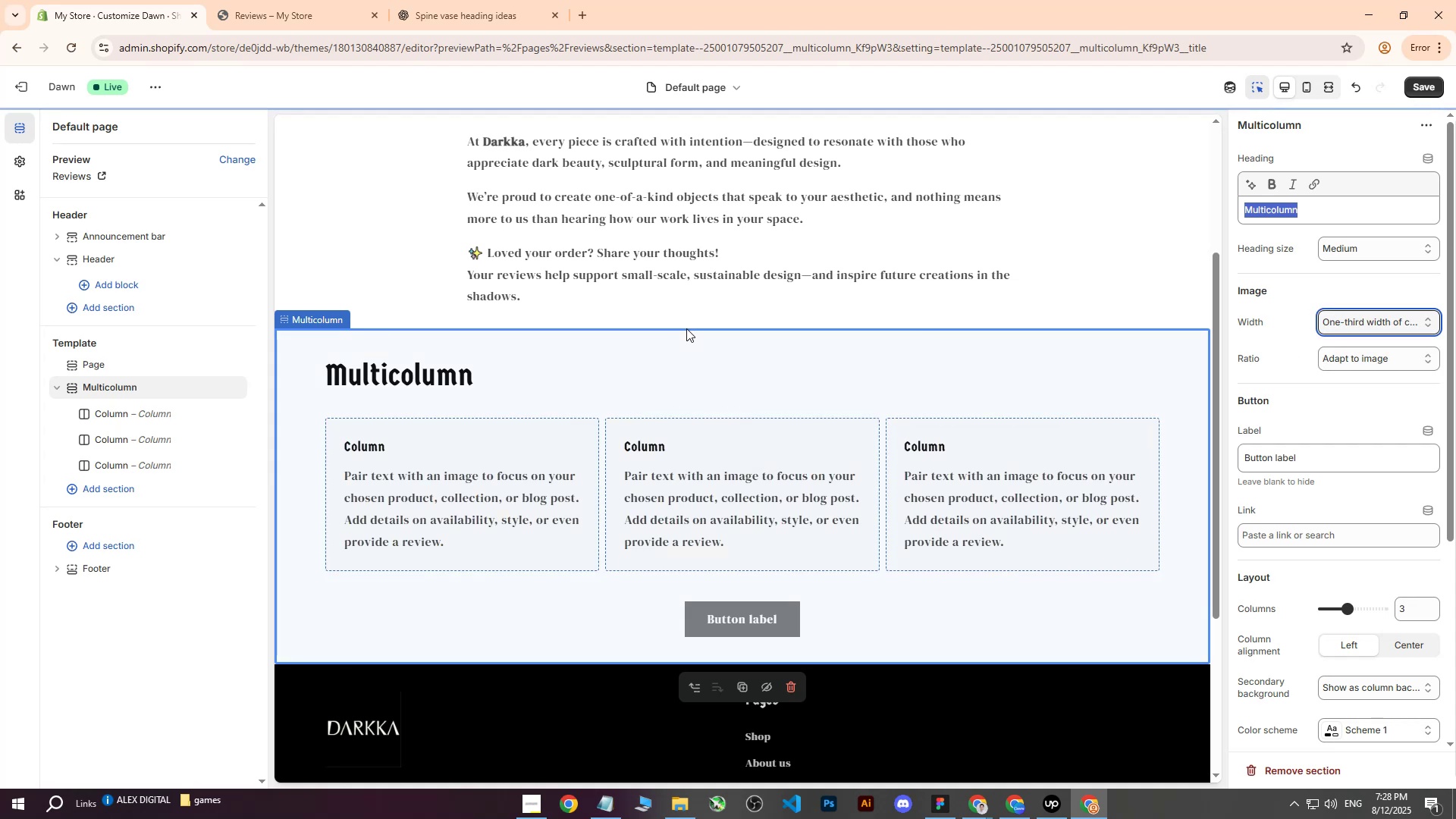 
double_click([1345, 391])
 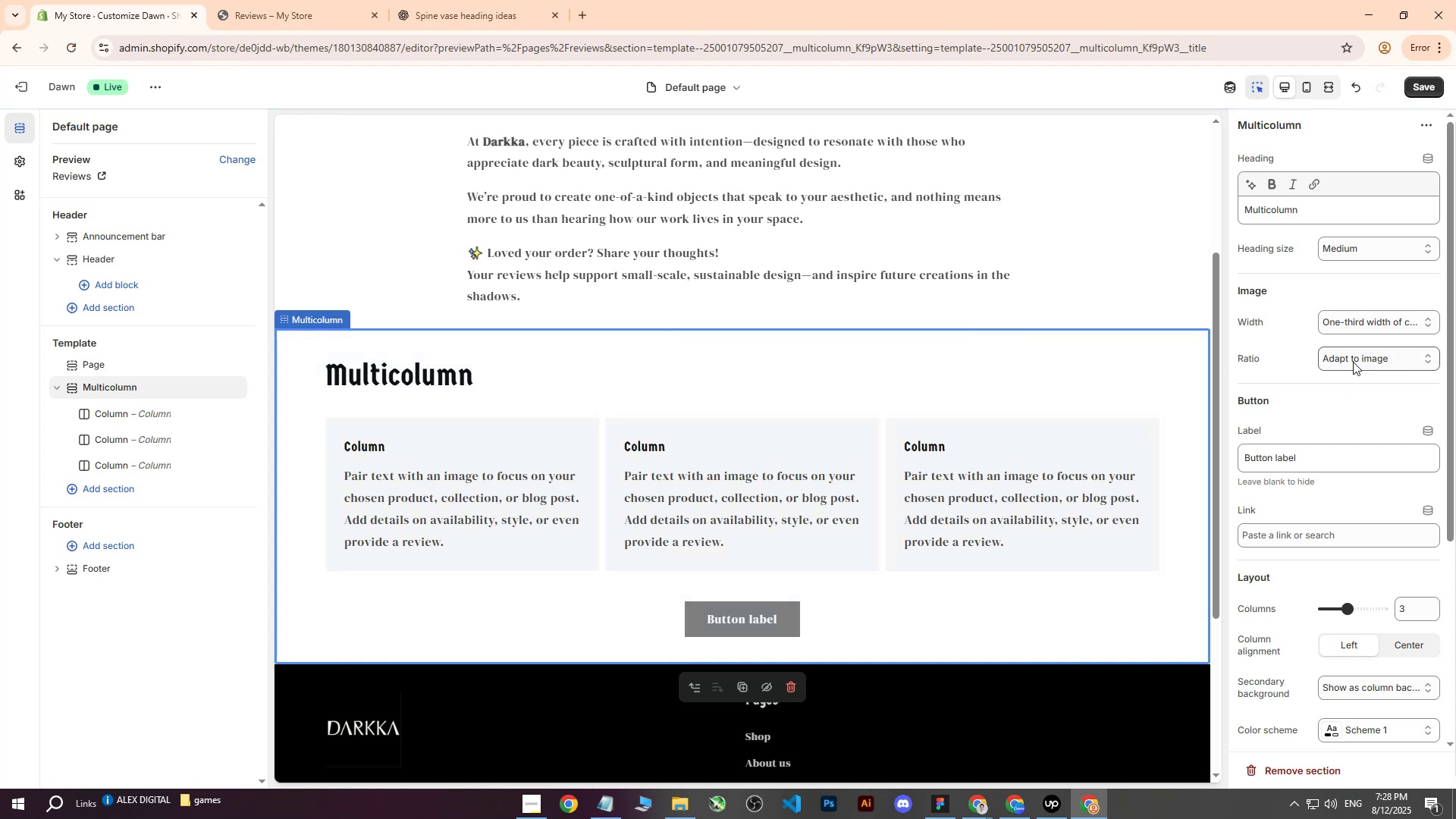 
left_click([1363, 328])
 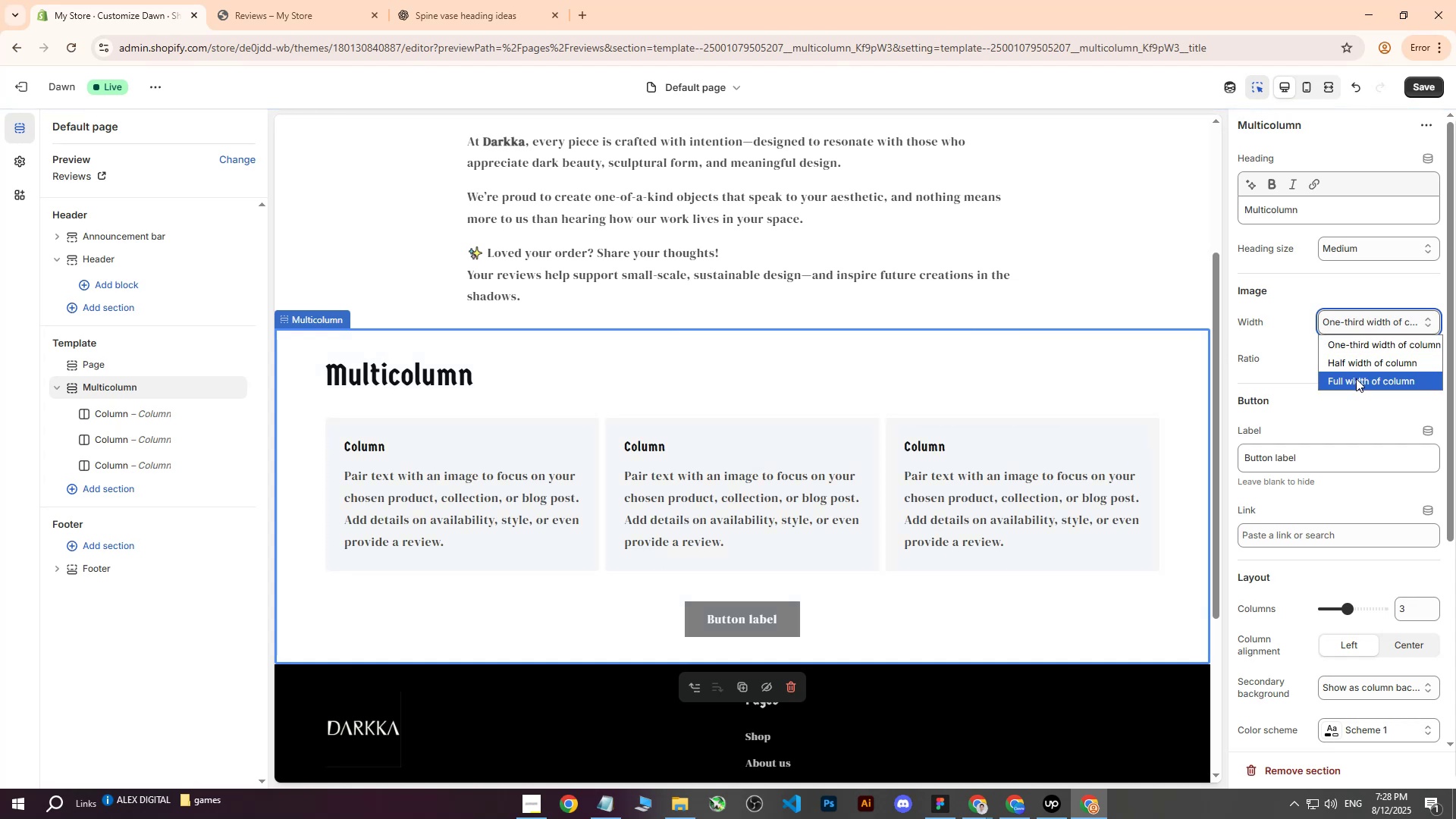 
left_click([1356, 378])
 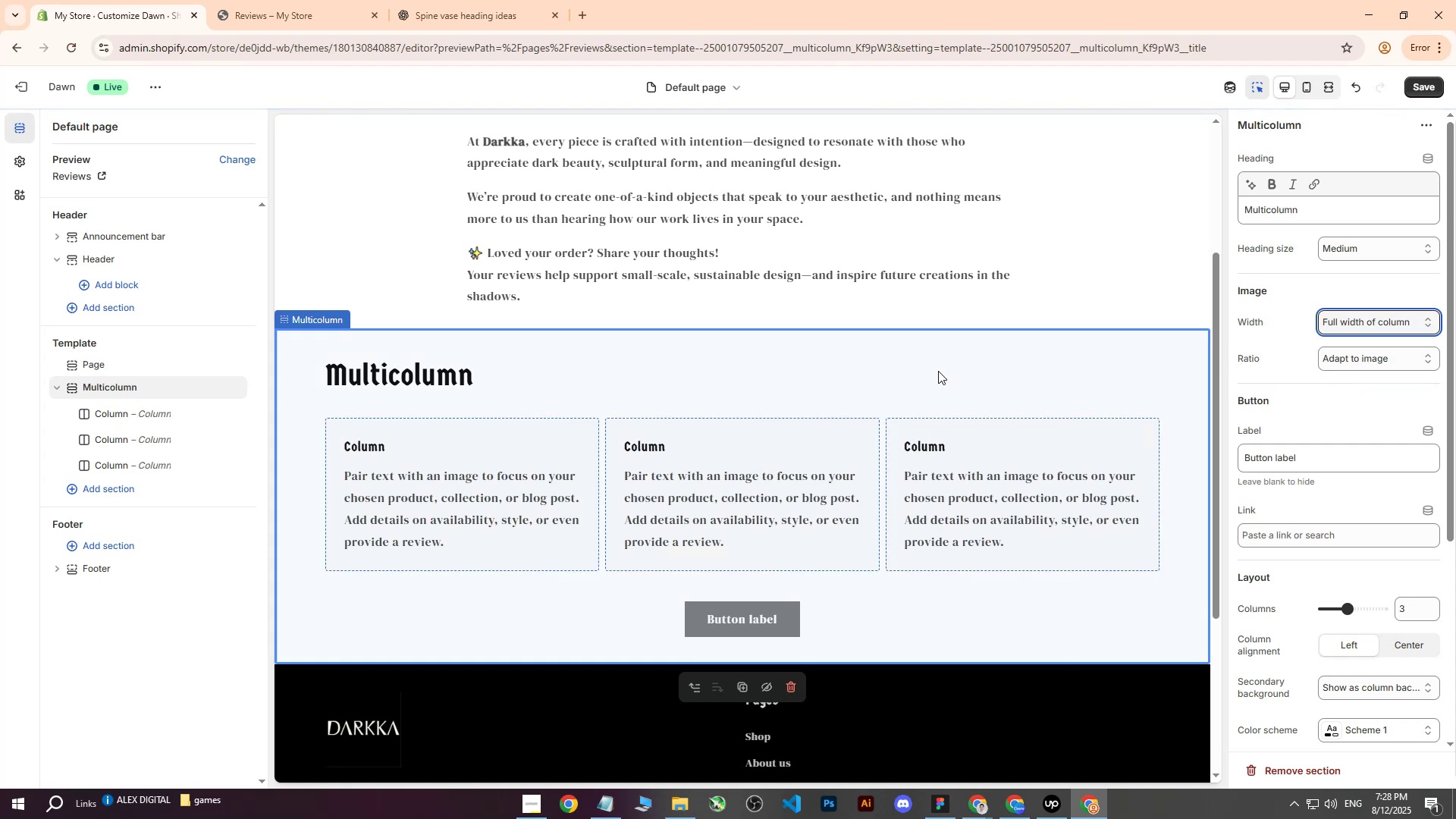 
left_click([1156, 240])
 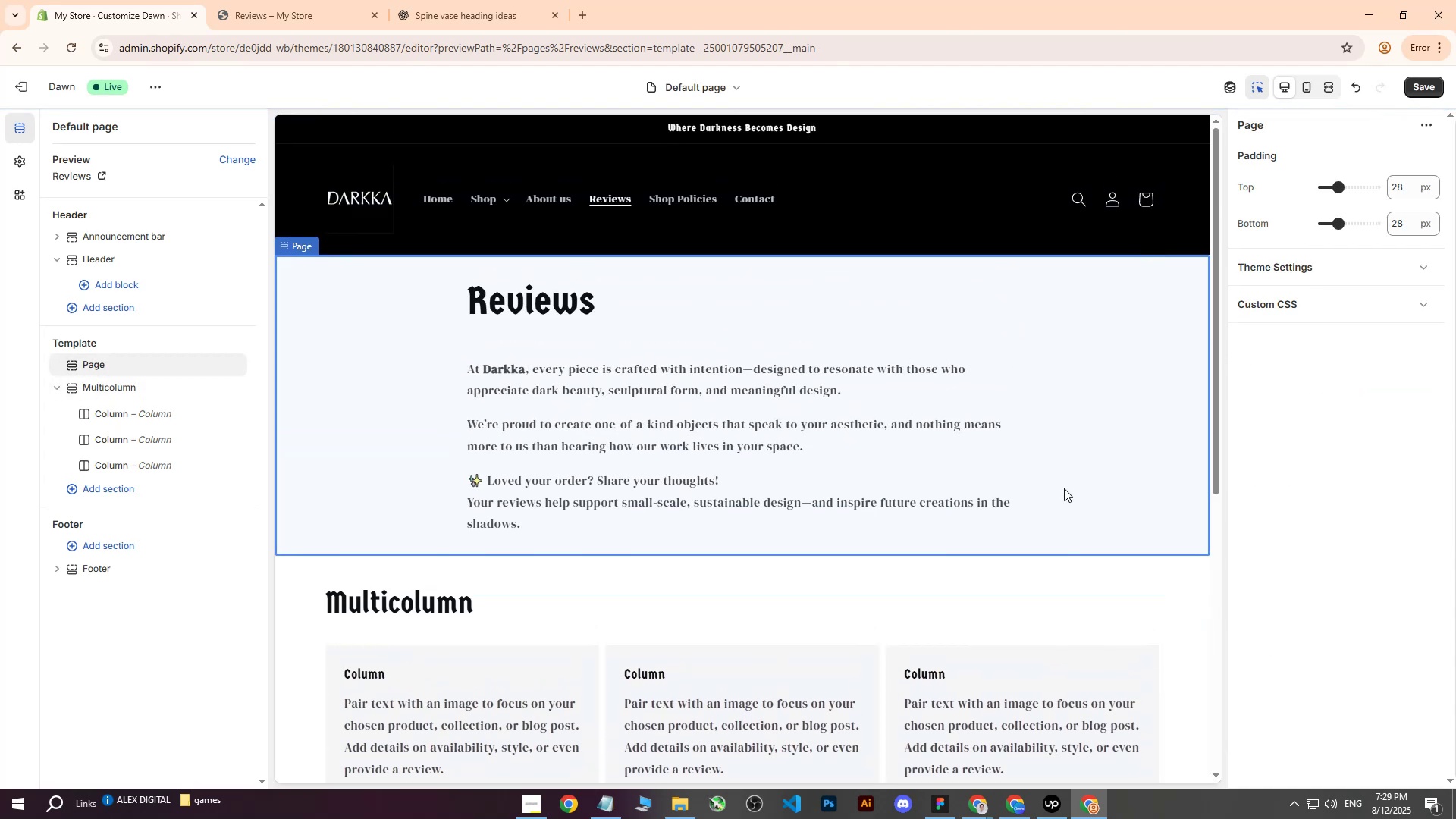 
scroll: coordinate [1044, 540], scroll_direction: down, amount: 2.0
 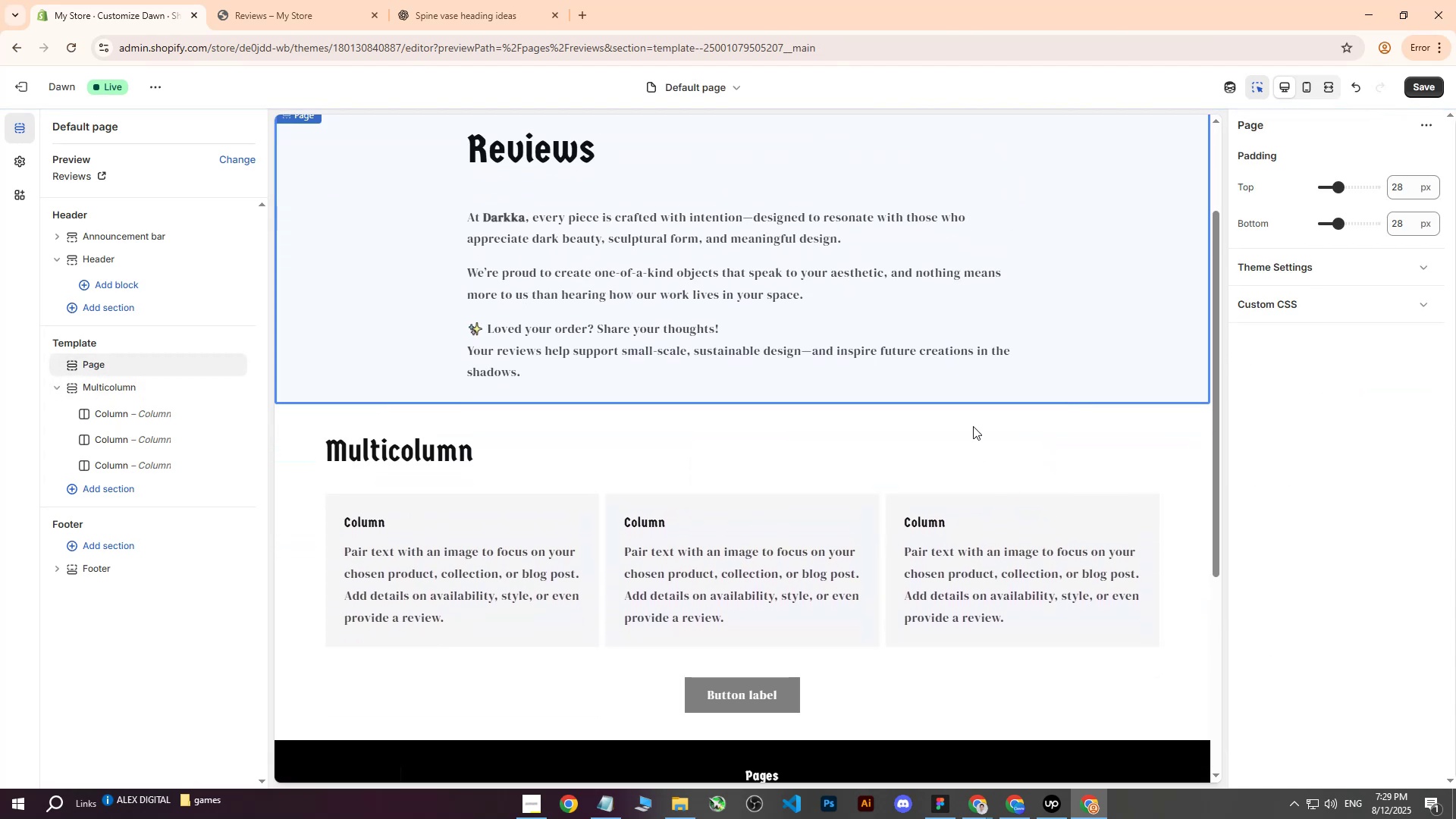 
left_click([973, 426])
 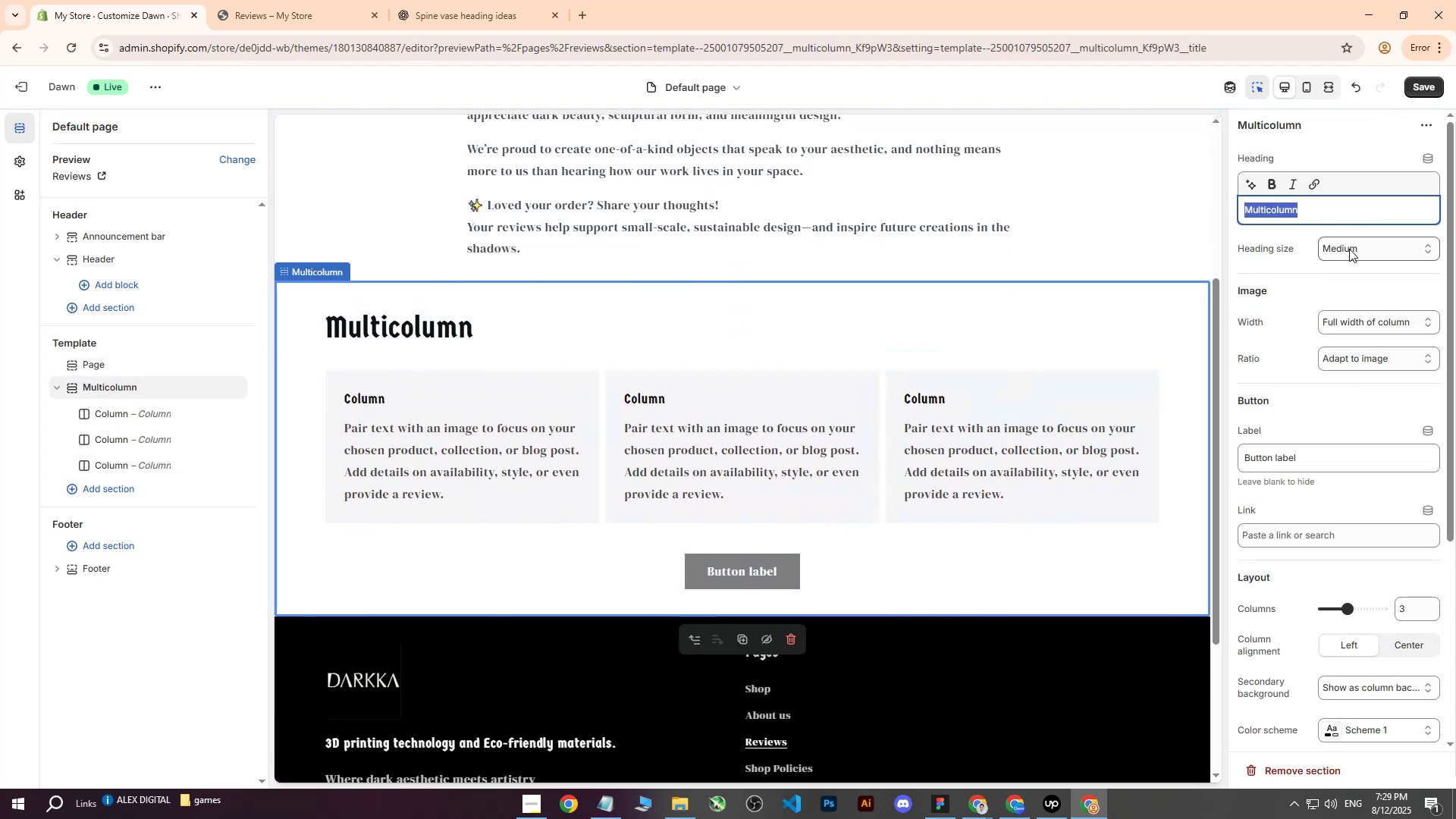 
left_click([1349, 249])
 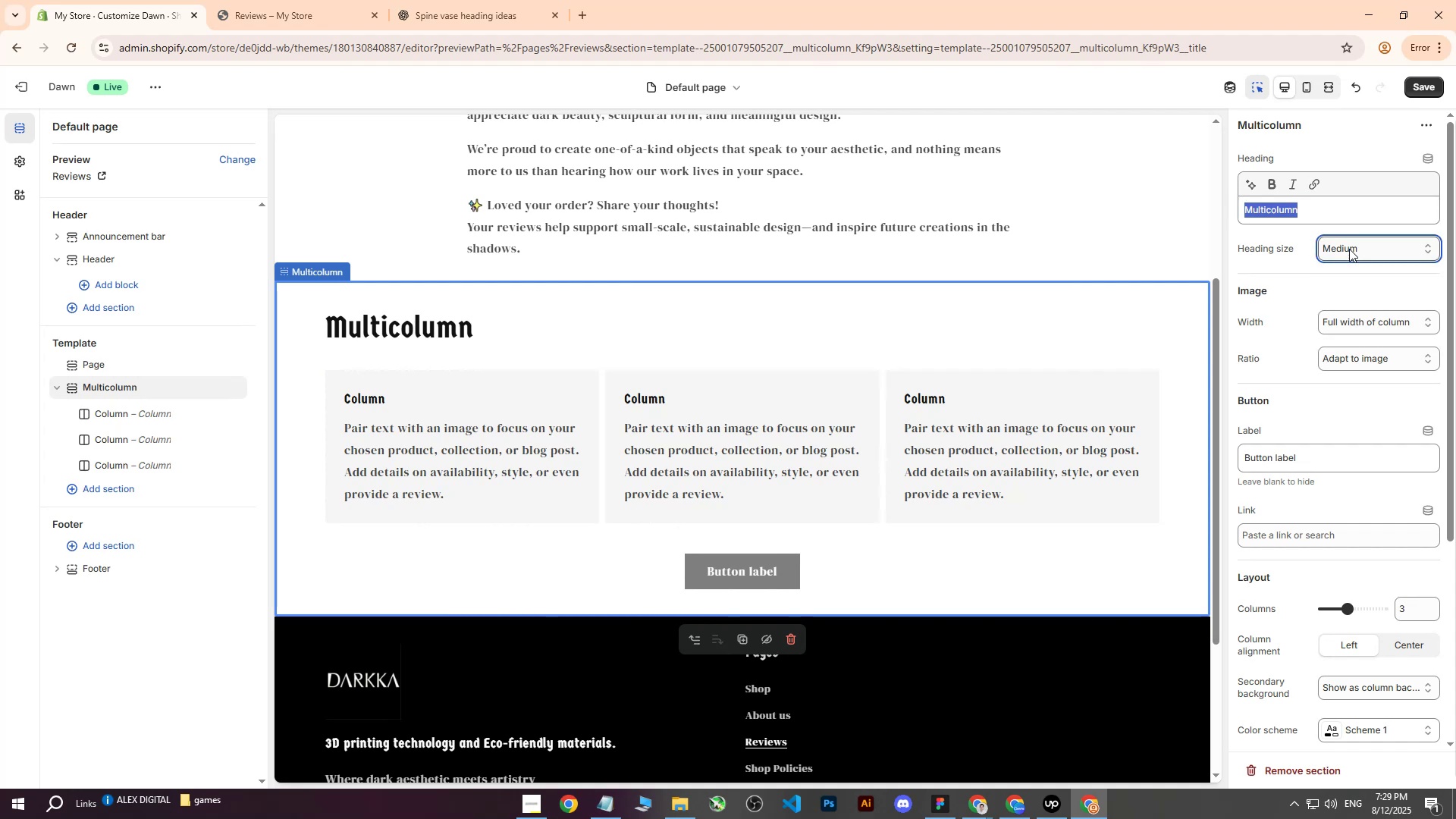 
double_click([1349, 249])
 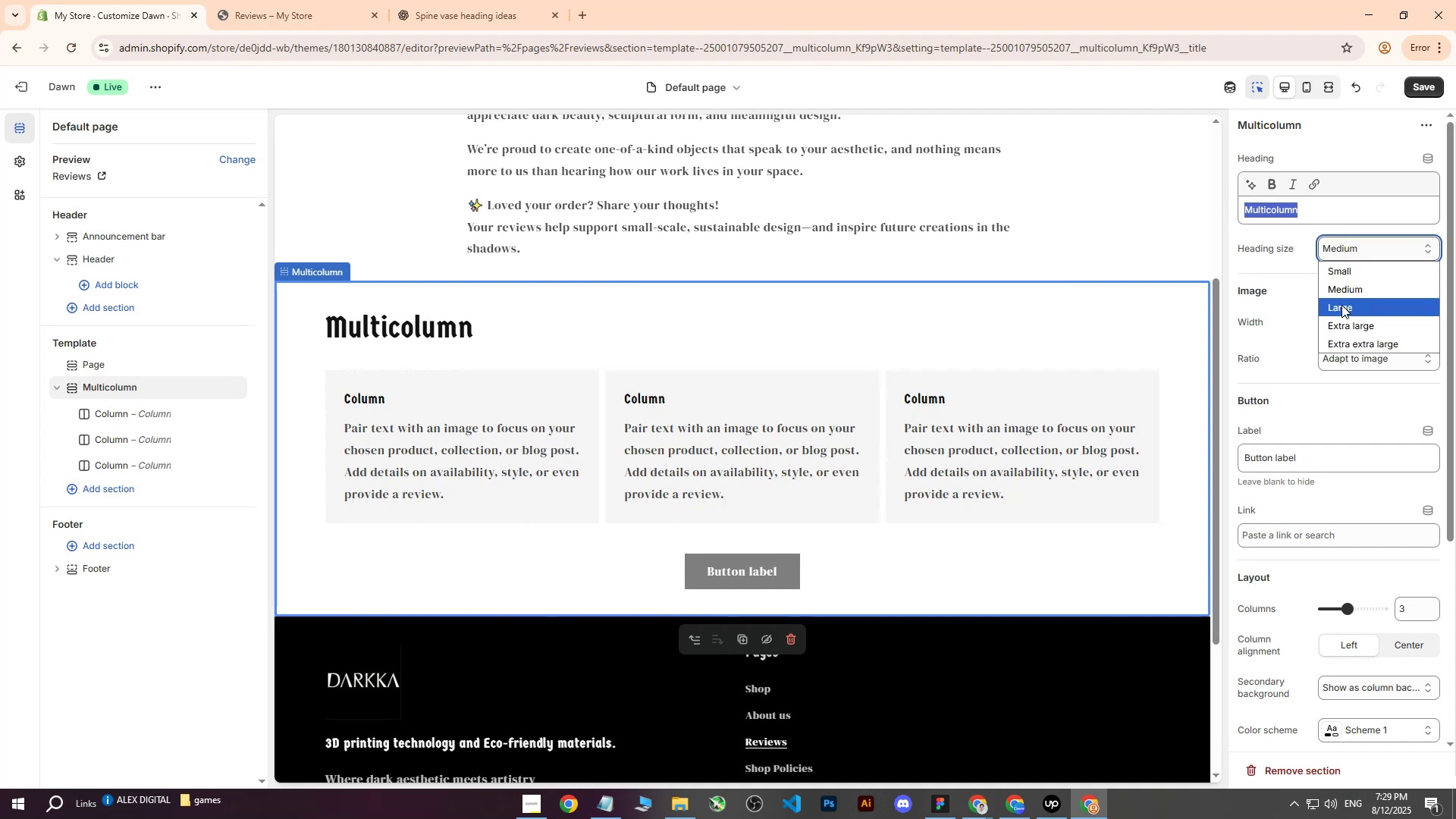 
left_click([1341, 305])
 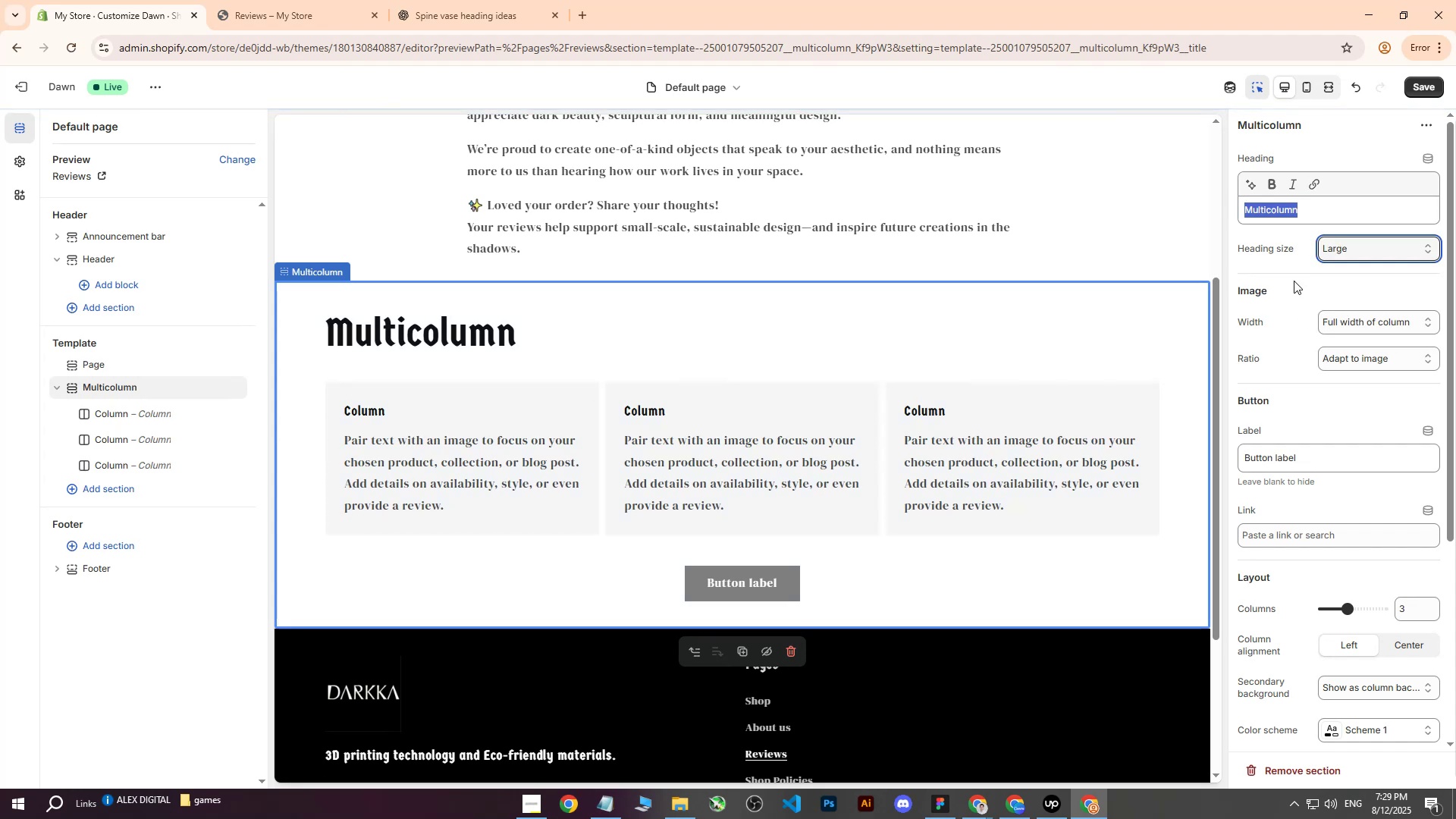 
left_click([1306, 207])
 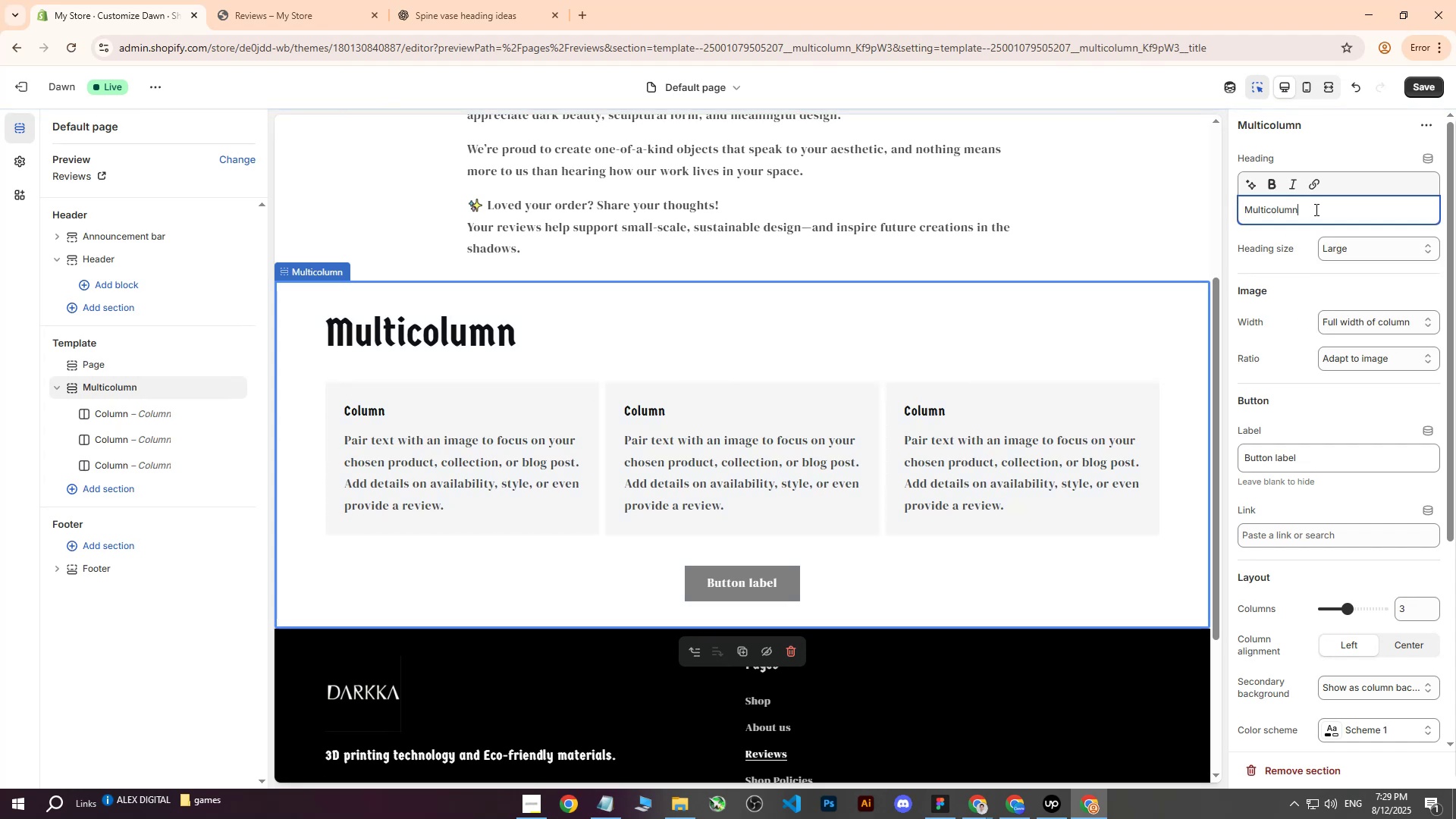 
left_click_drag(start_coordinate=[1315, 209], to_coordinate=[1163, 206])
 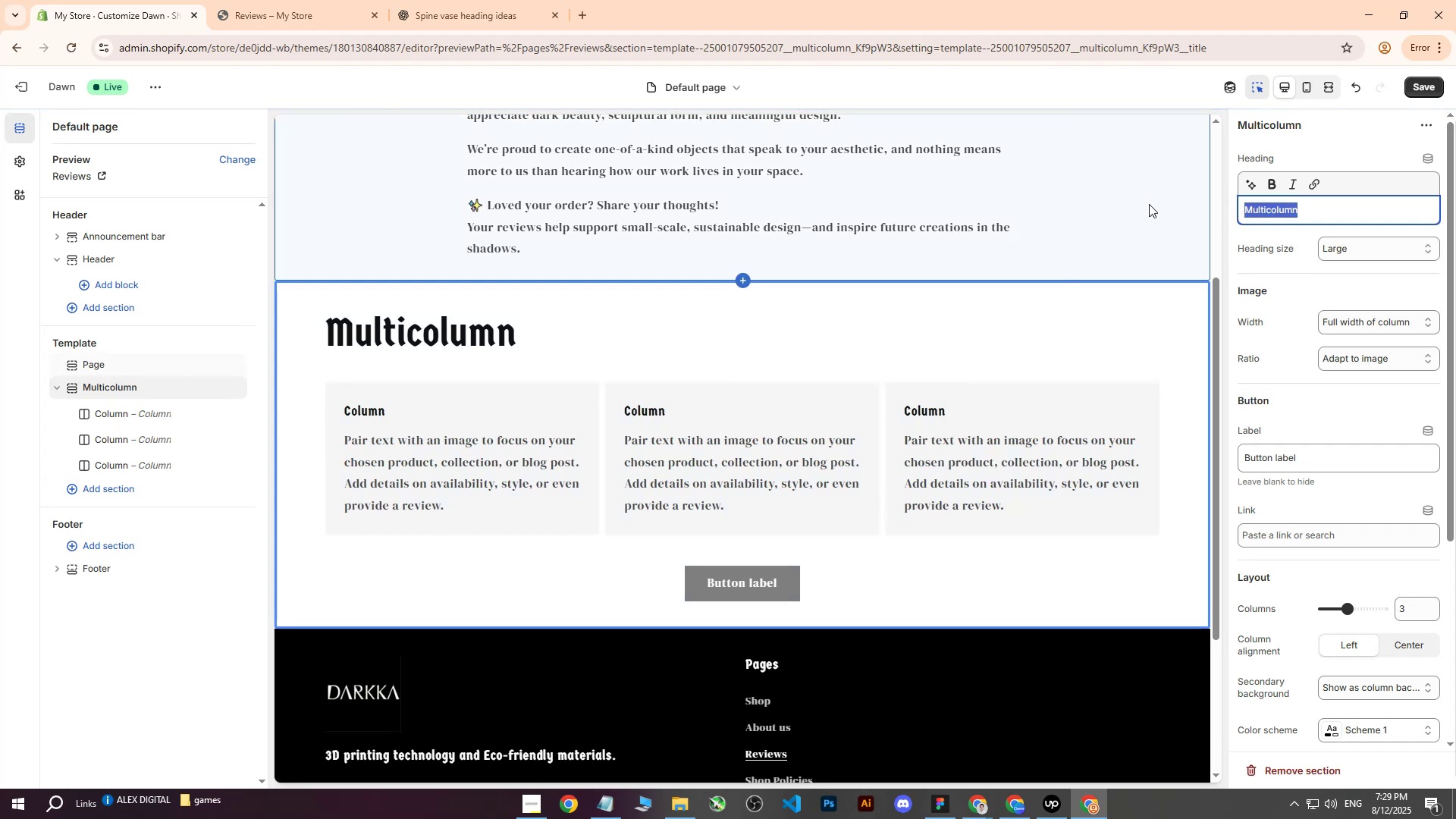 
scroll: coordinate [930, 240], scroll_direction: up, amount: 4.0
 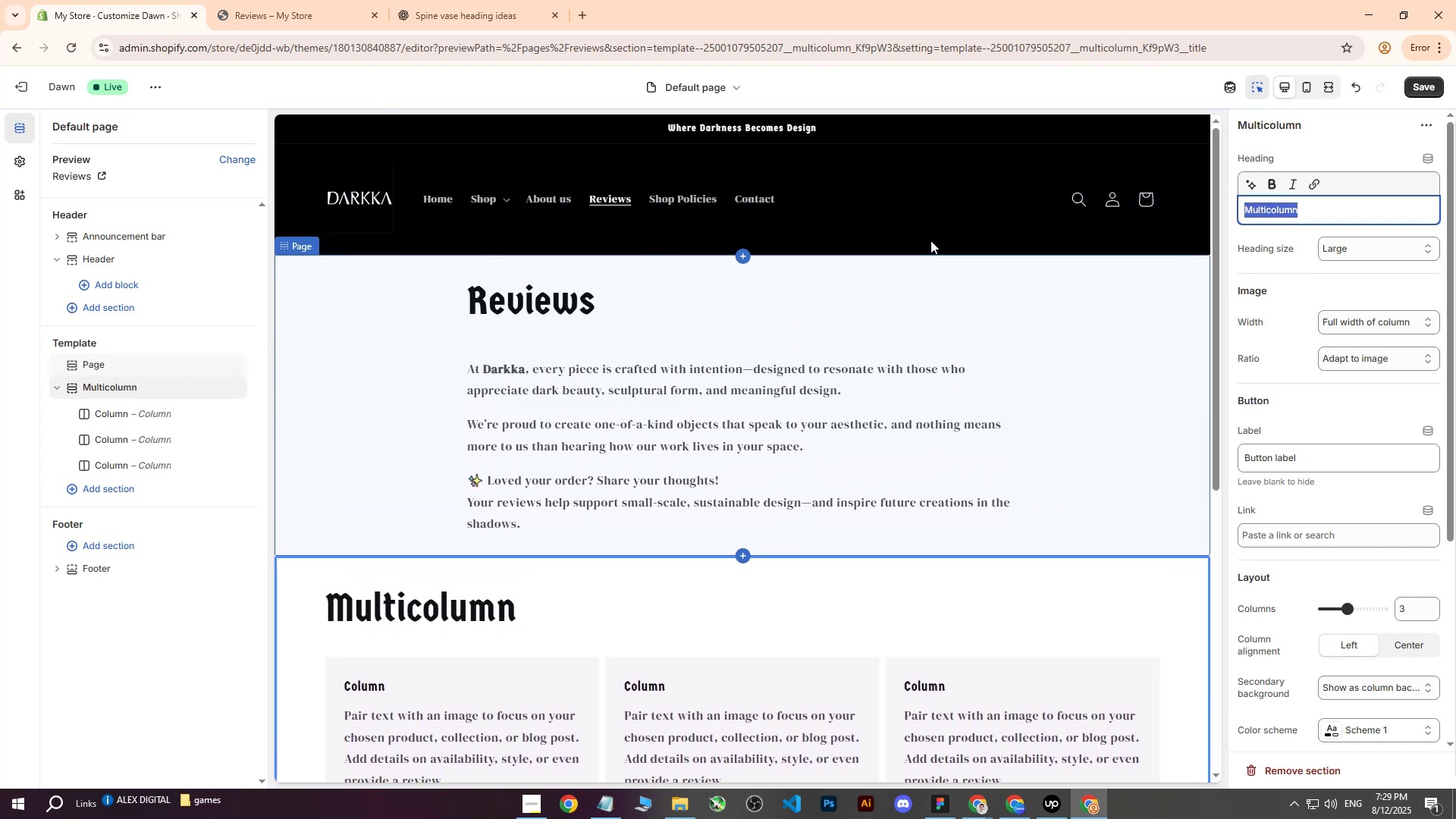 
key(CapsLock)
 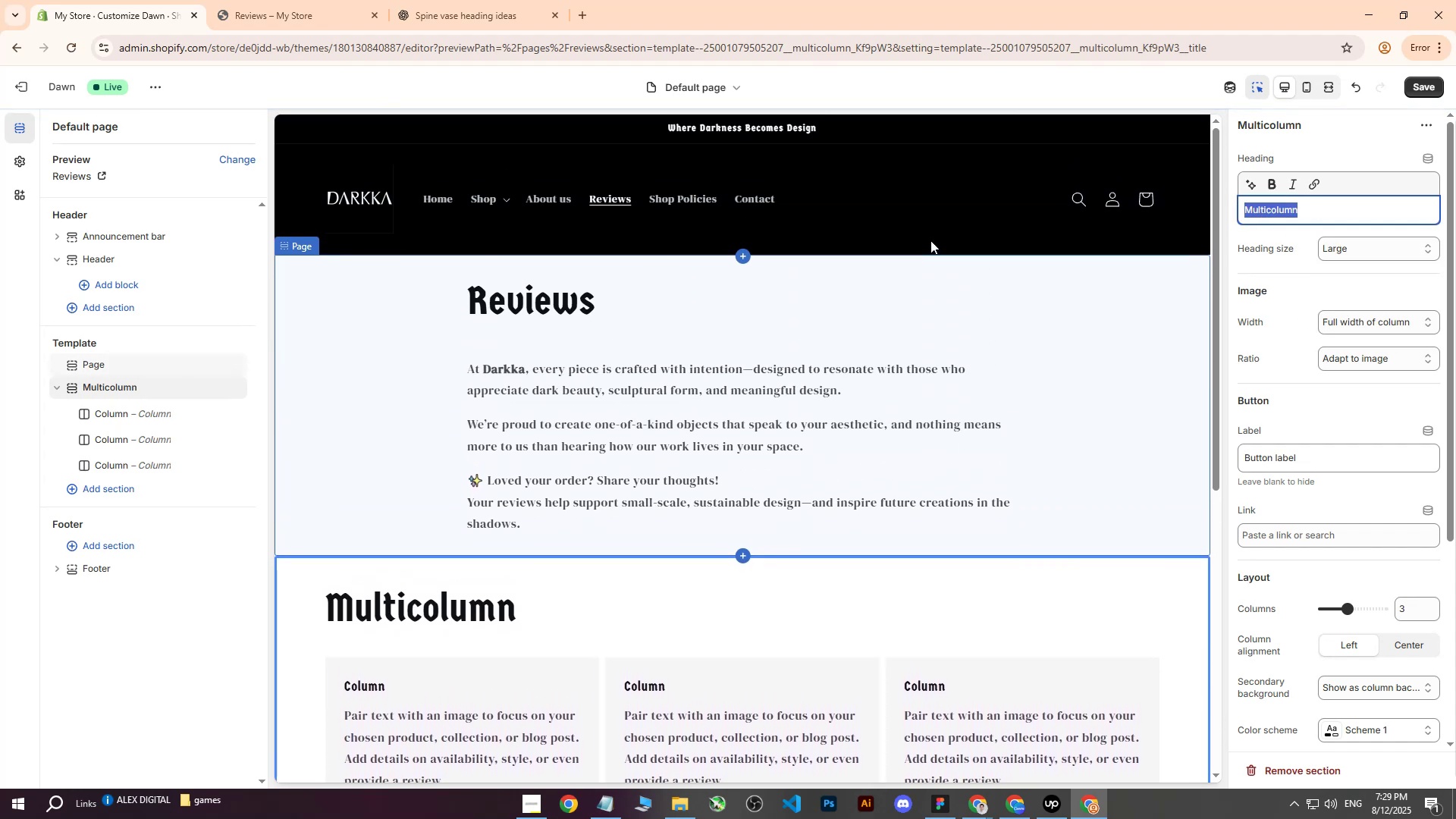 
key(CapsLock)
 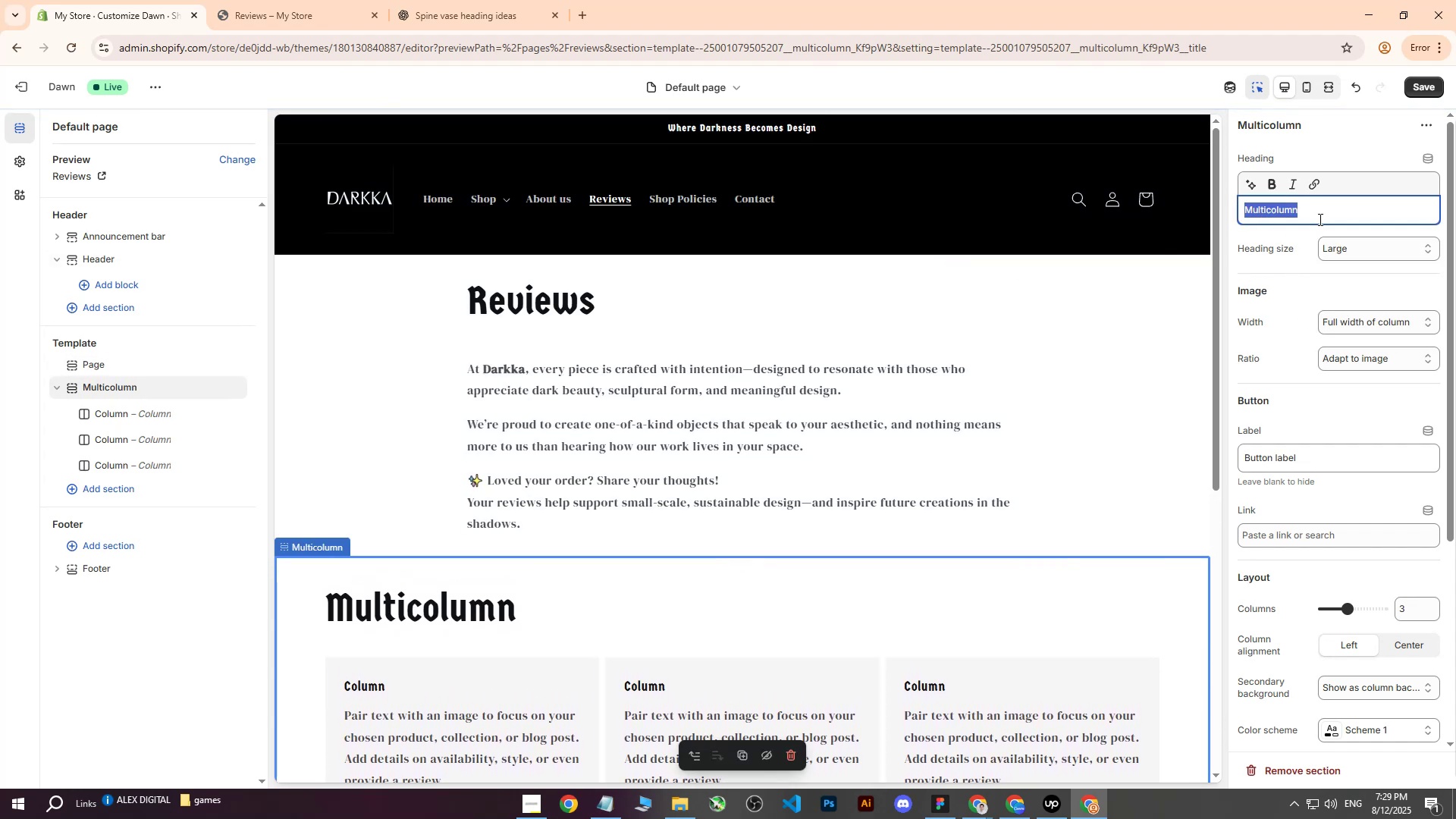 
left_click([1317, 207])
 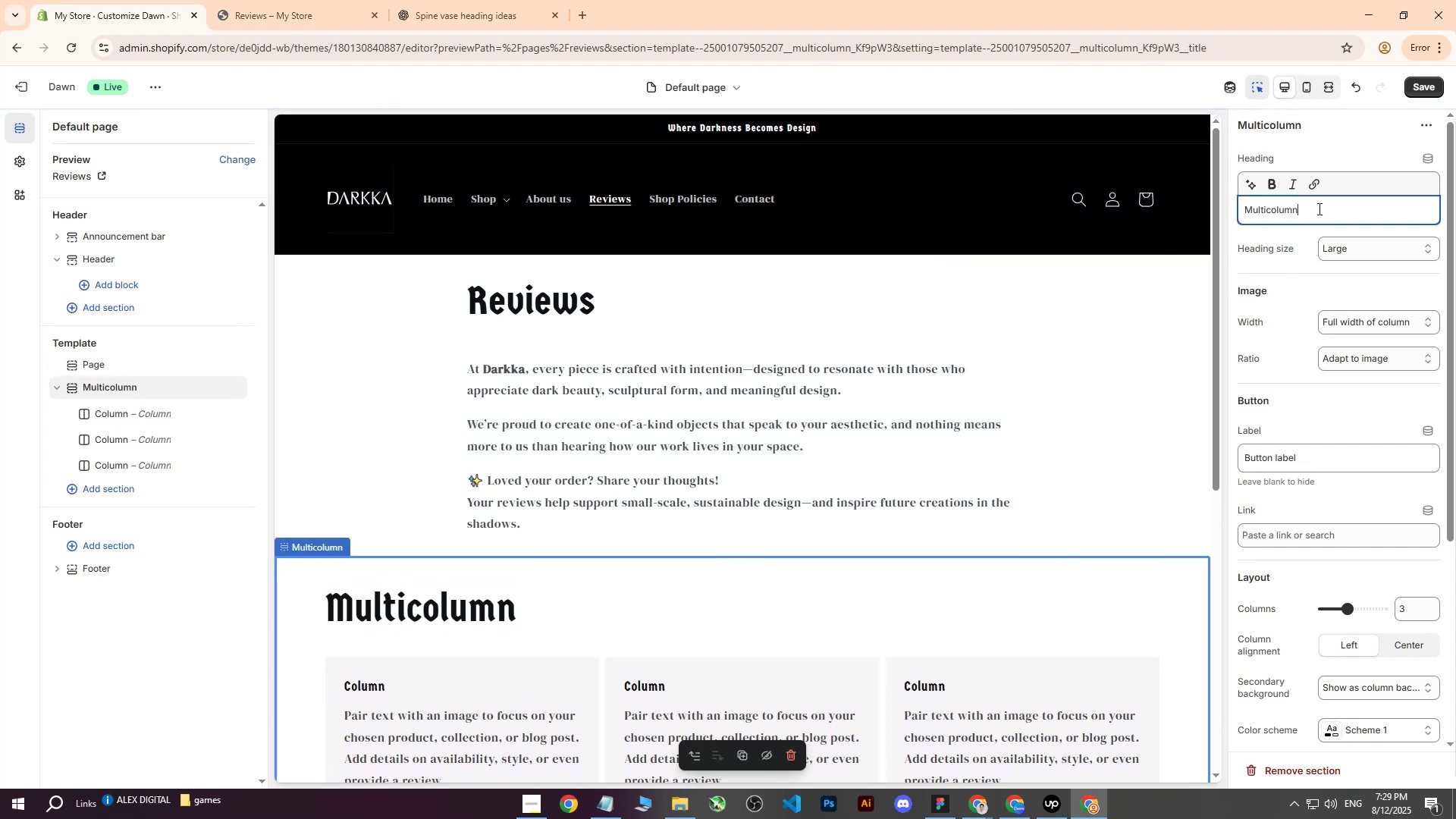 
left_click_drag(start_coordinate=[1319, 210], to_coordinate=[1130, 218])
 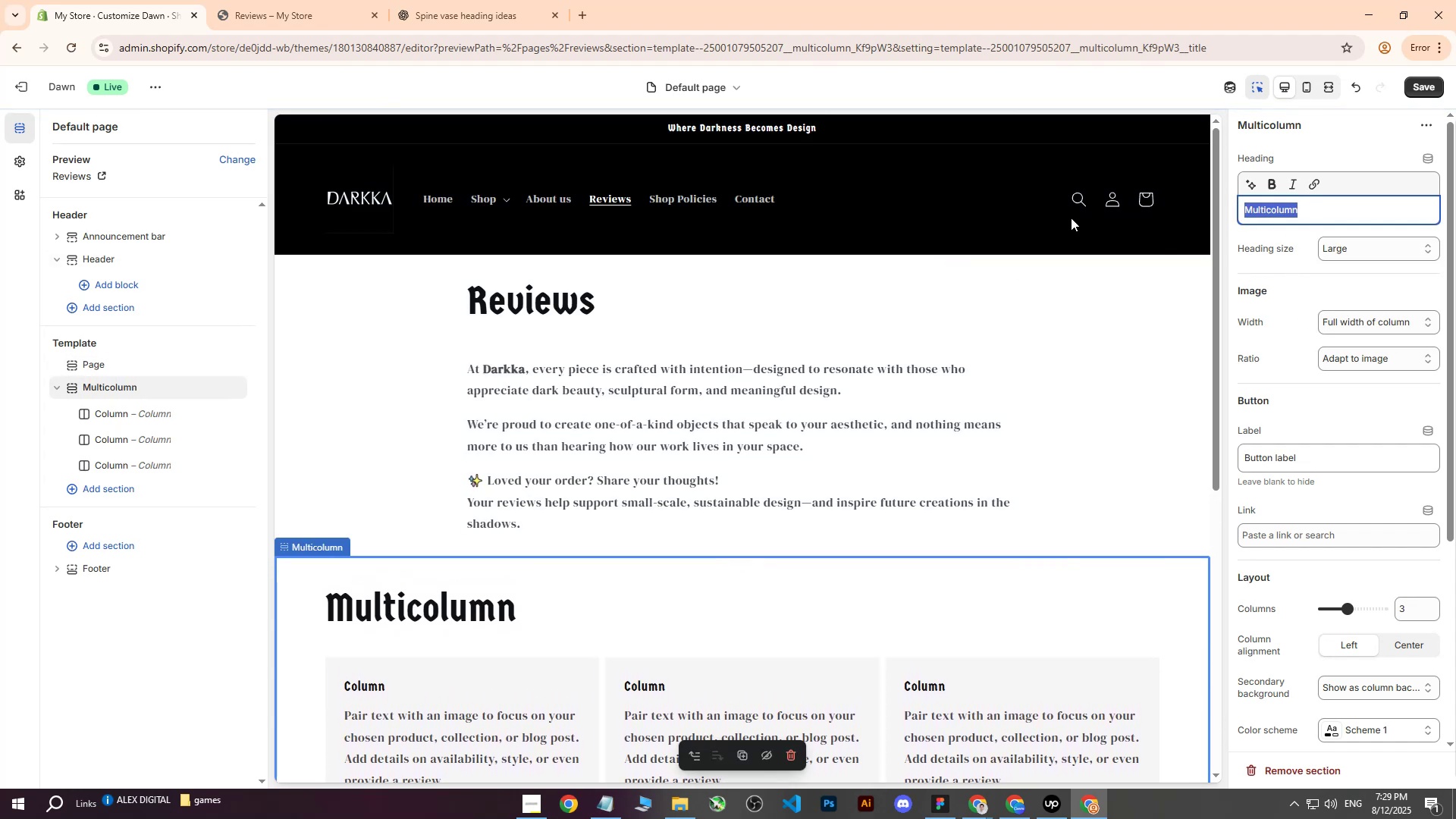 
key(Backspace)
 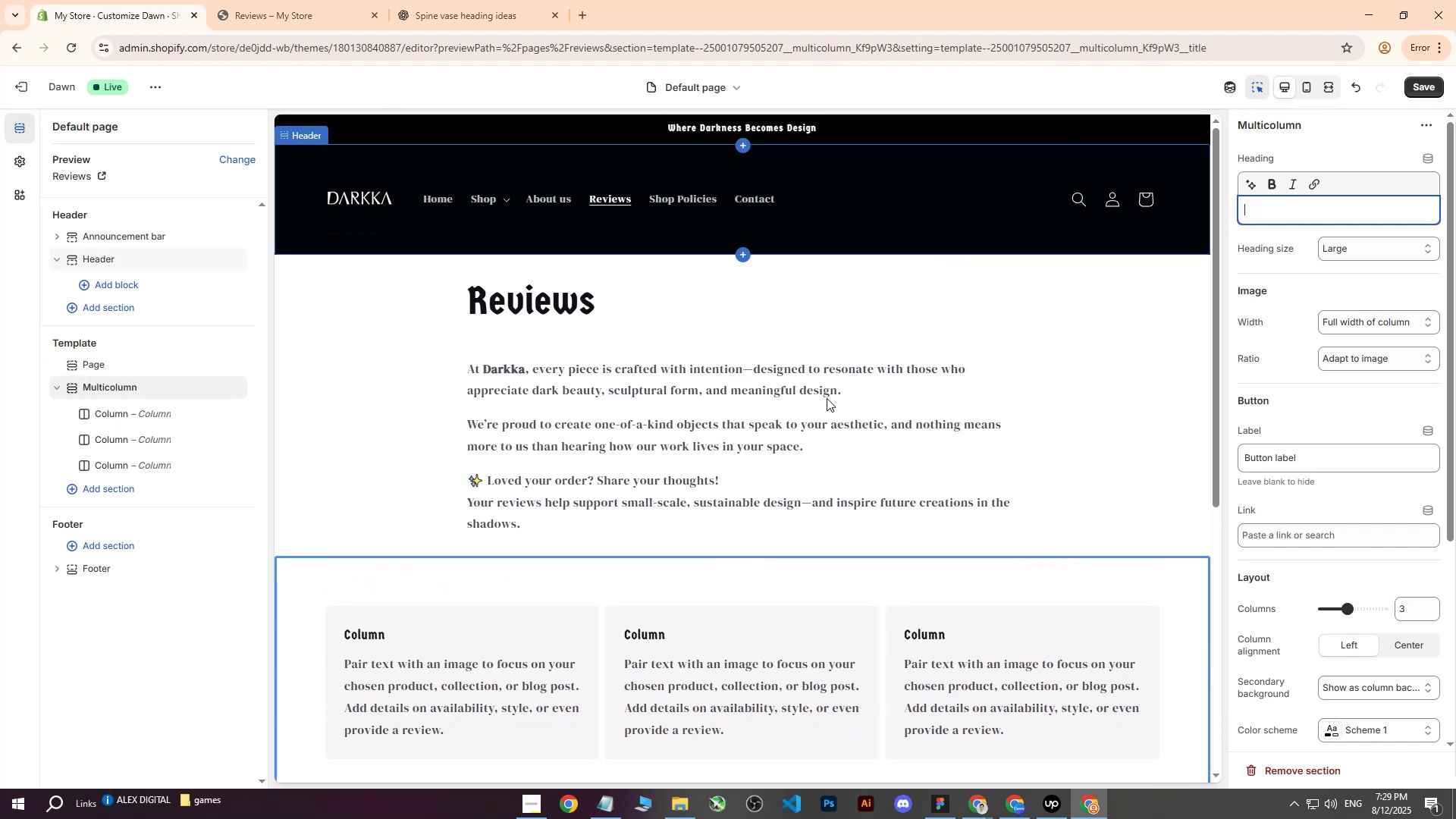 
left_click([826, 399])
 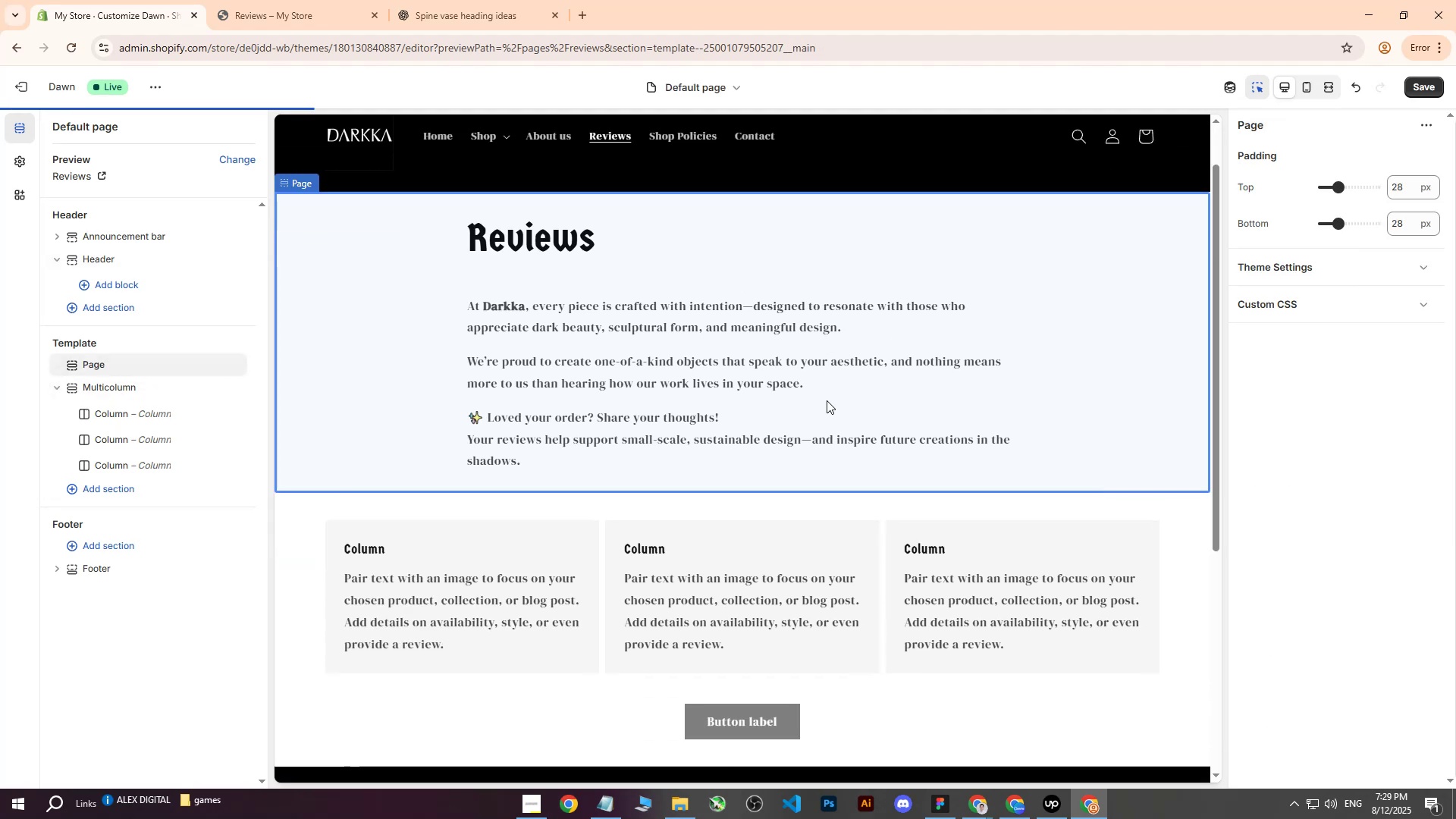 
scroll: coordinate [827, 400], scroll_direction: down, amount: 4.0
 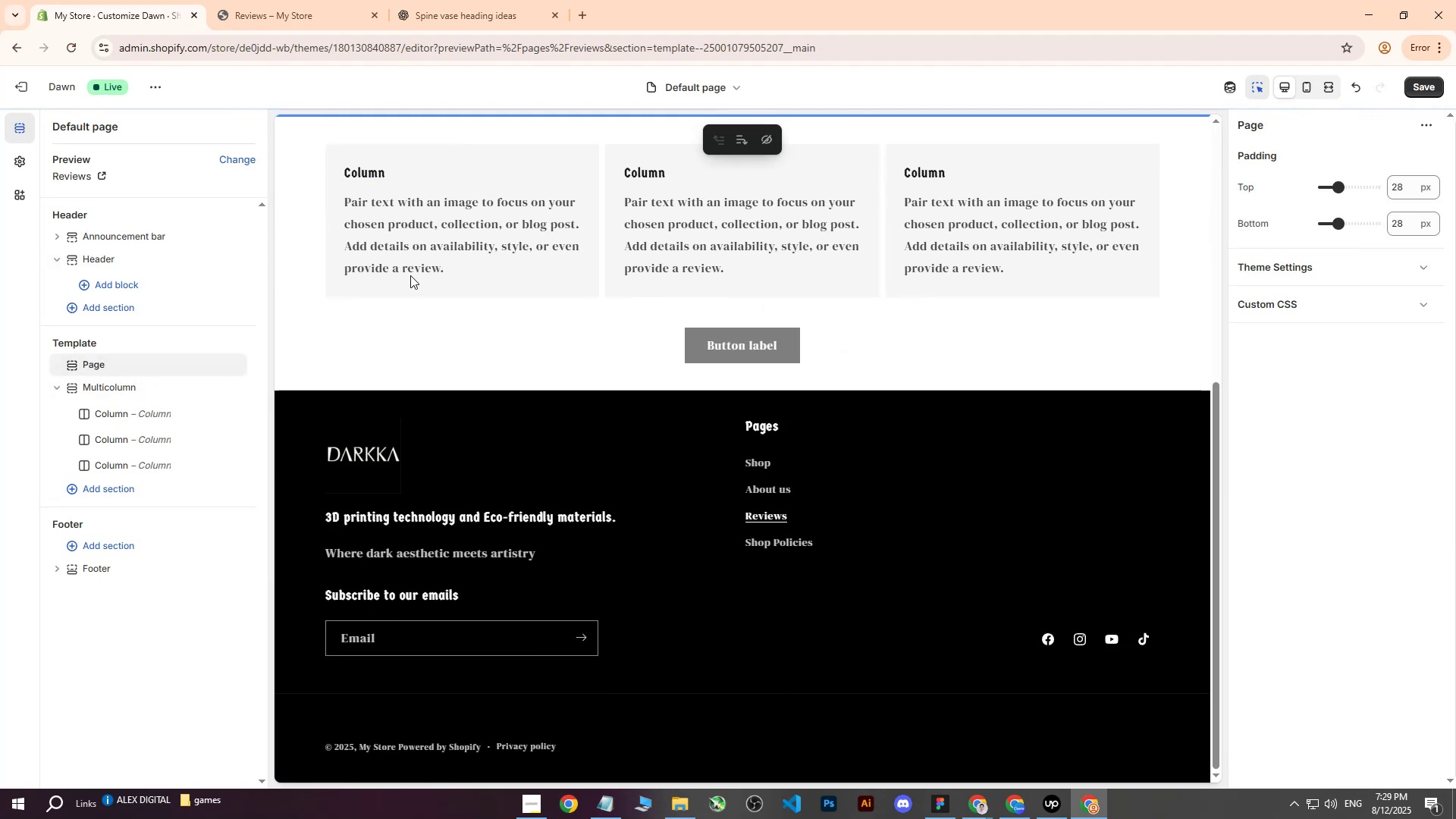 
left_click([408, 271])
 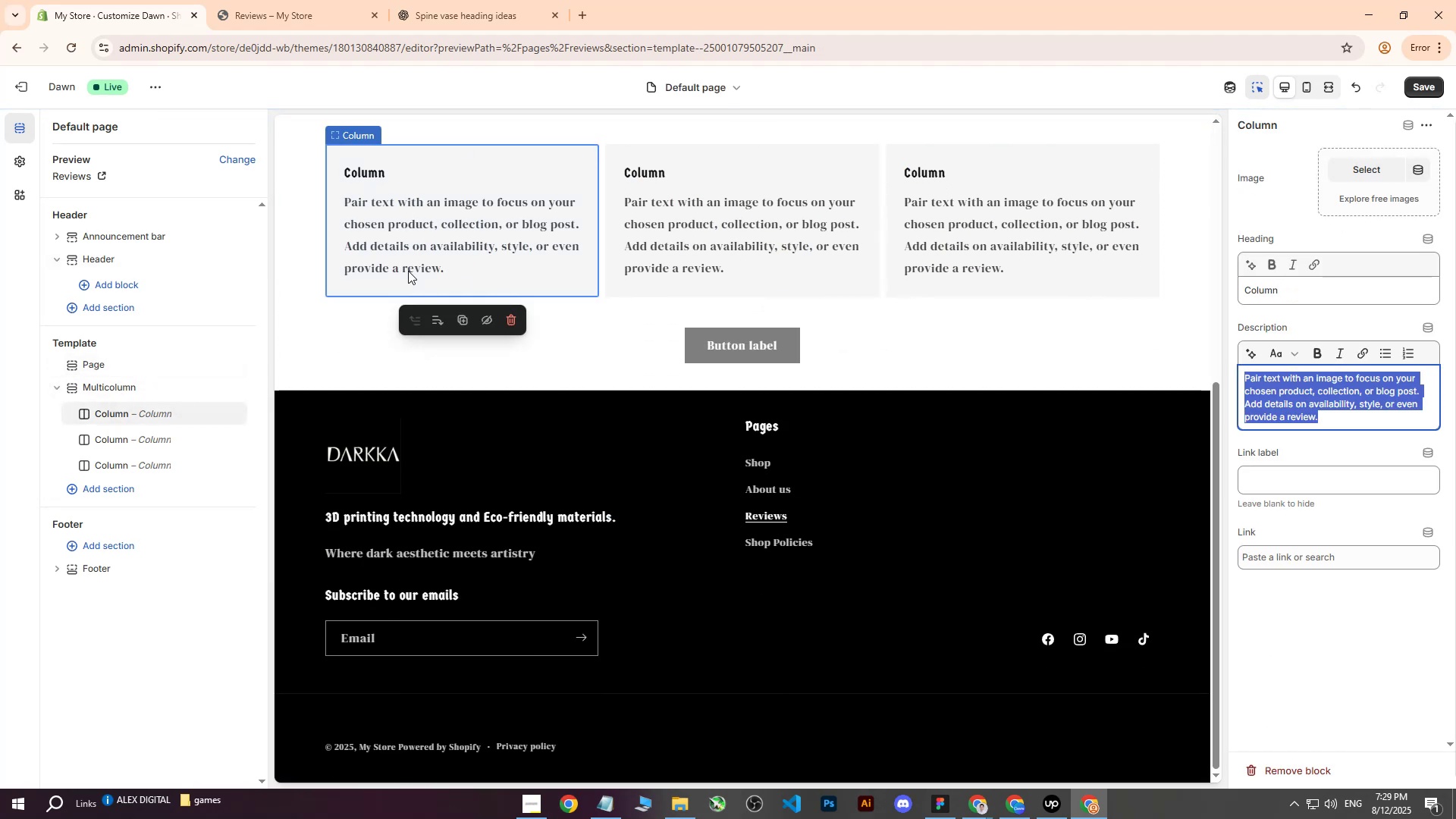 
scroll: coordinate [413, 275], scroll_direction: up, amount: 2.0
 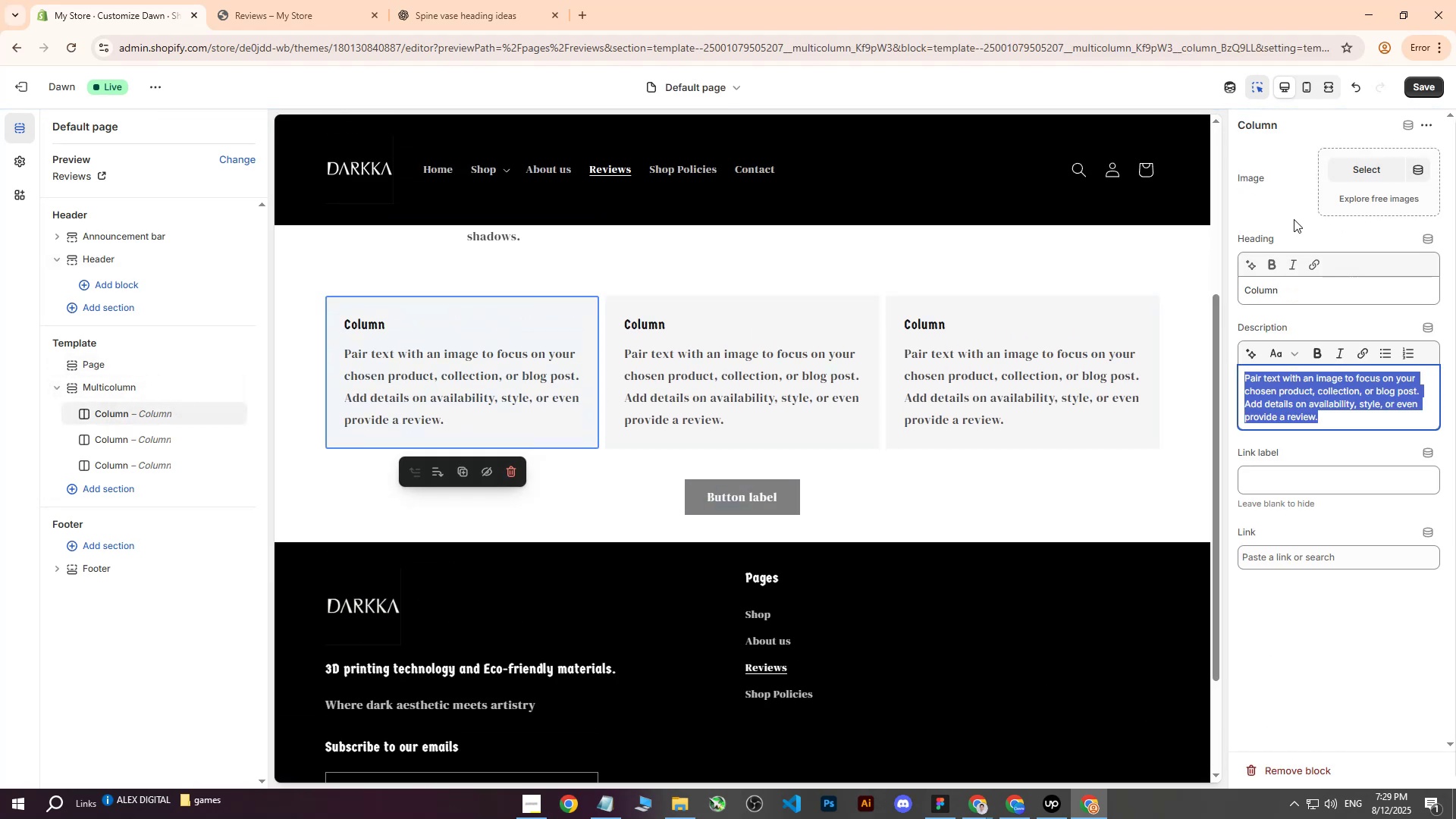 
left_click([1294, 219])
 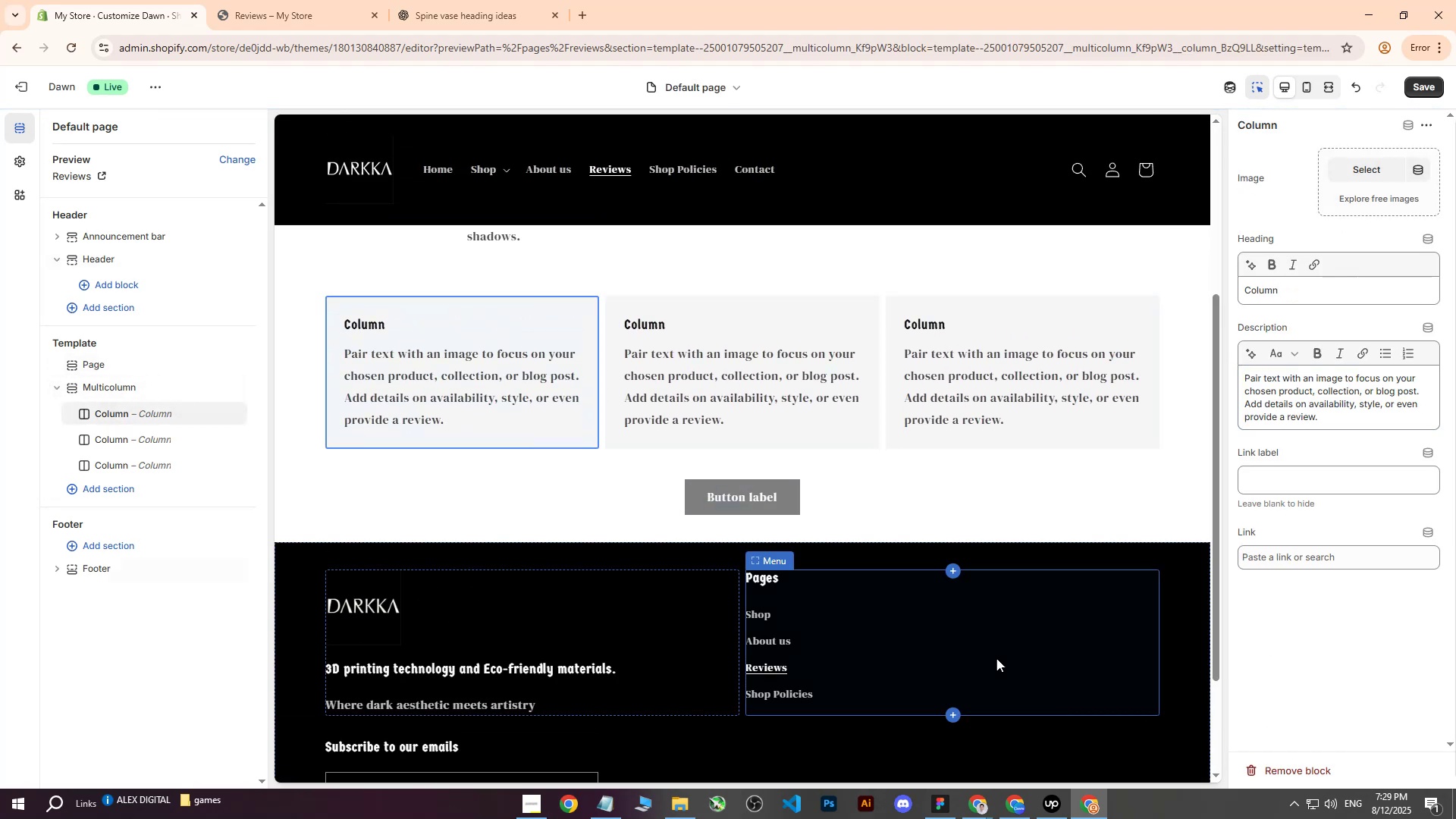 
mouse_move([992, 775])
 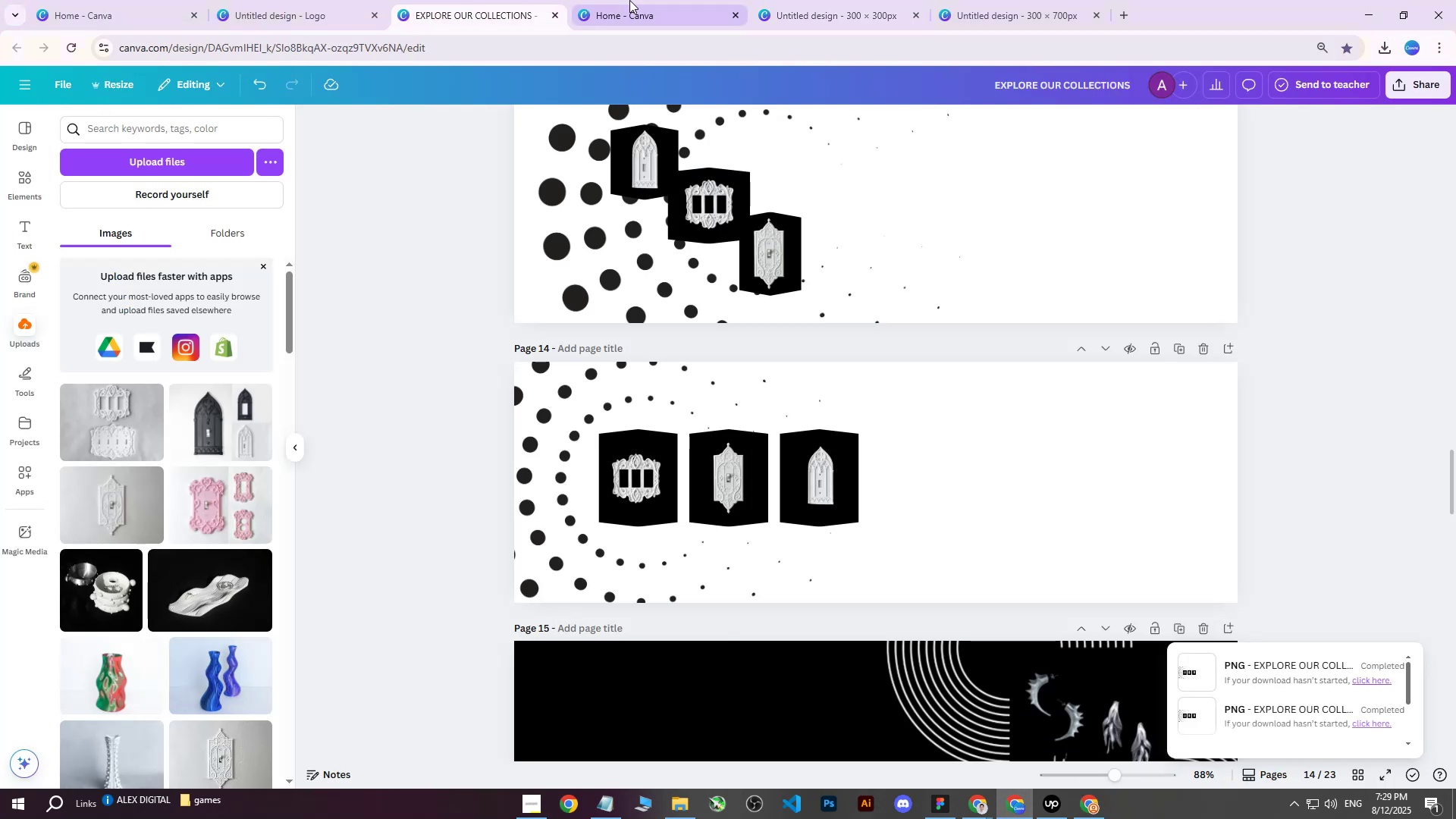 
double_click([630, 0])
 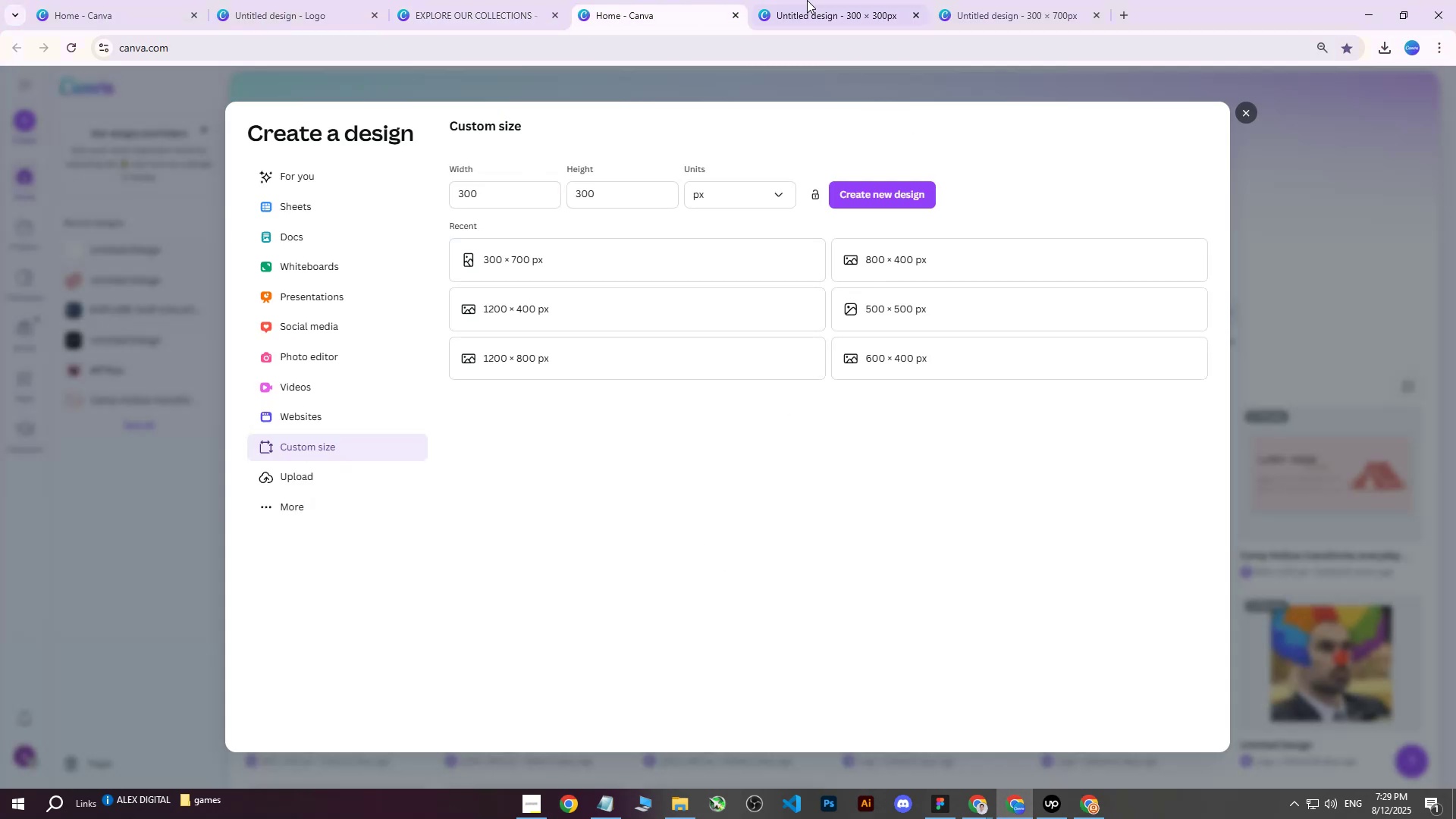 
triple_click([809, 0])
 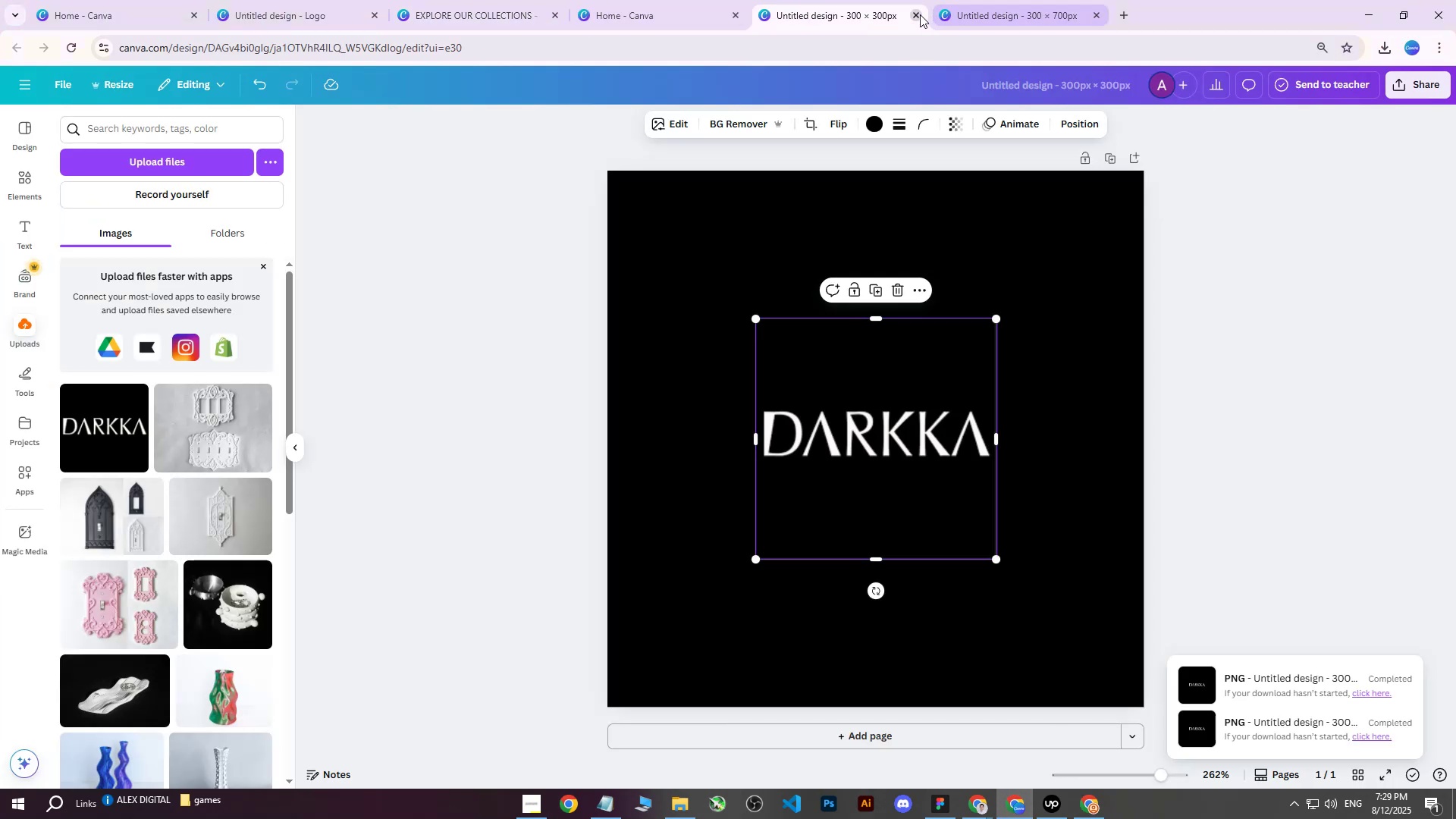 
left_click([915, 15])
 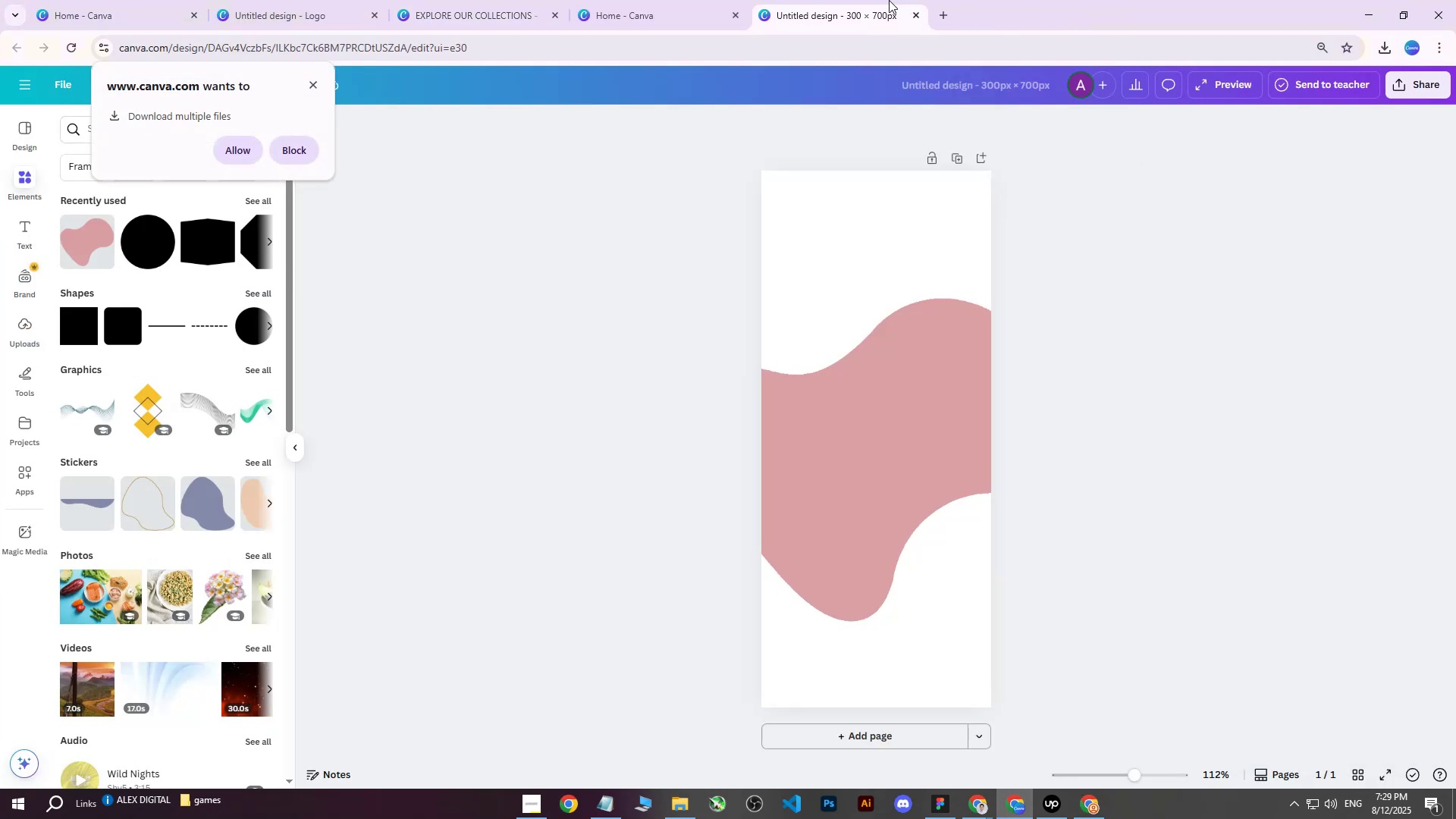 
left_click([889, 0])
 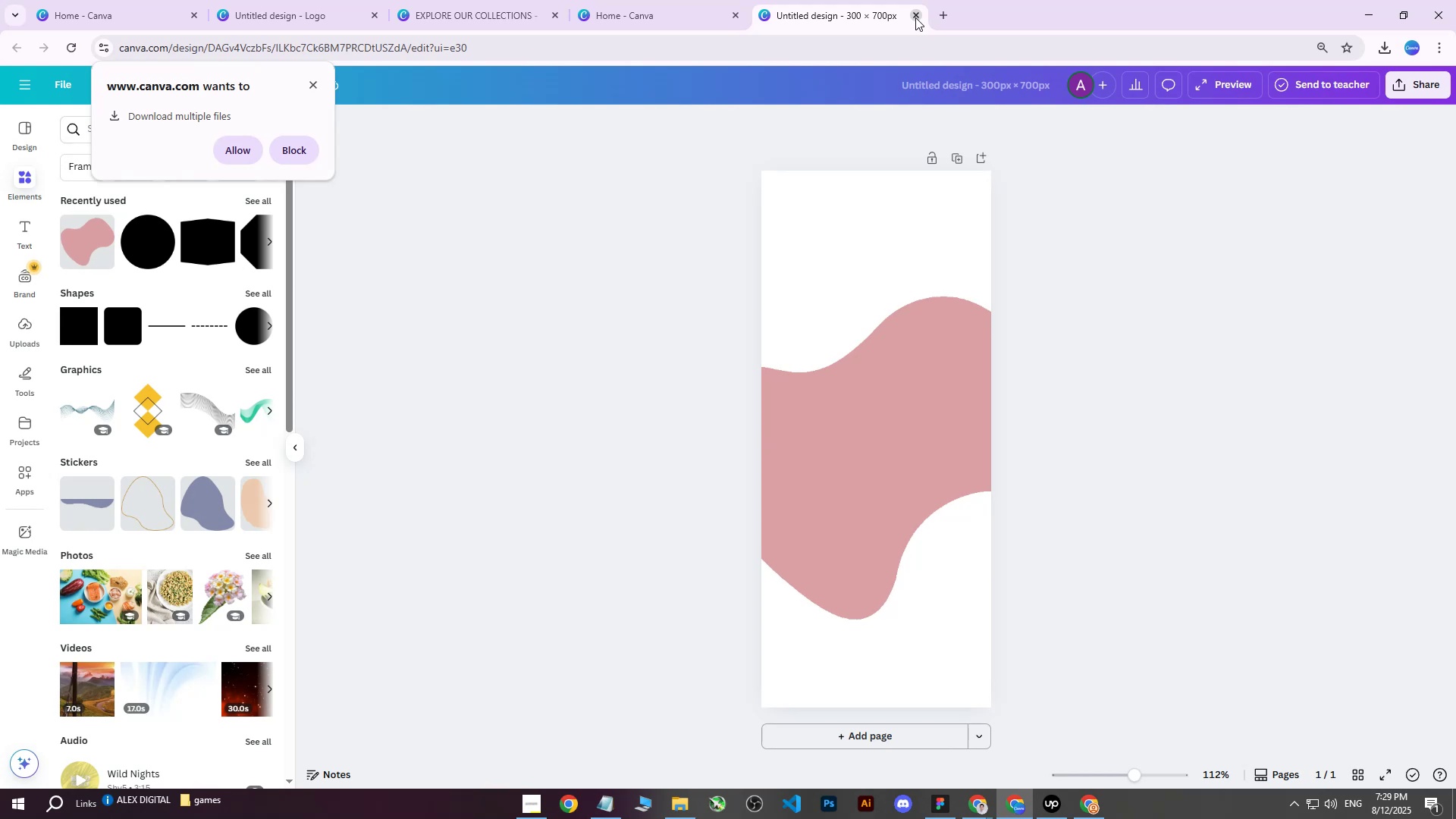 
left_click([915, 17])
 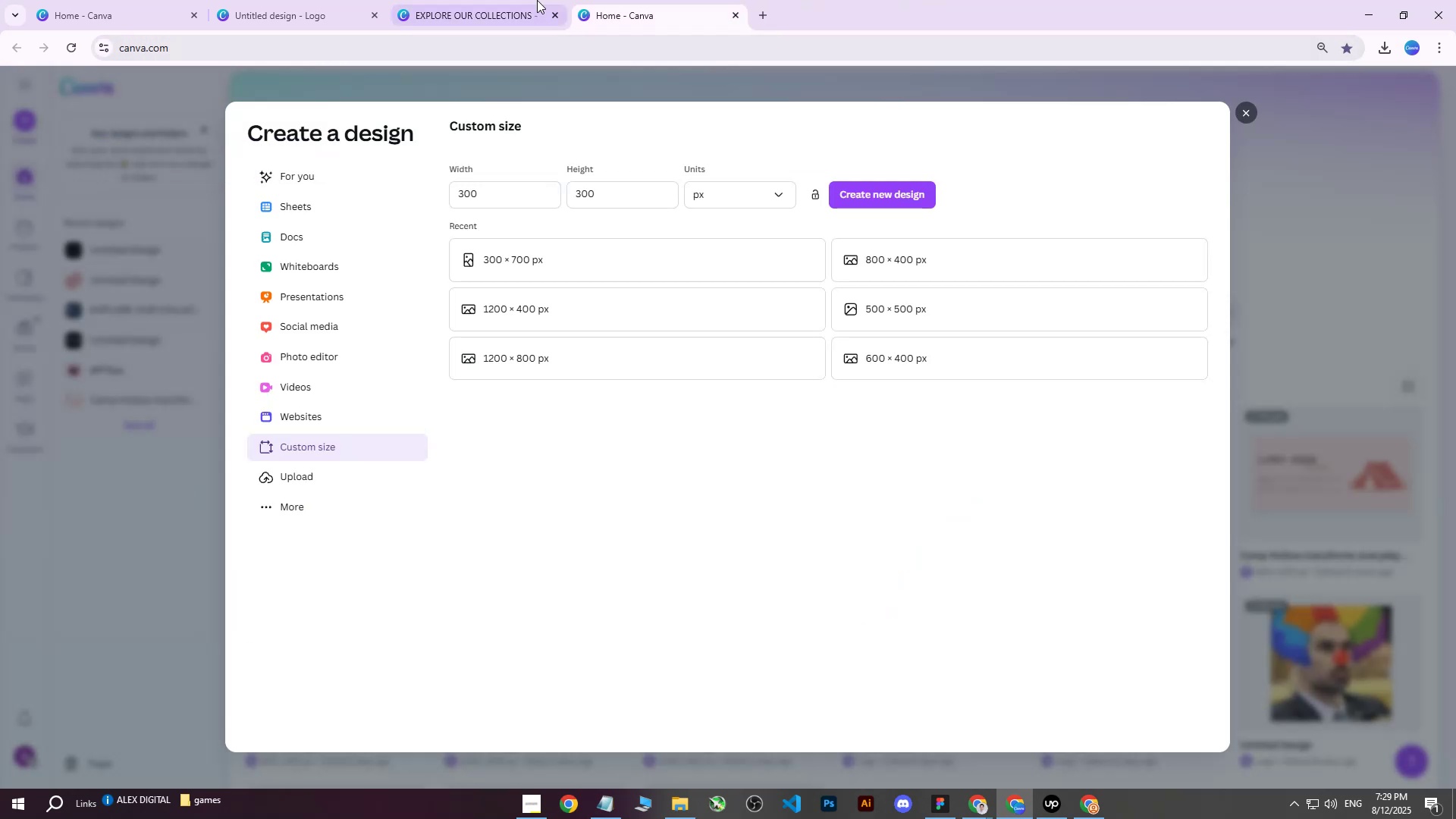 
left_click([537, 0])
 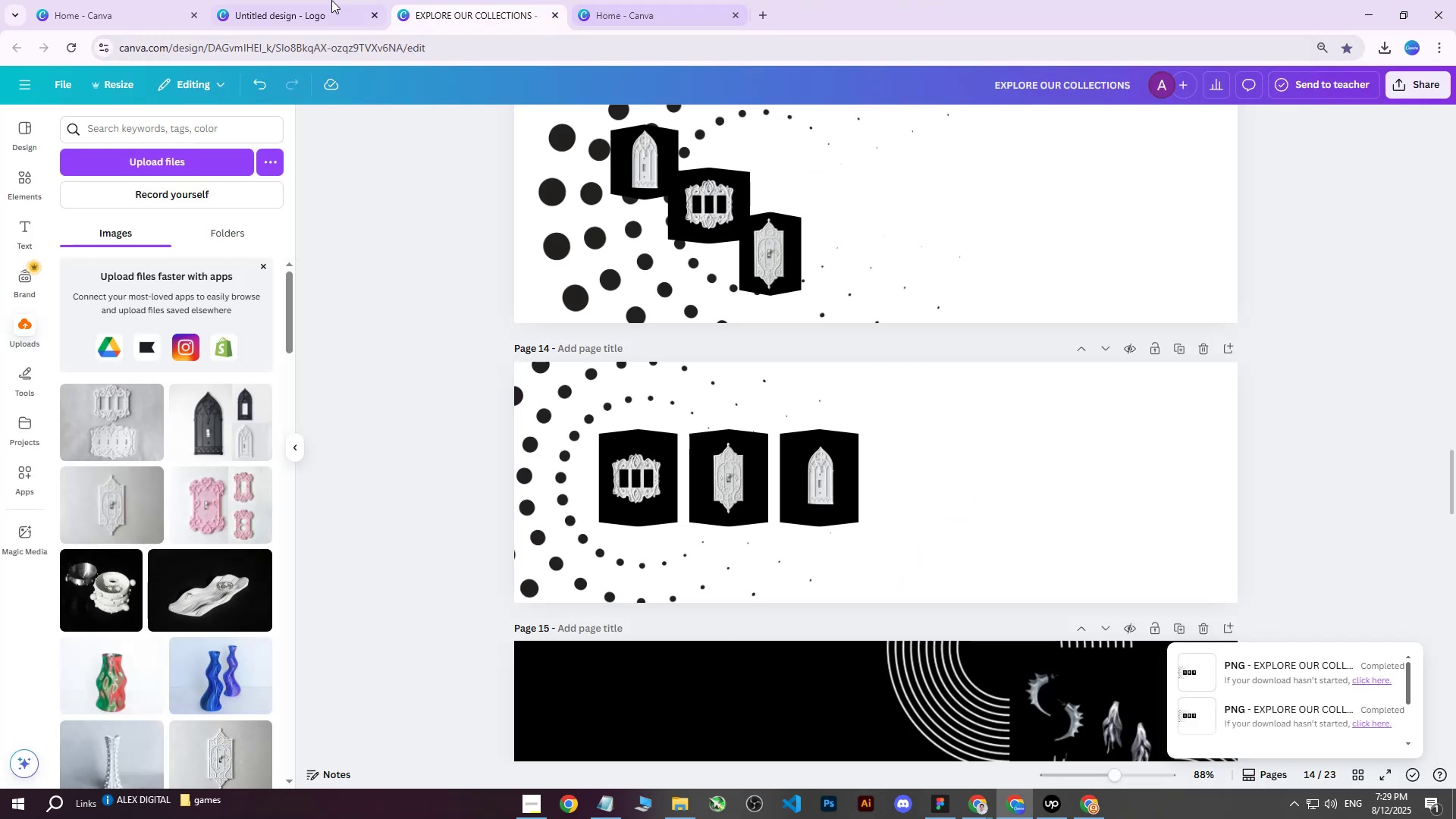 
left_click([323, 0])
 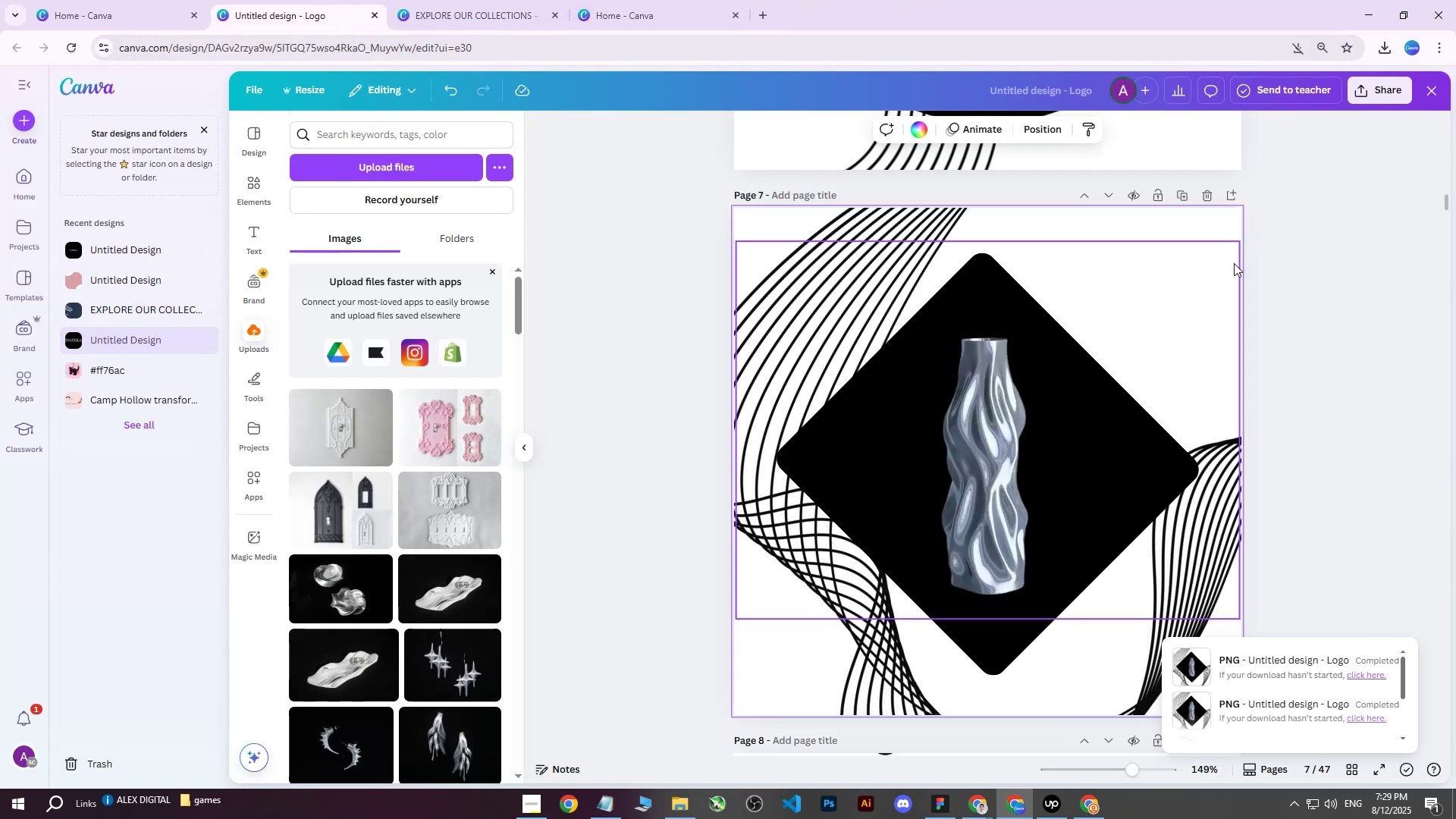 
scroll: coordinate [1250, 215], scroll_direction: down, amount: 3.0
 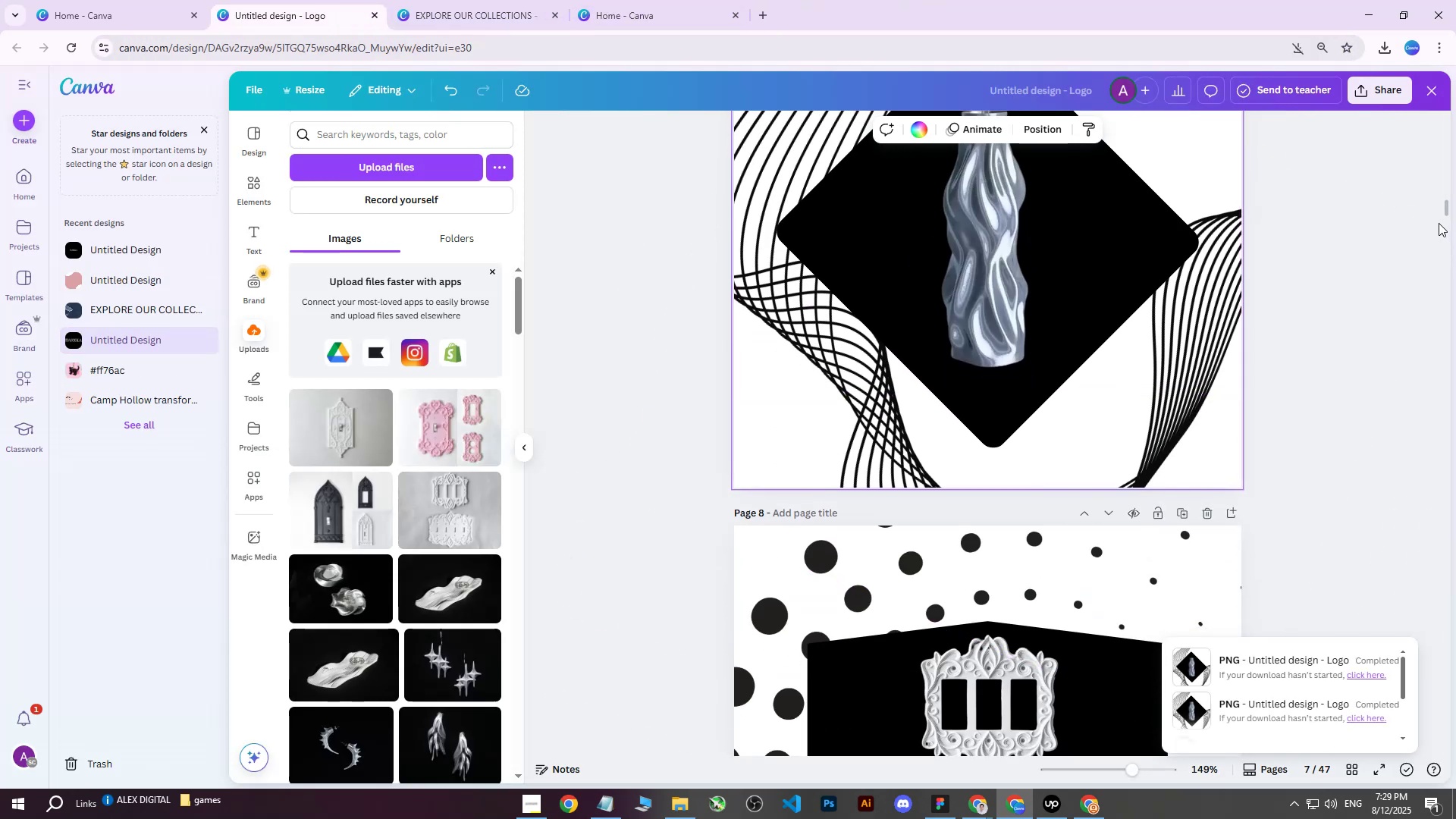 
left_click_drag(start_coordinate=[1444, 206], to_coordinate=[1446, 764])
 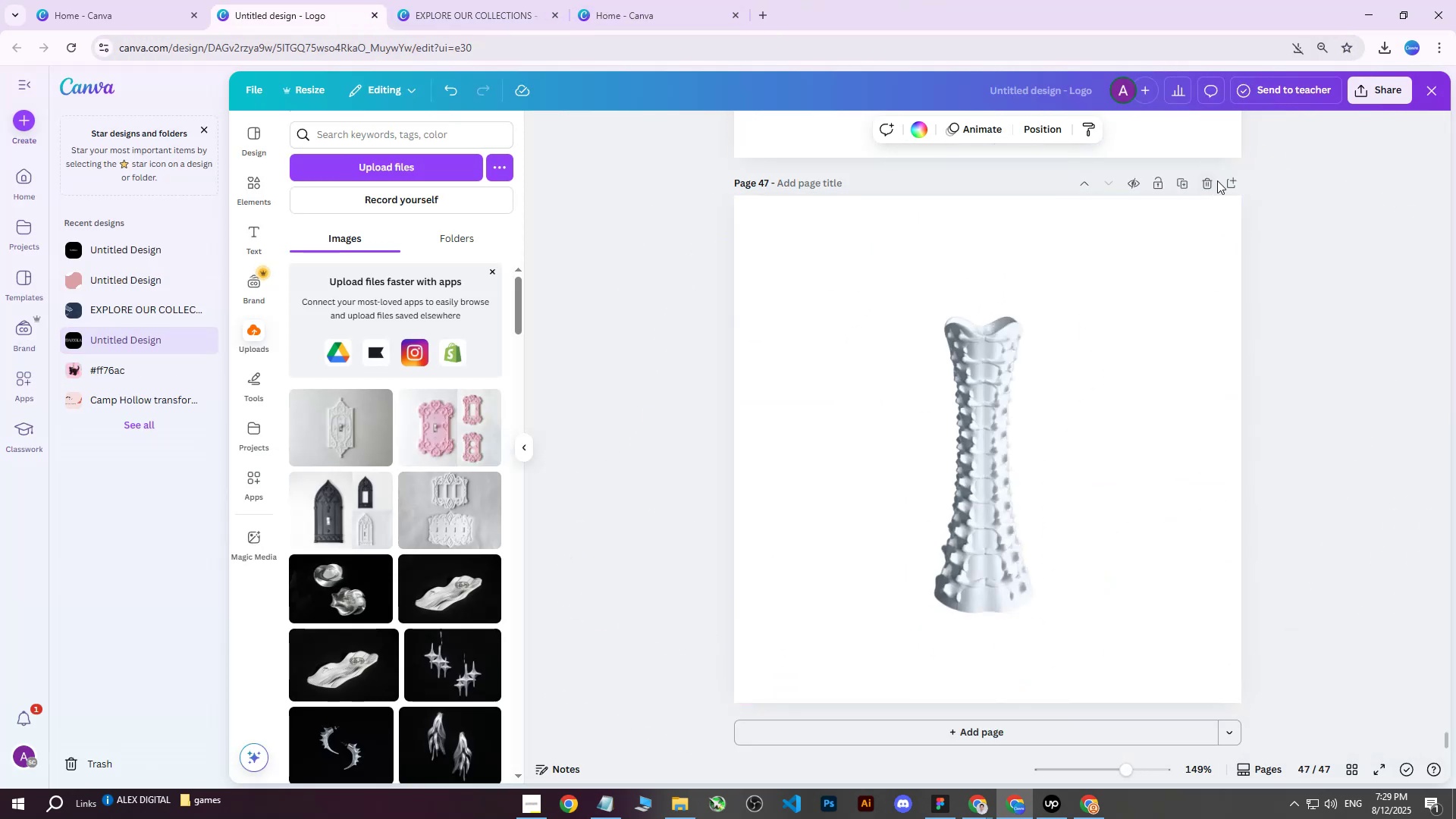 
left_click([1227, 179])
 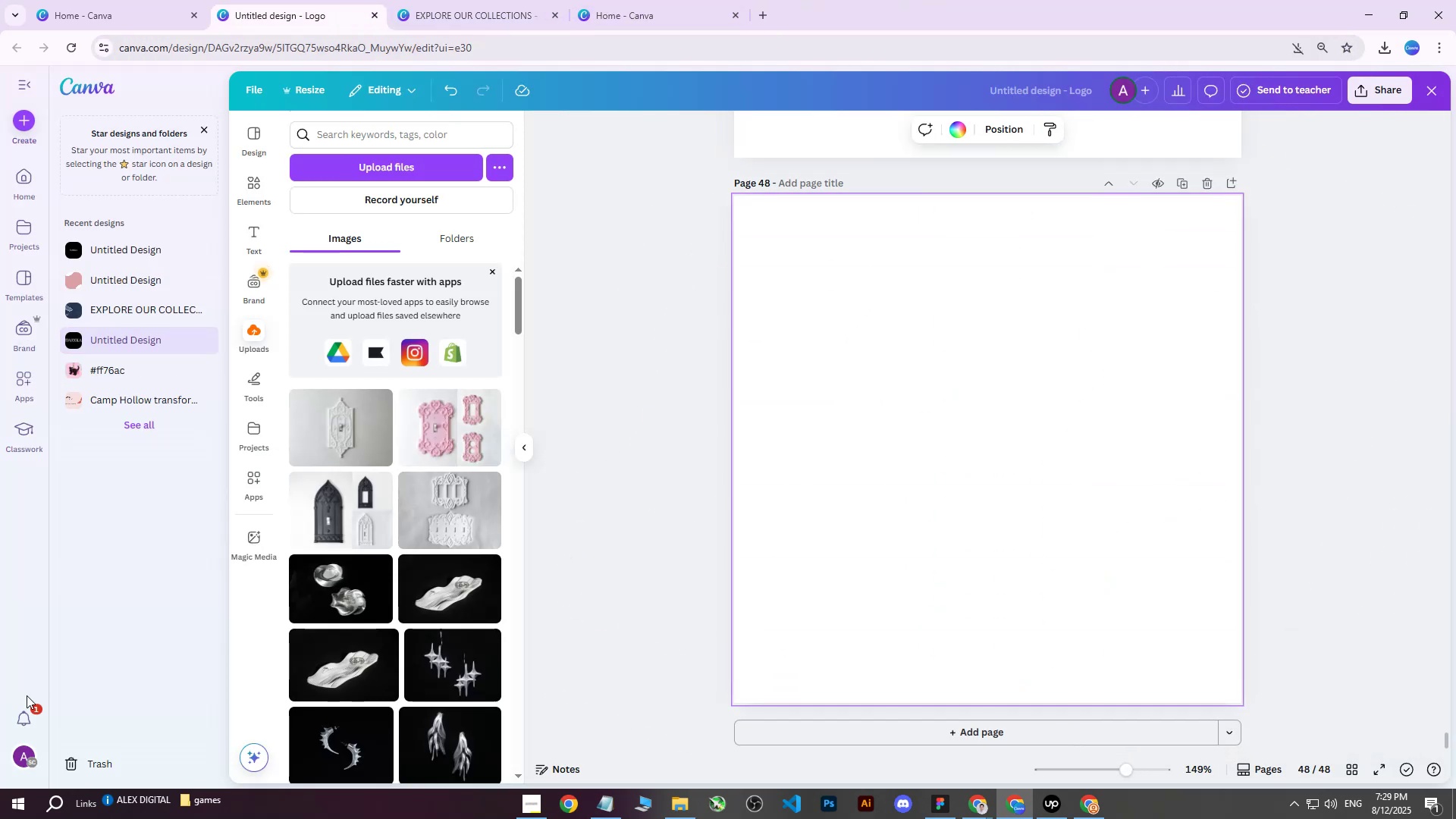 
left_click([21, 719])
 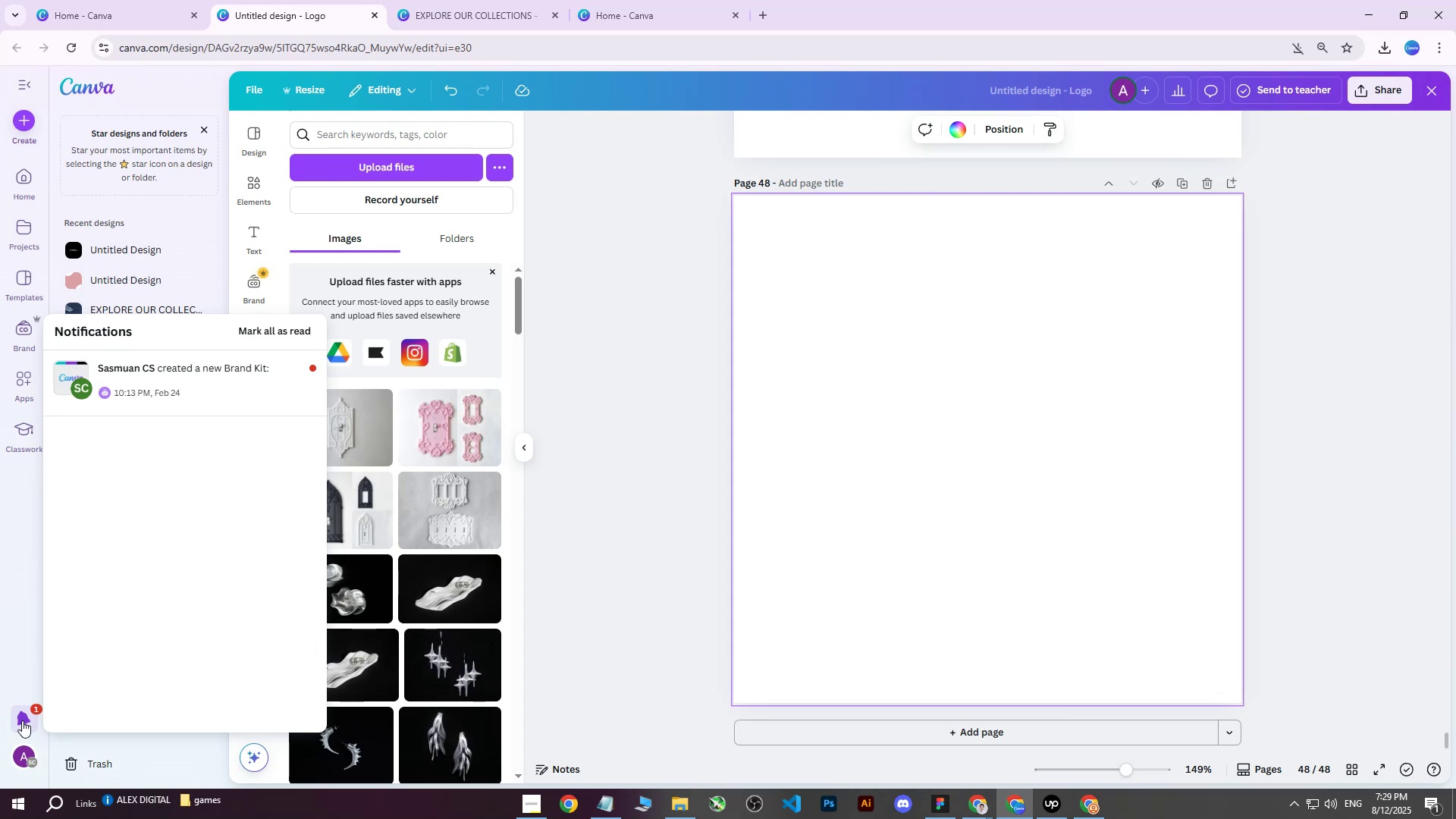 
left_click([22, 720])
 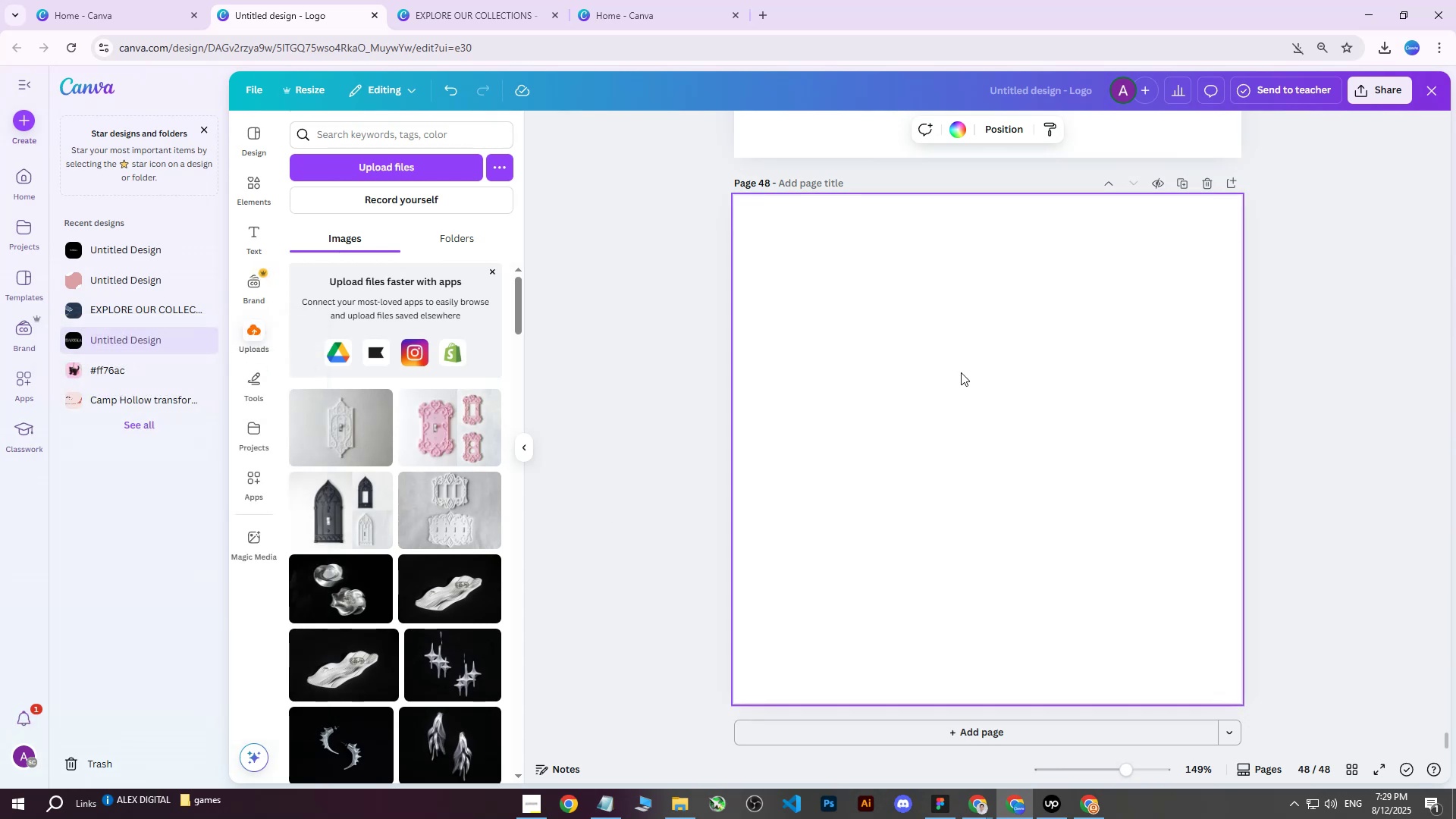 
left_click([961, 375])
 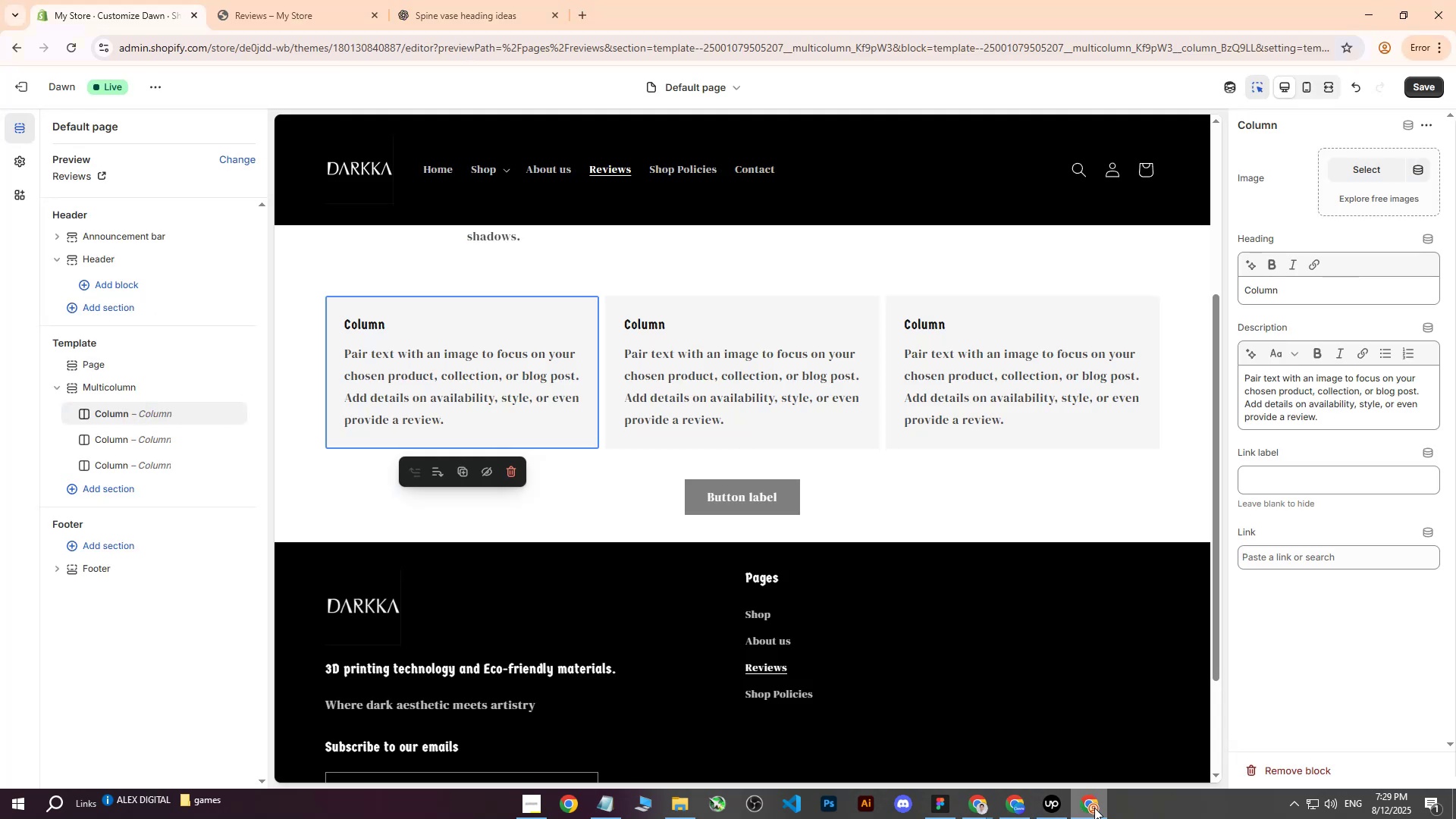 
left_click([1094, 808])
 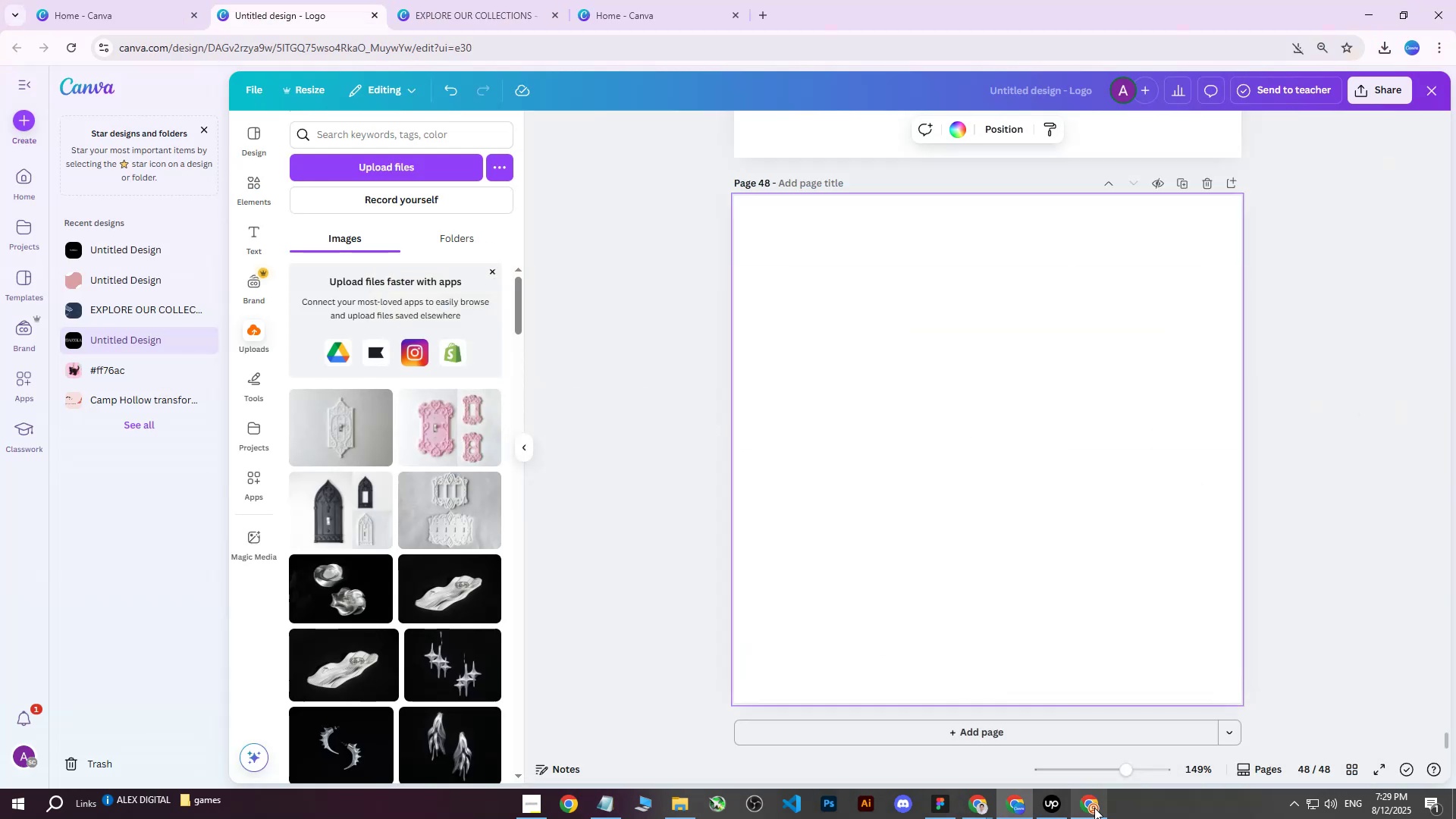 
left_click([1094, 808])
 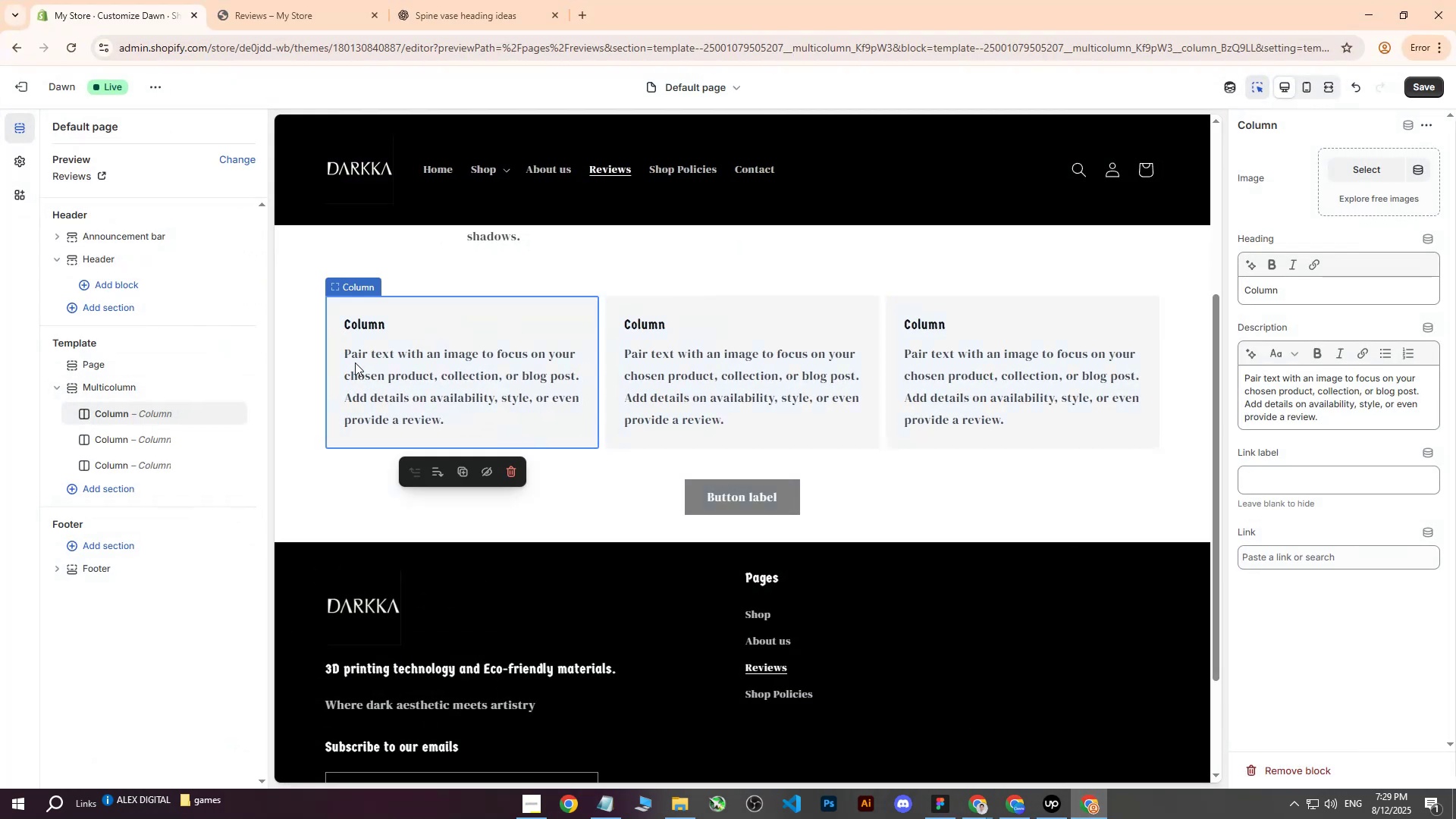 
scroll: coordinate [394, 400], scroll_direction: up, amount: 6.0
 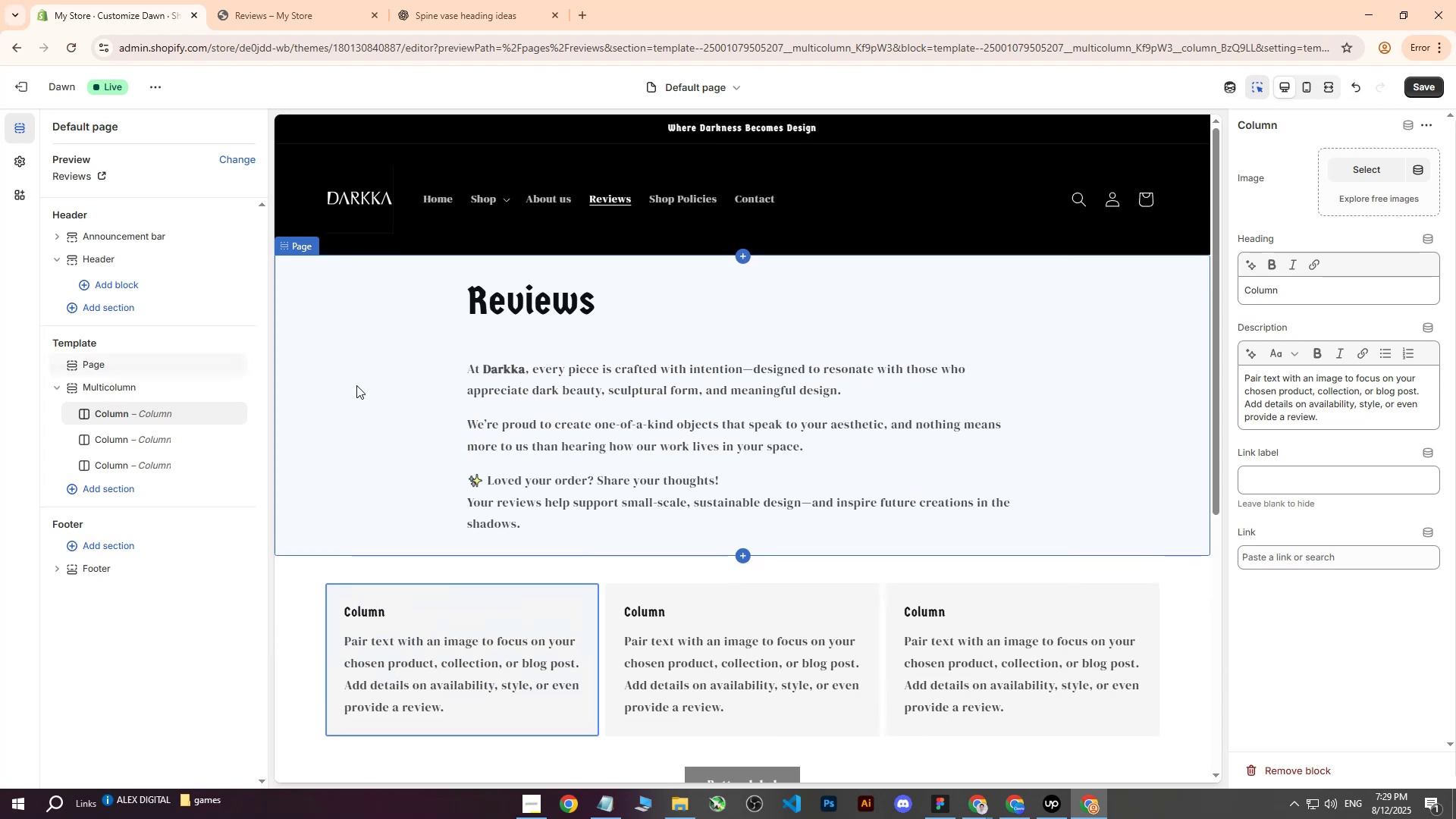 
left_click([356, 385])
 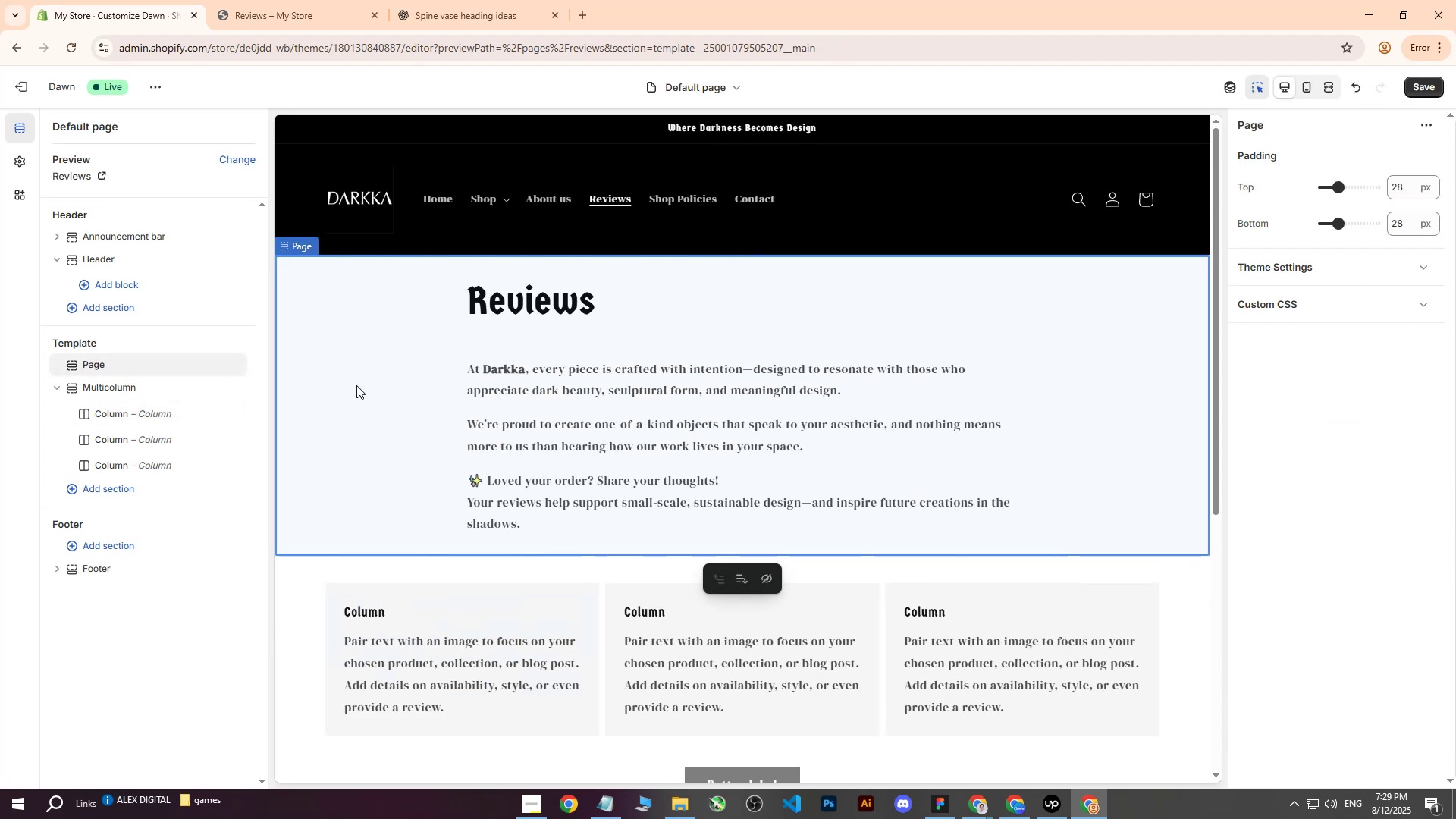 
scroll: coordinate [356, 385], scroll_direction: down, amount: 2.0
 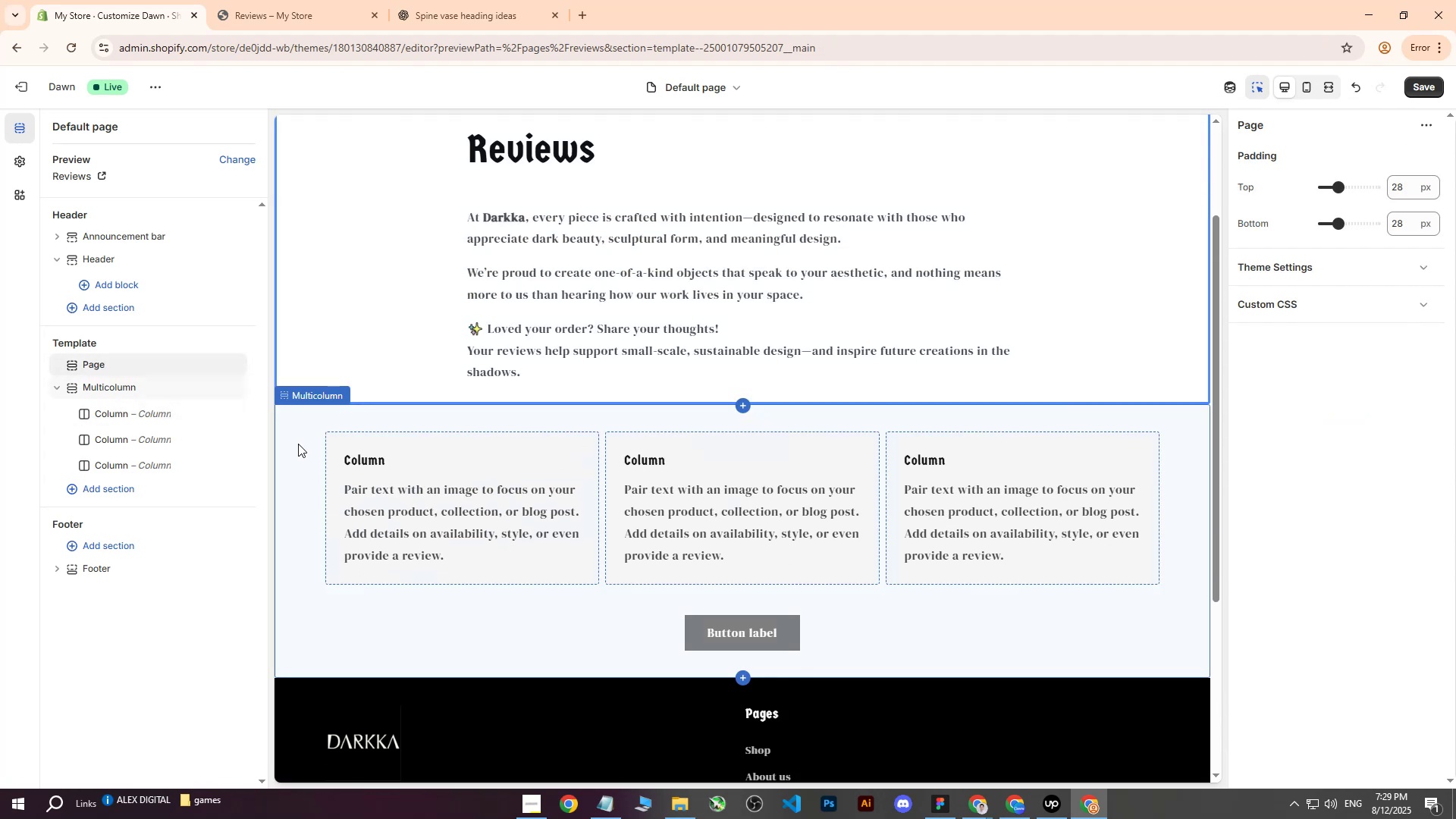 
left_click([298, 444])
 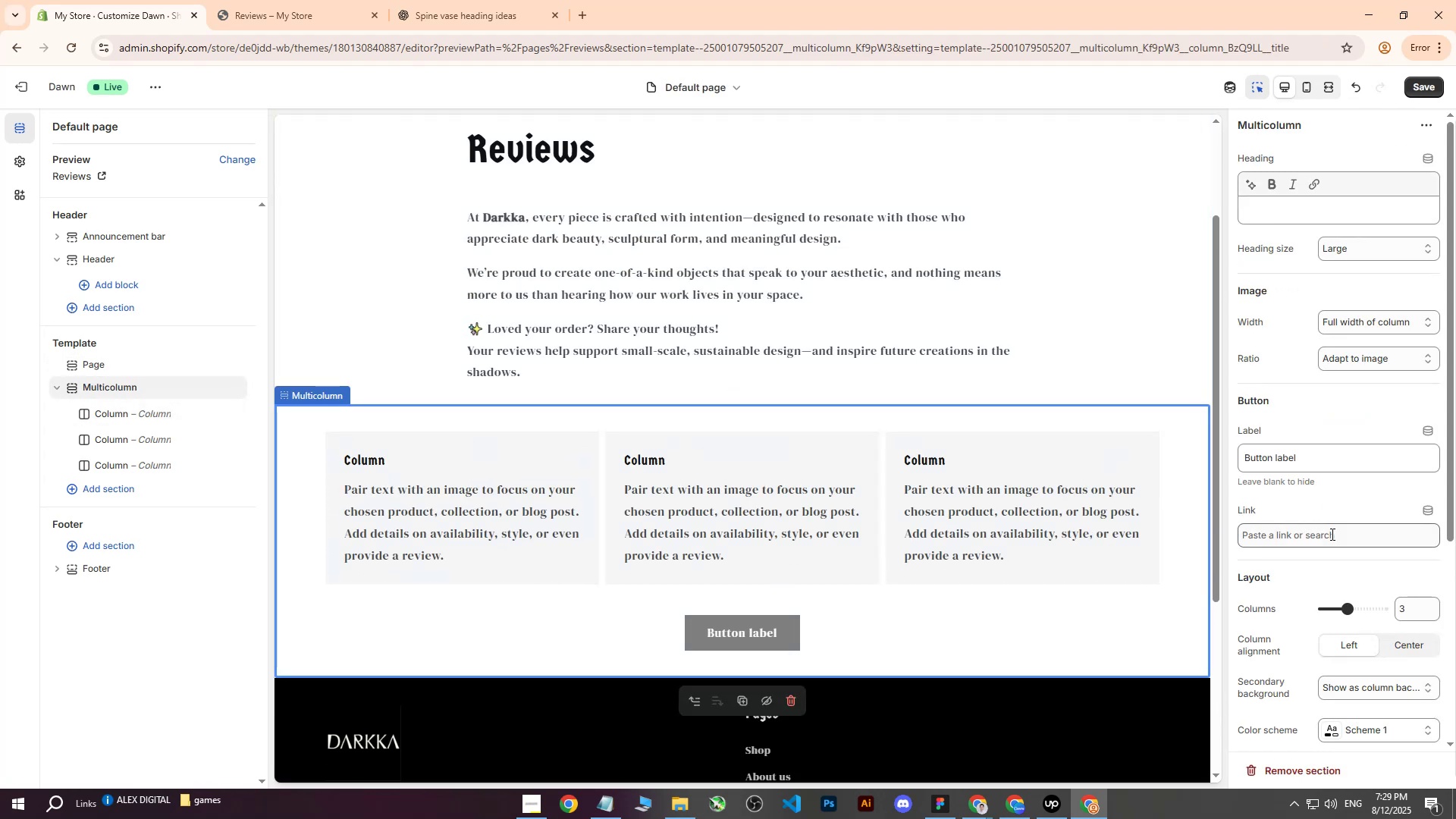 
scroll: coordinate [1353, 574], scroll_direction: down, amount: 4.0
 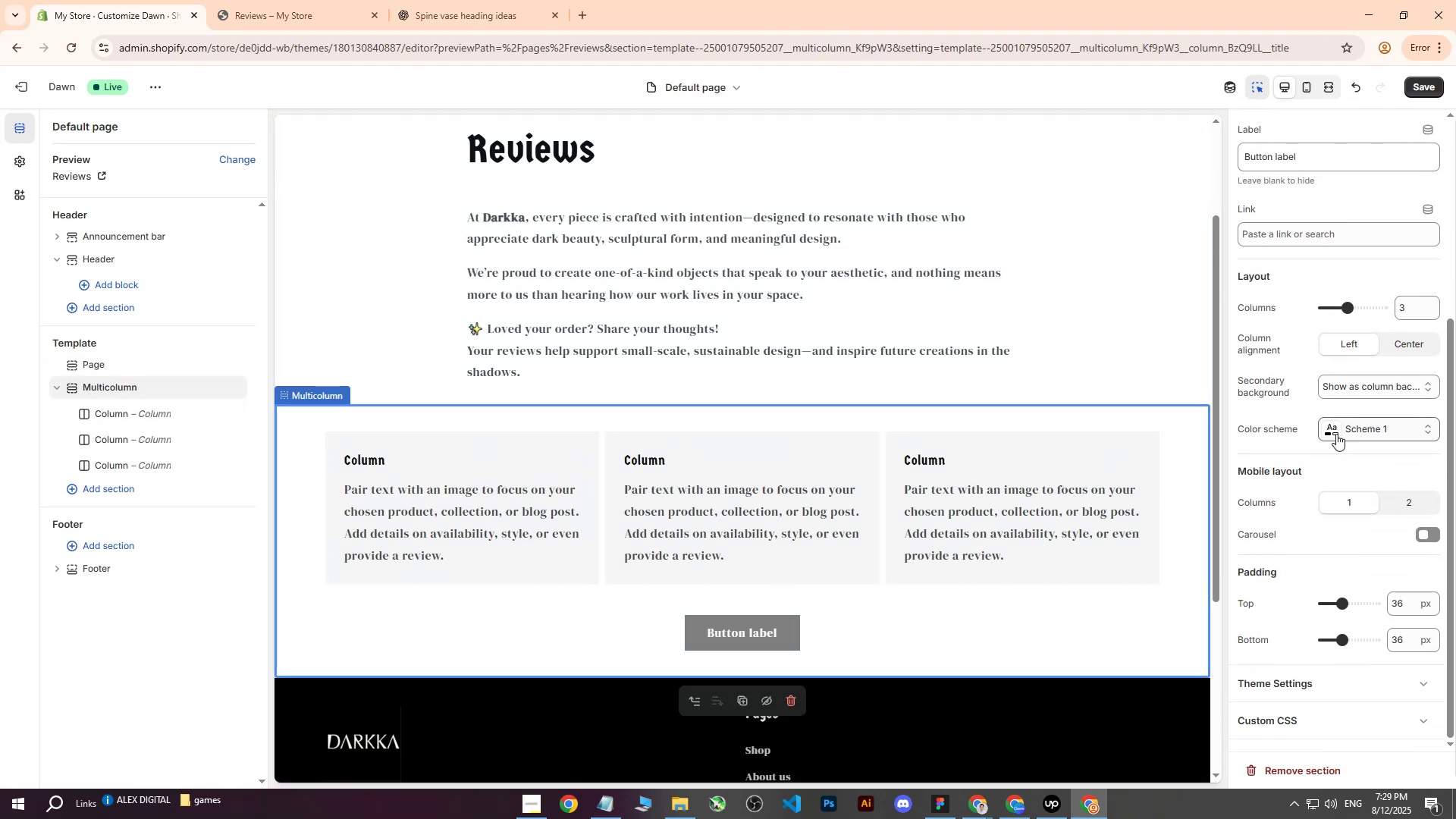 
left_click([1335, 431])
 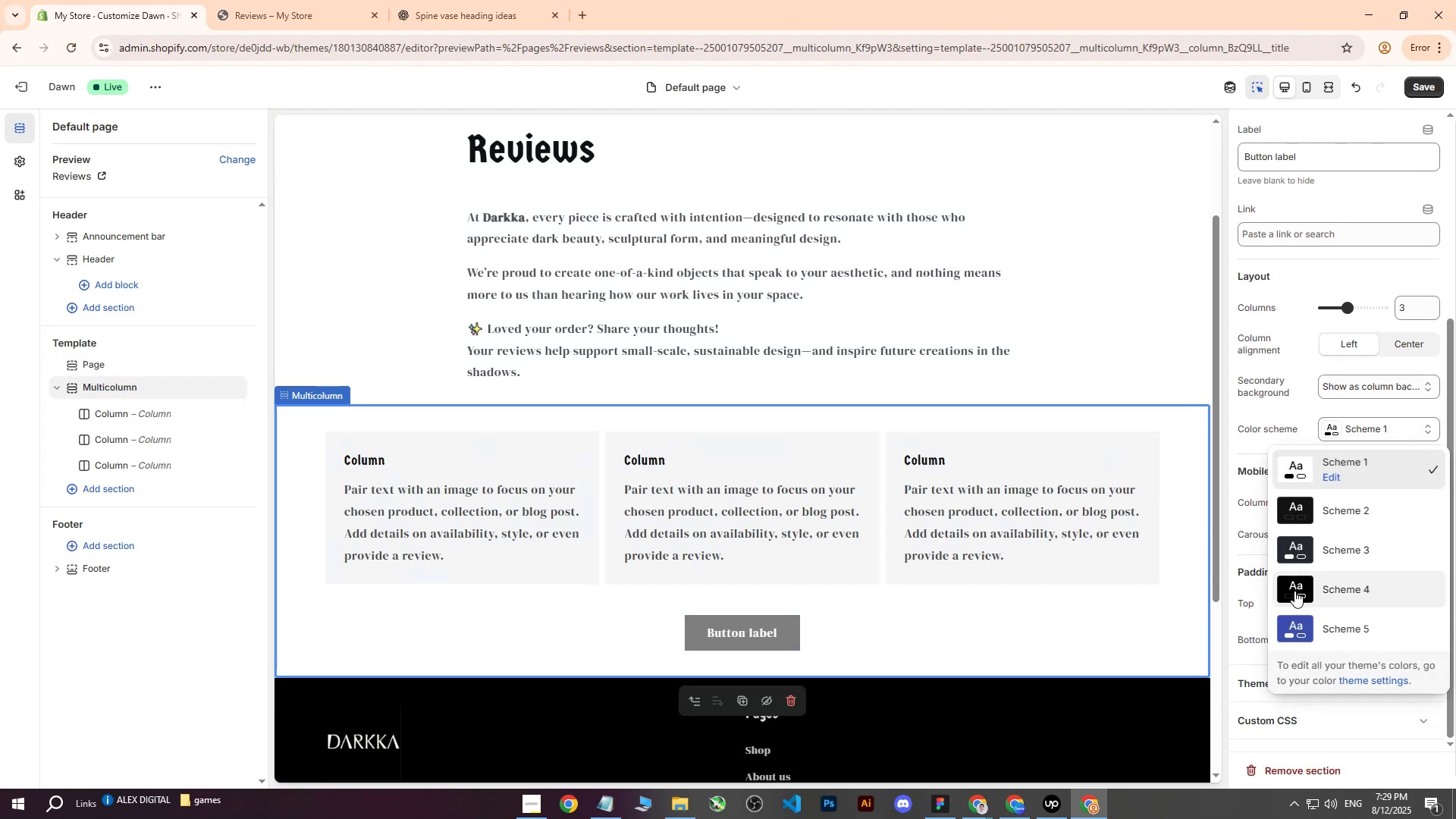 
left_click([1294, 591])
 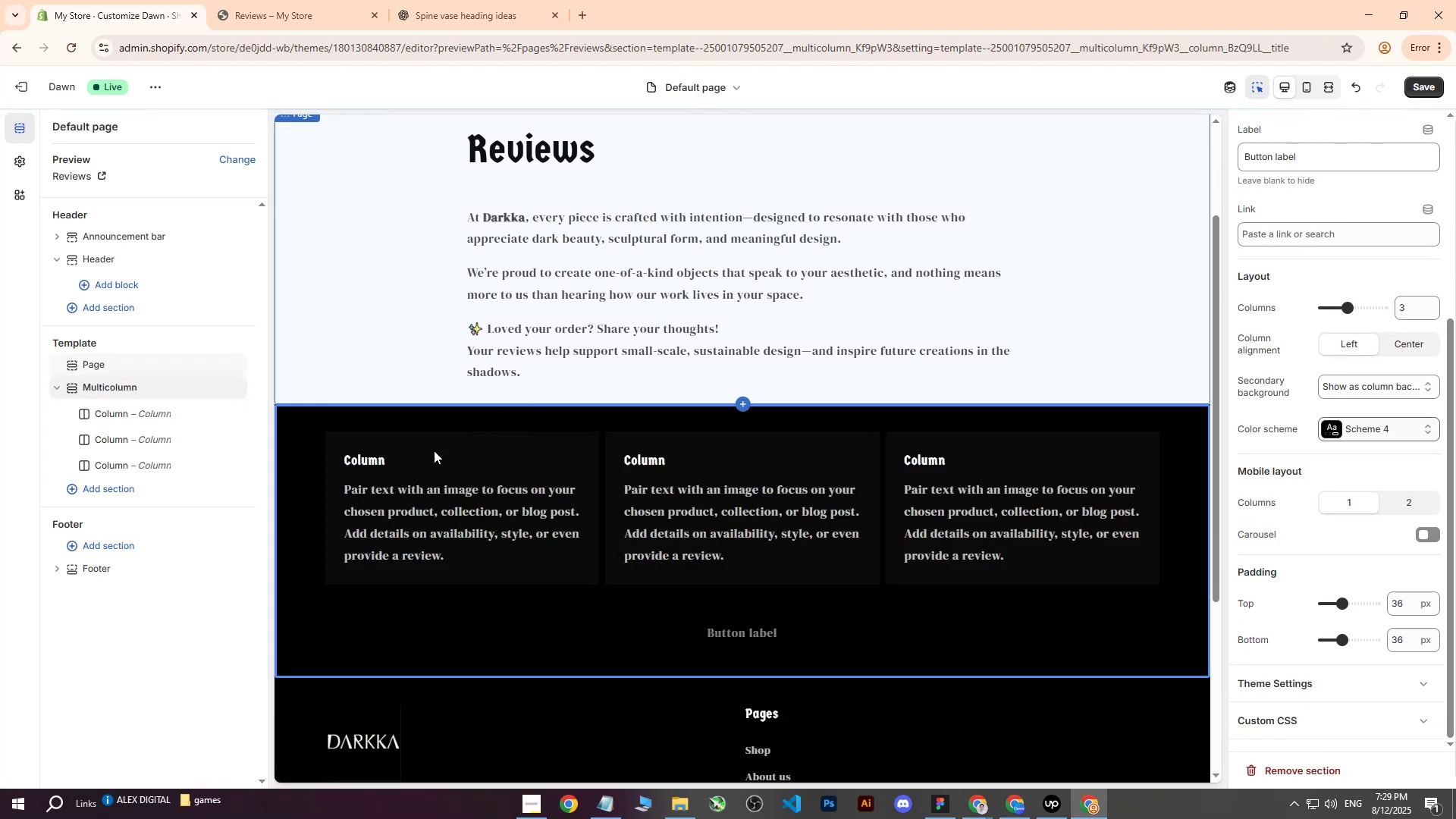 
left_click([397, 442])
 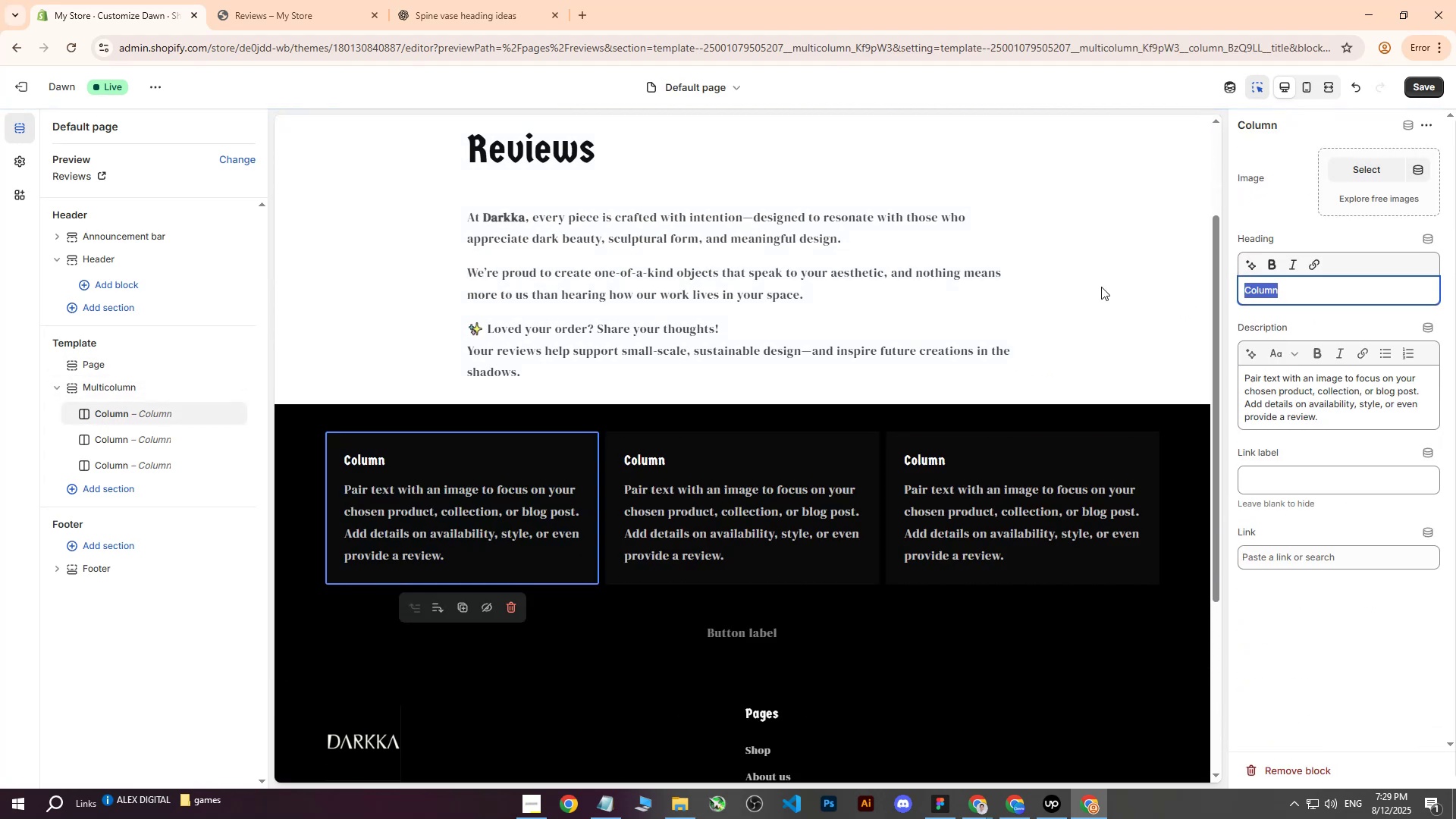 
left_click([300, 512])
 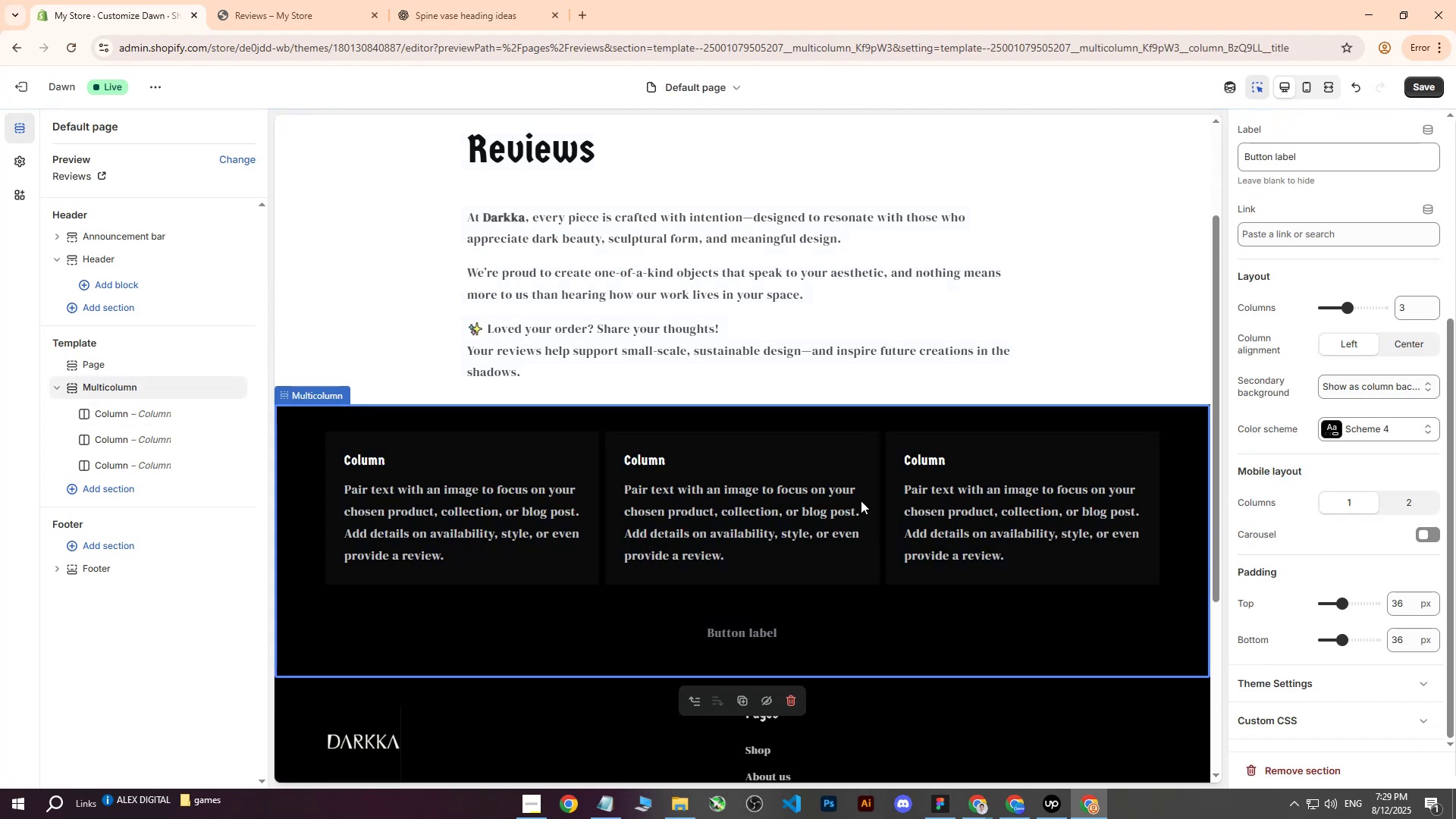 
scroll: coordinate [1346, 510], scroll_direction: down, amount: 3.0
 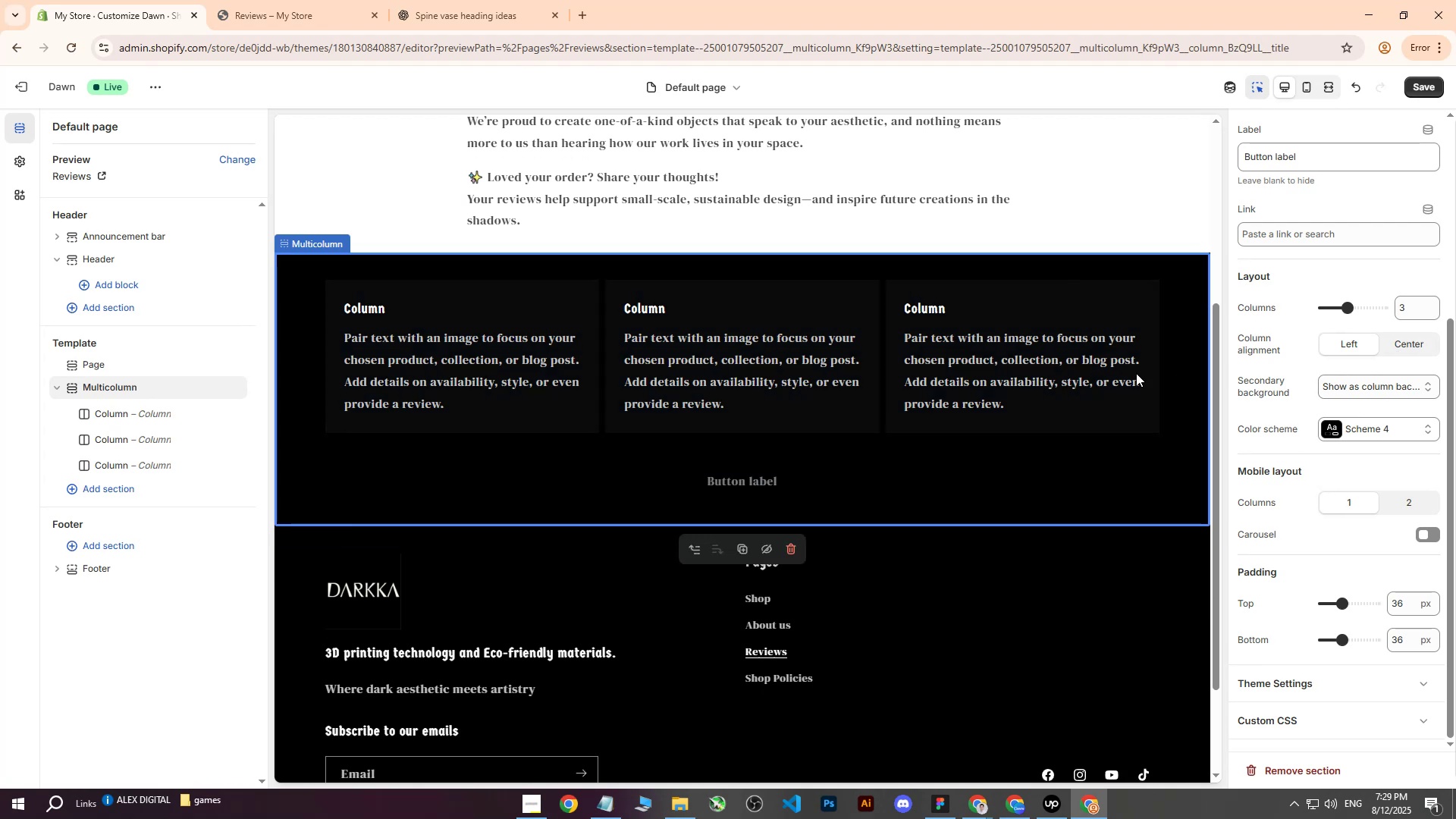 
left_click([1410, 349])
 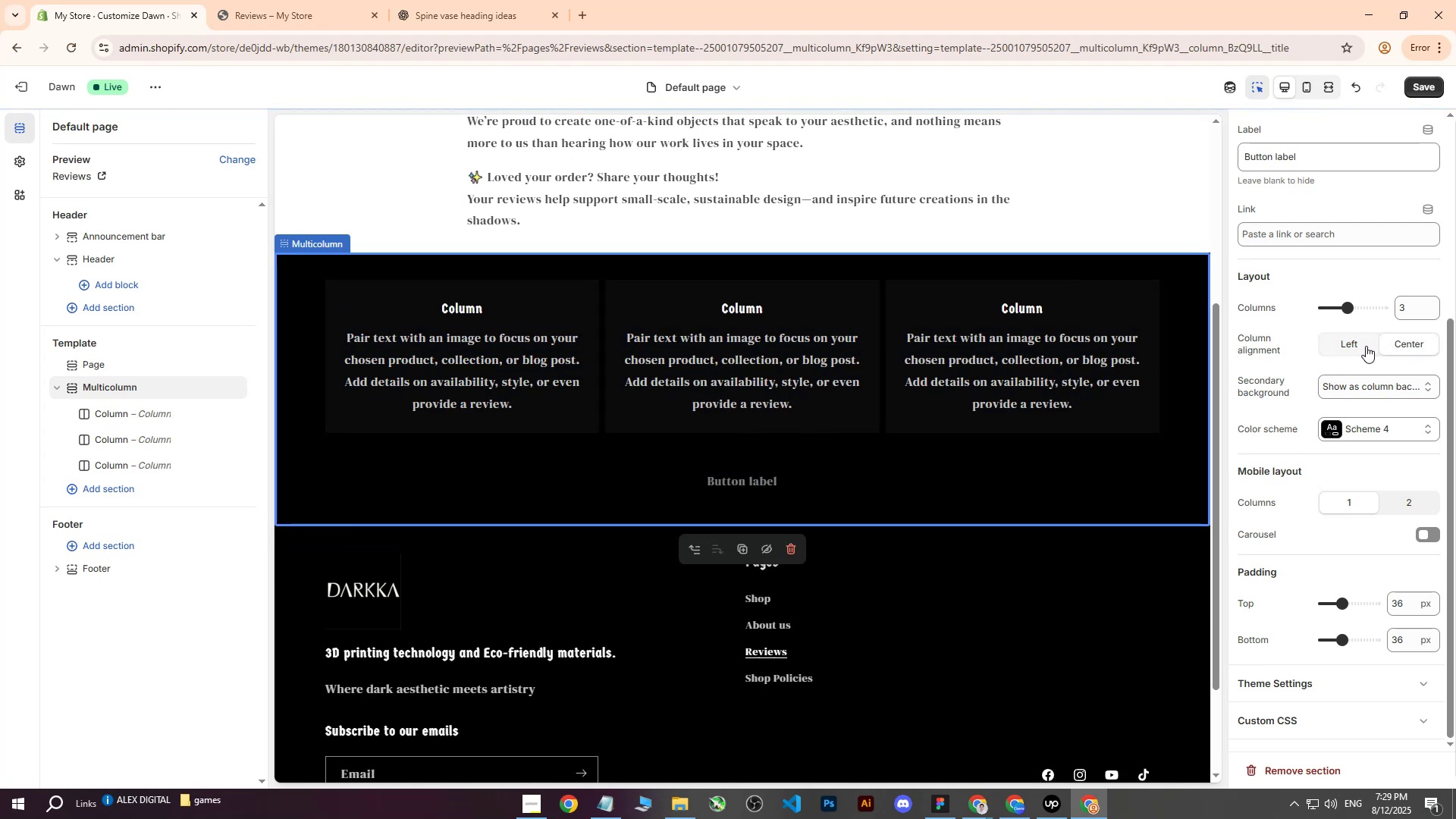 
left_click([1366, 346])
 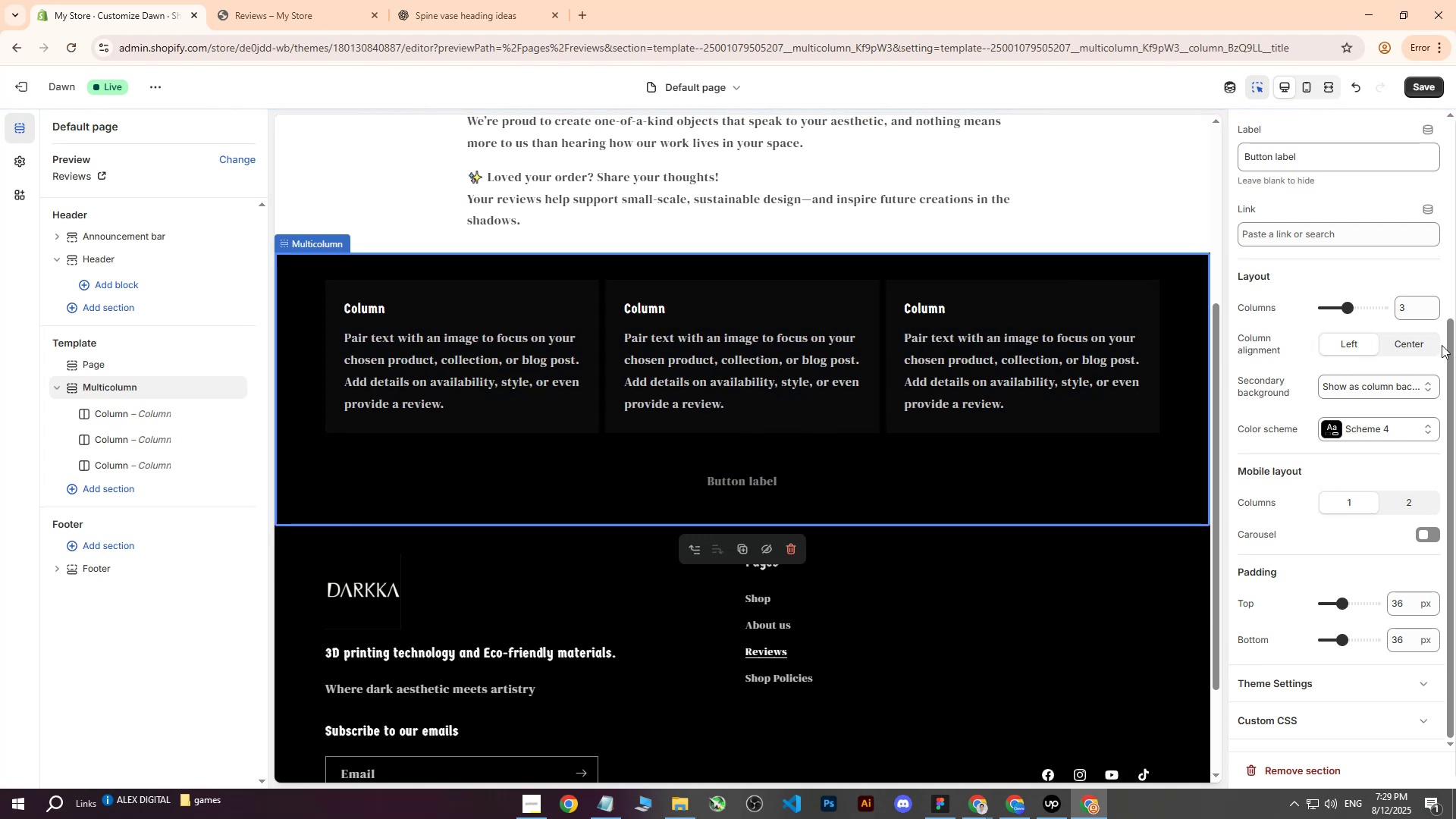 
left_click([1412, 348])
 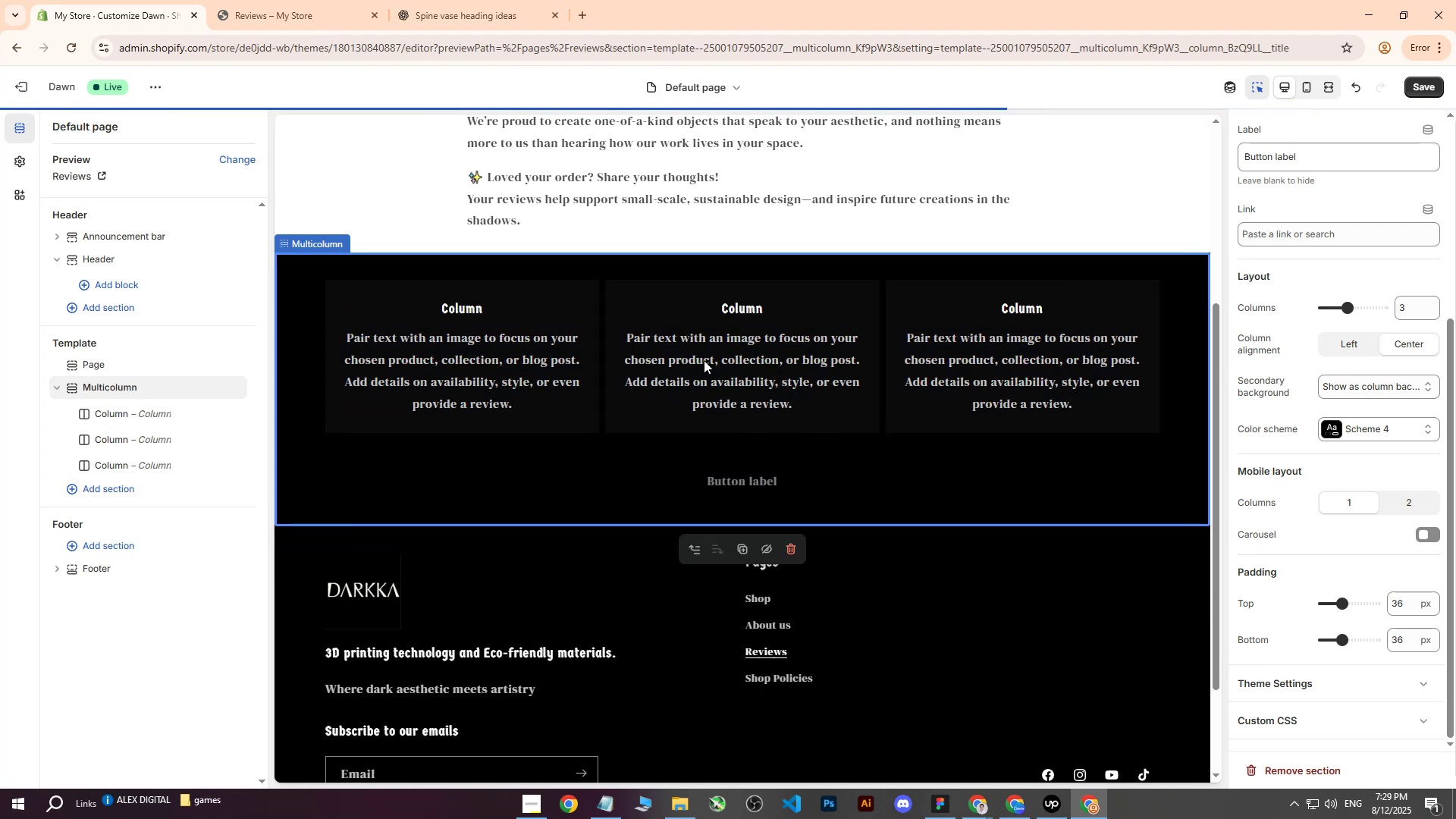 
scroll: coordinate [679, 384], scroll_direction: up, amount: 1.0
 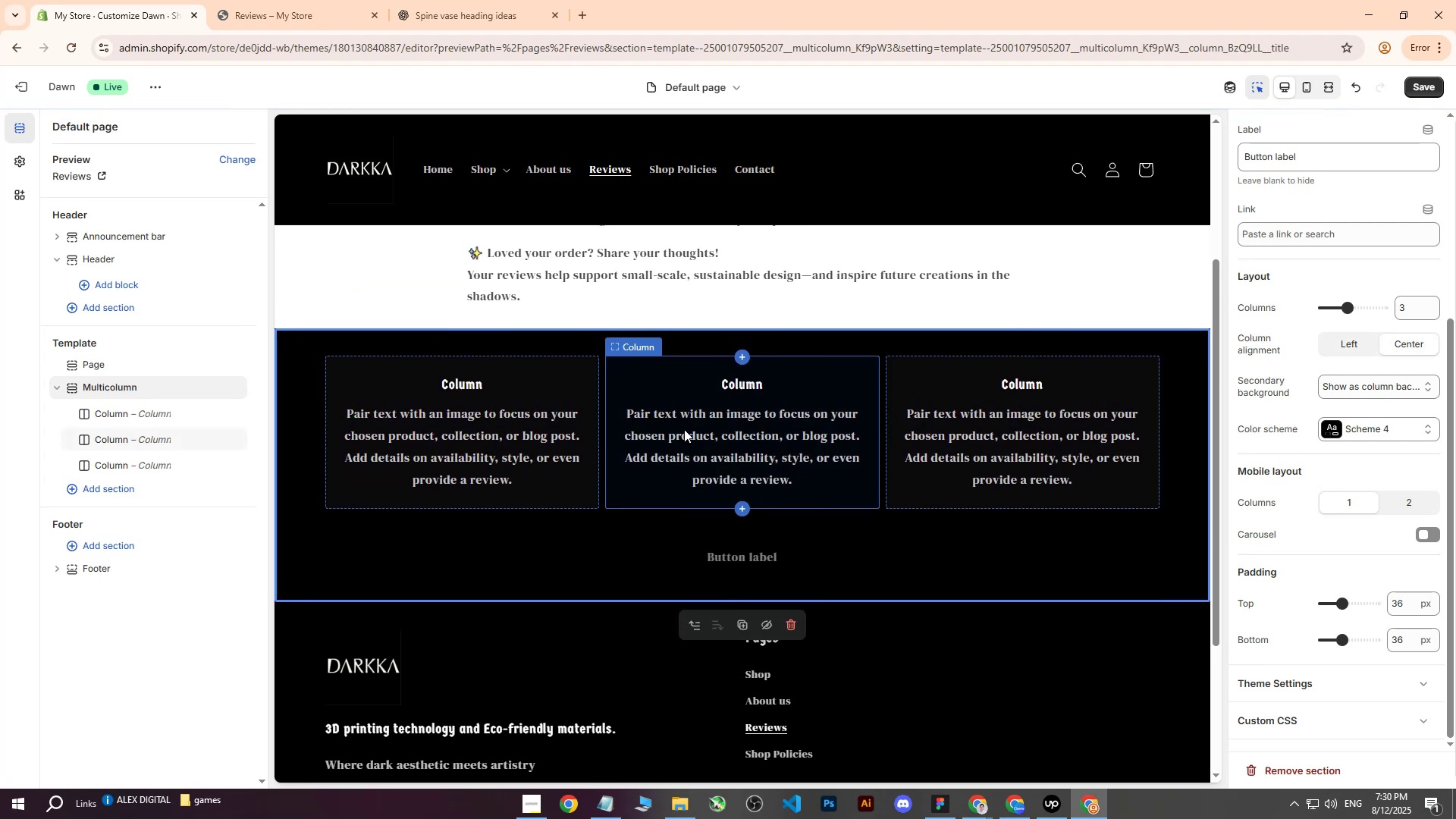 
scroll: coordinate [1363, 458], scroll_direction: down, amount: 5.0
 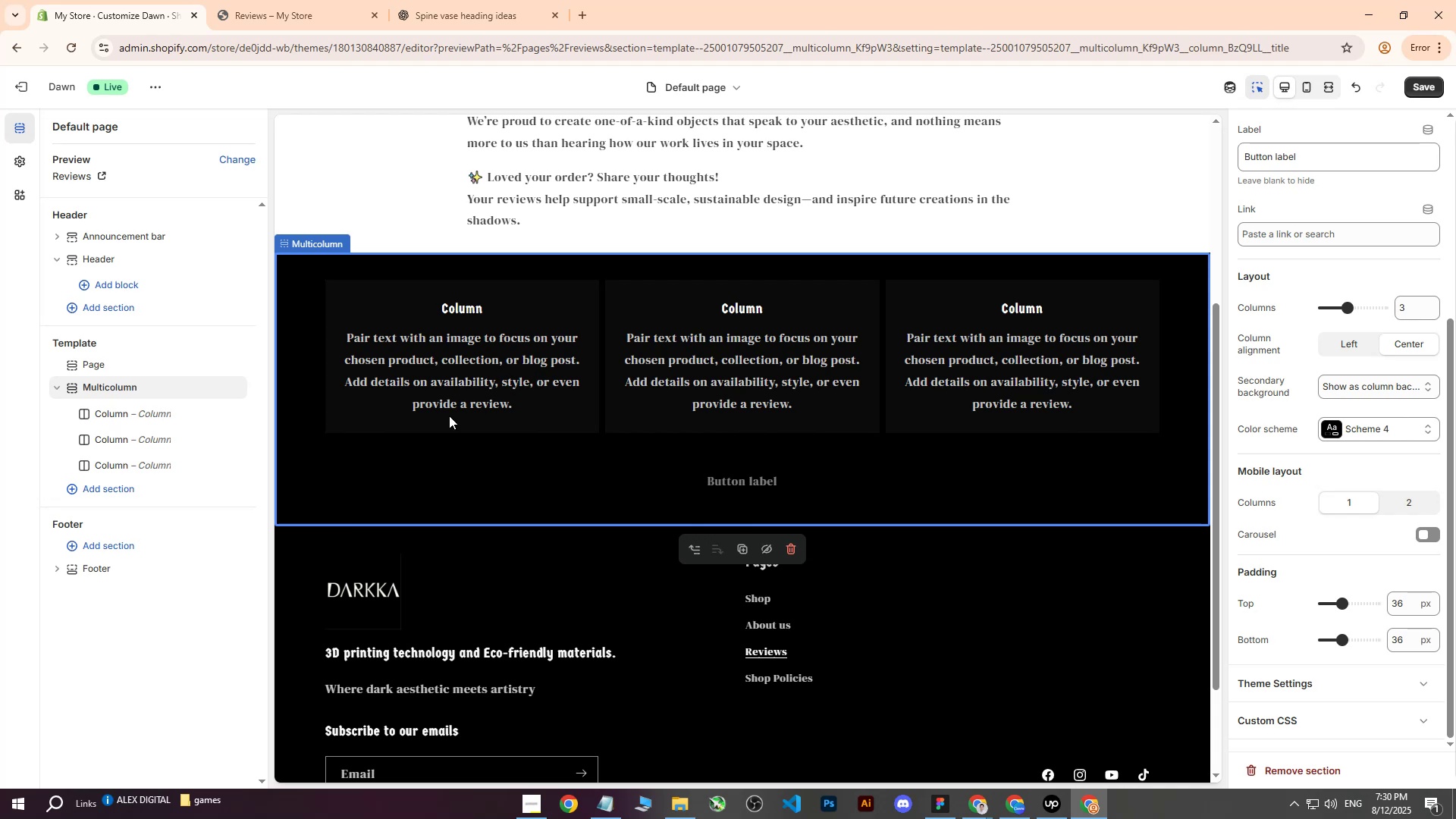 
left_click([462, 376])
 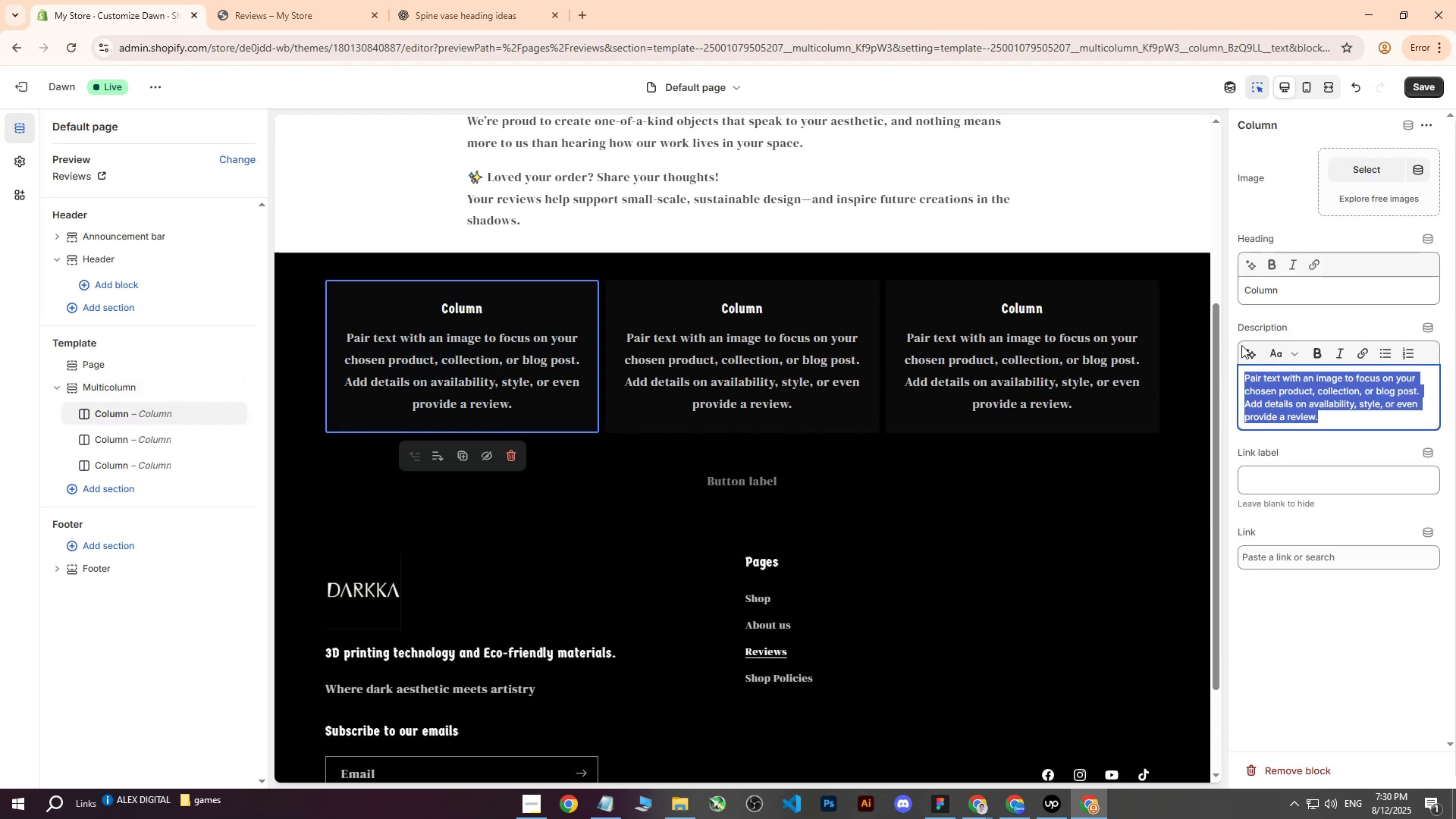 
left_click([1316, 288])
 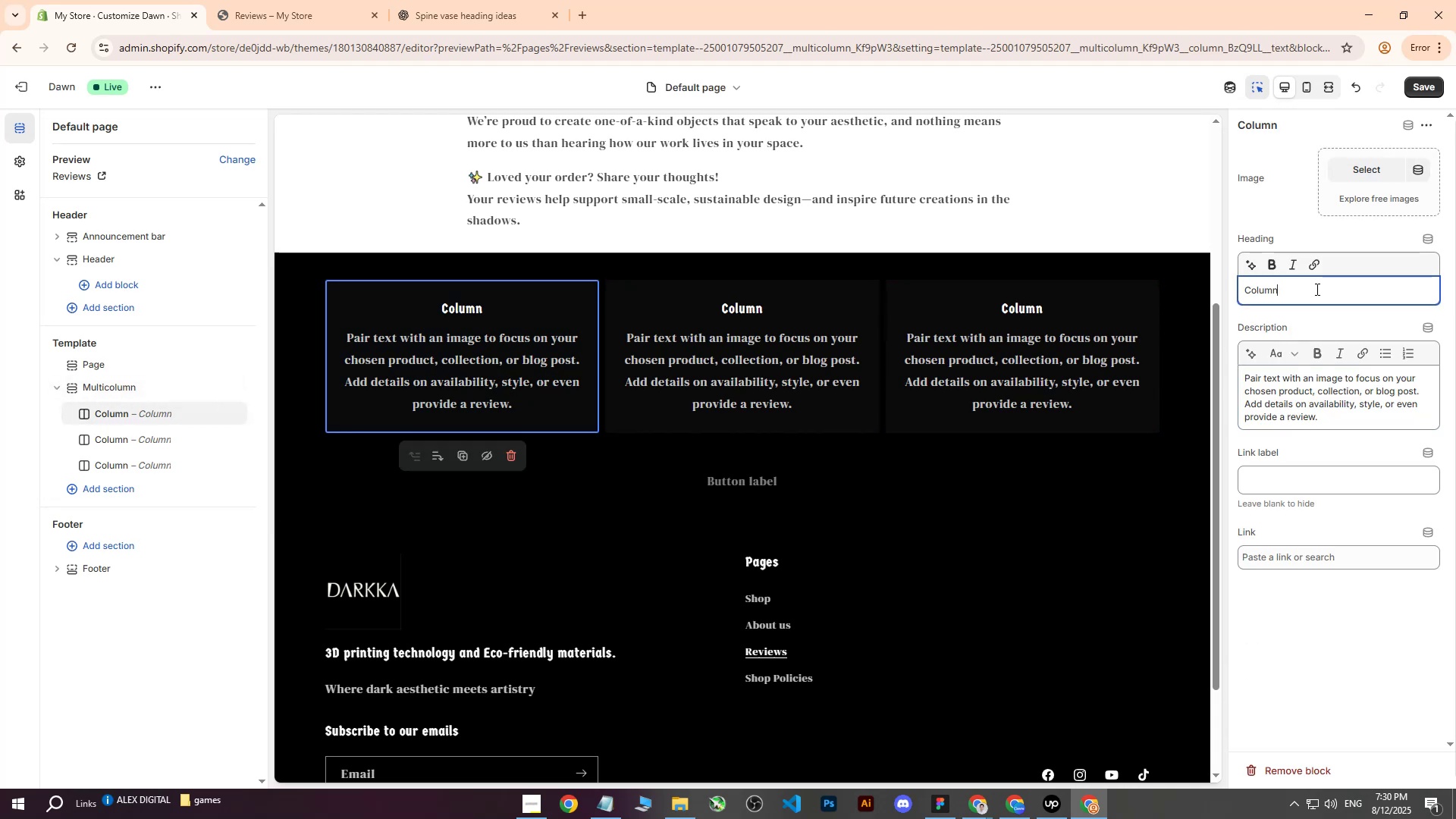 
left_click_drag(start_coordinate=[1316, 289], to_coordinate=[1219, 291])
 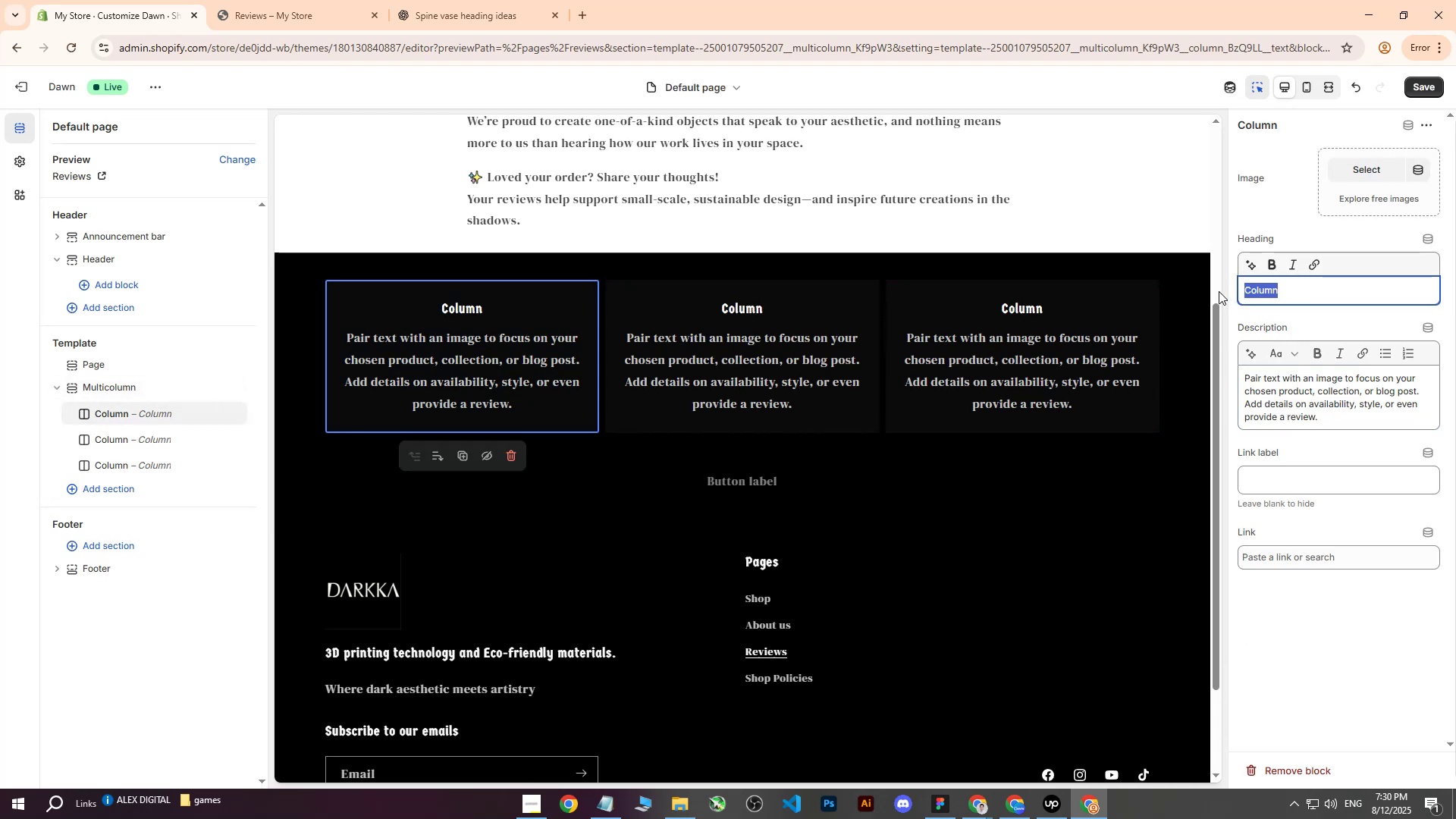 
type(Alex V.)
 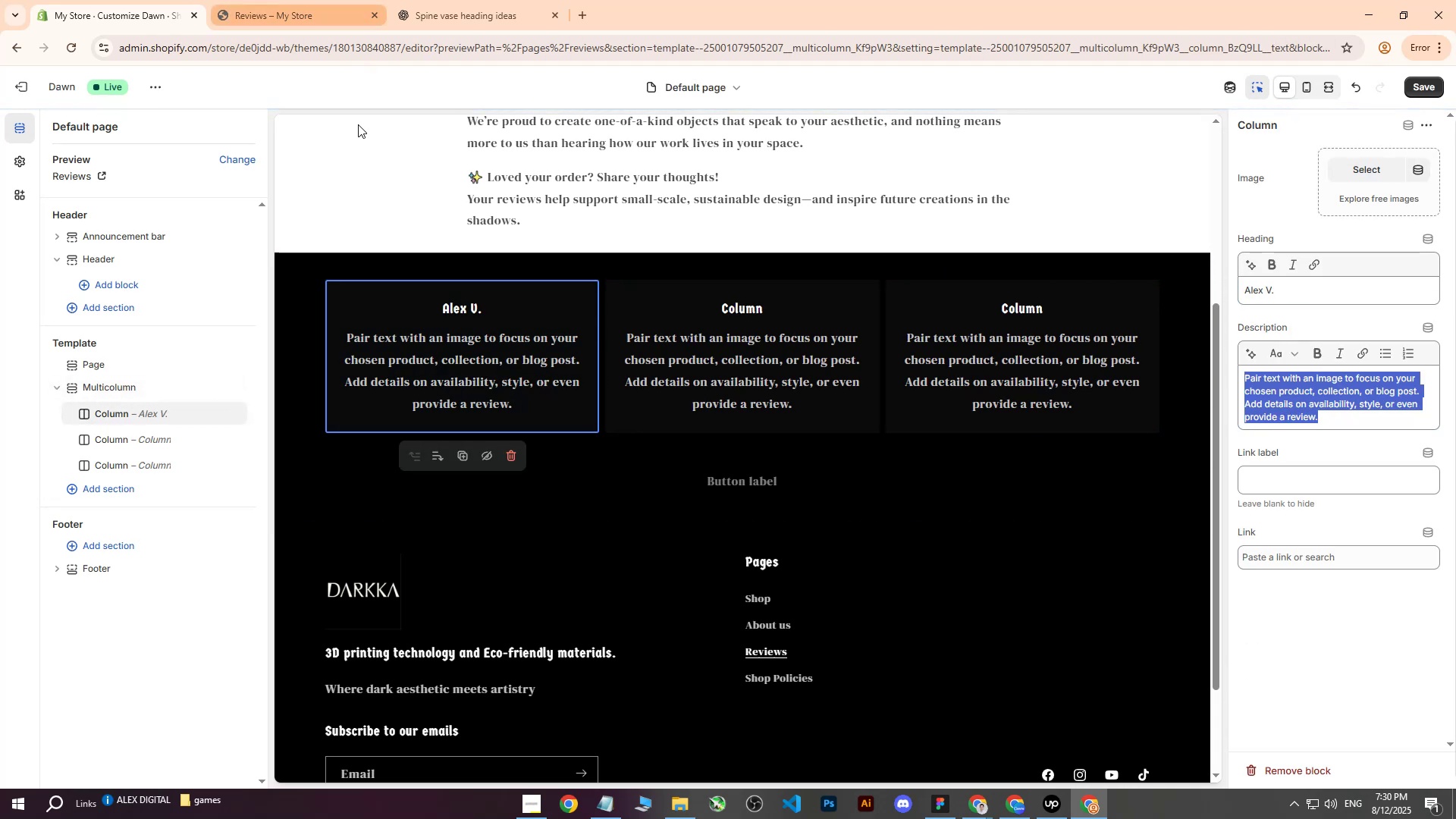 
wait(5.01)
 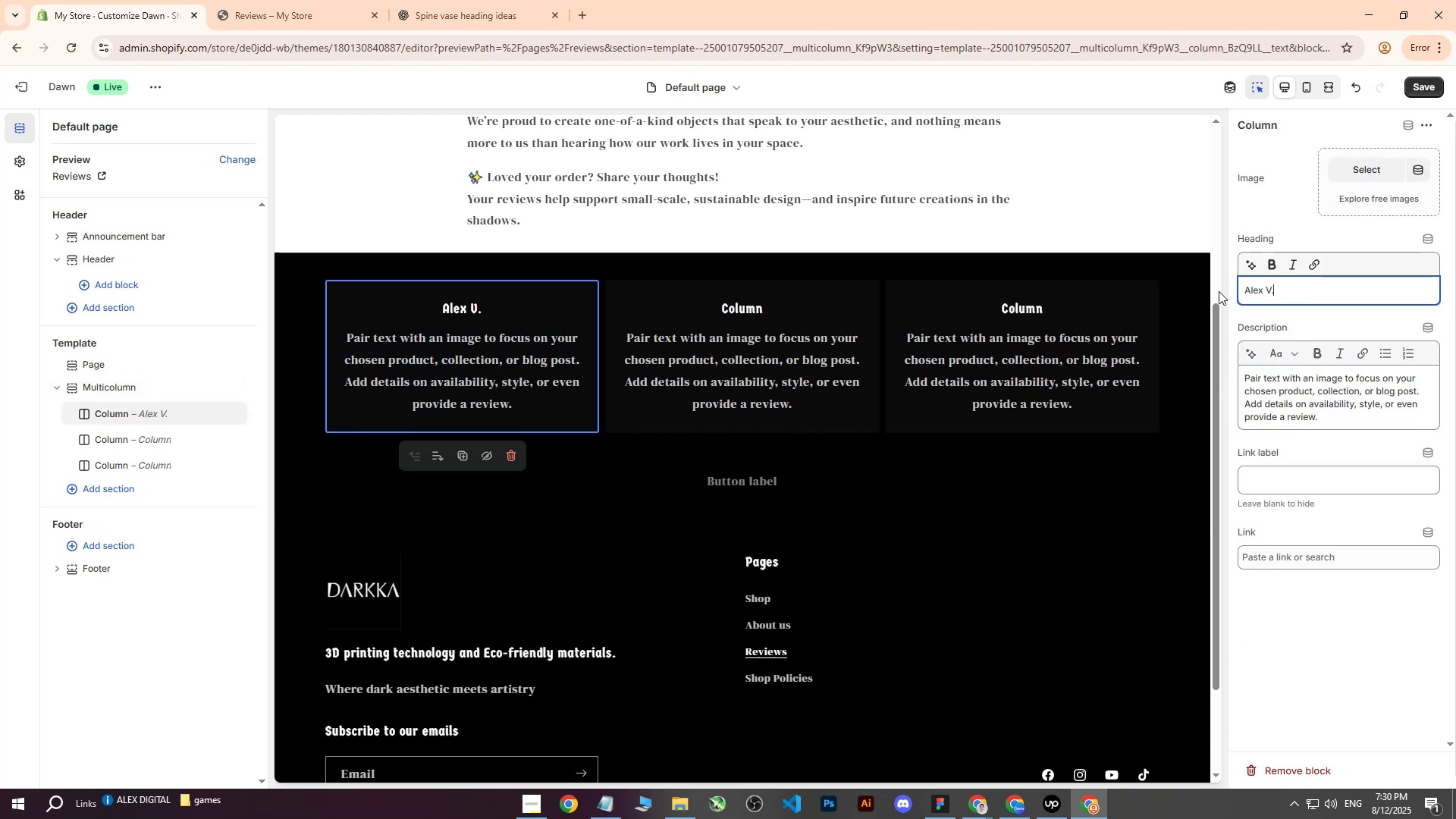 
left_click([883, 726])
 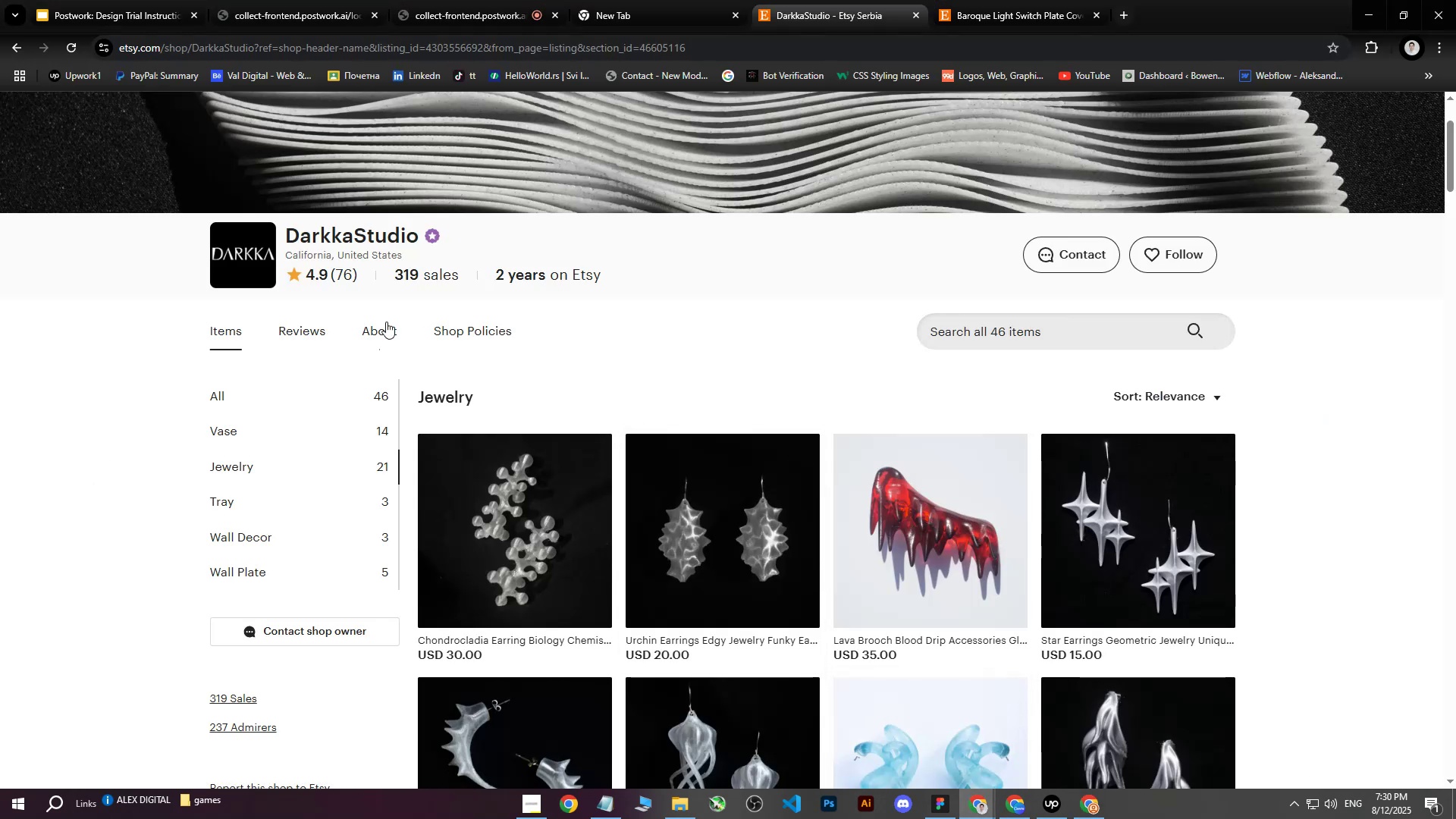 
left_click([320, 334])
 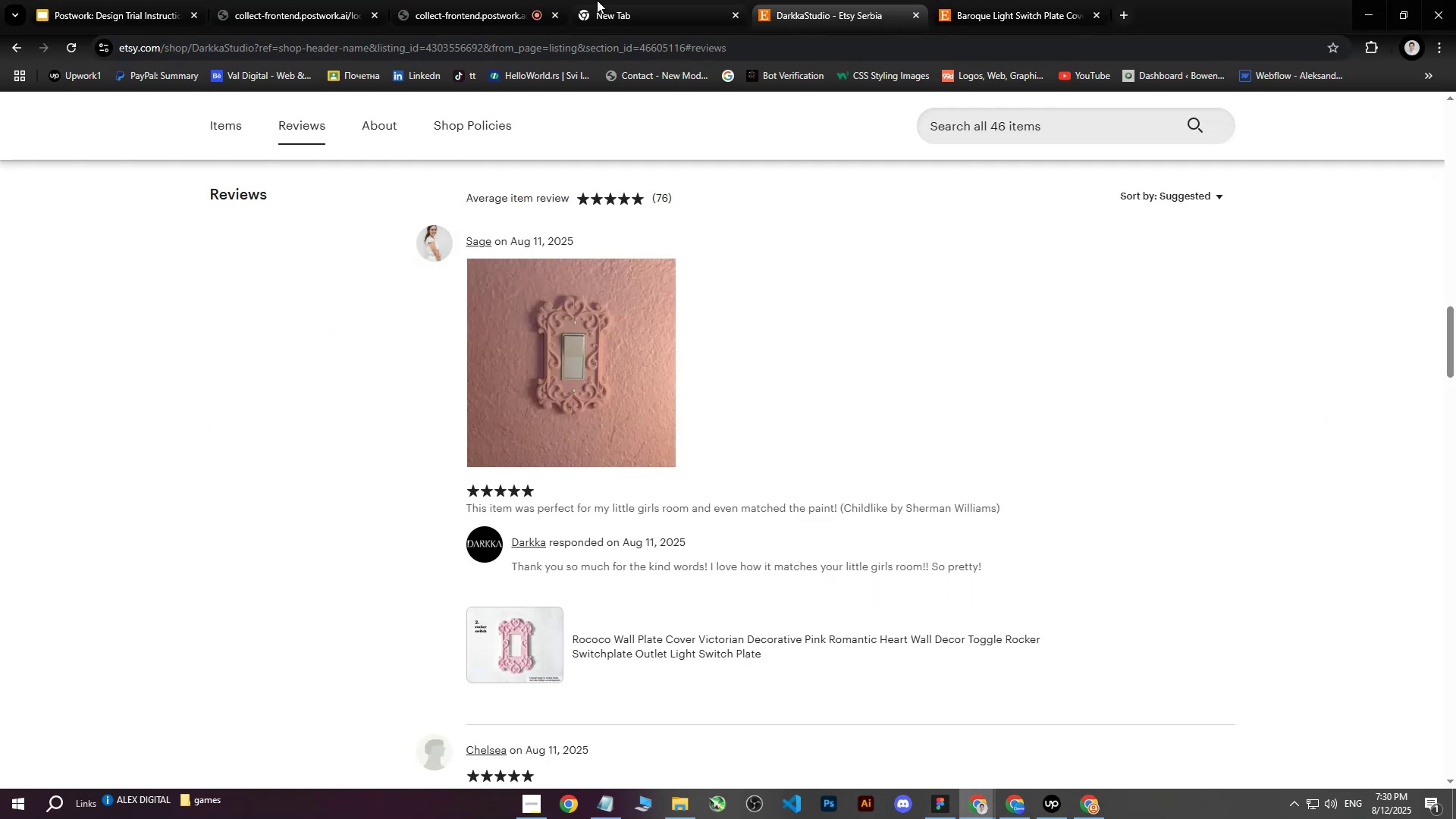 
left_click([482, 0])
 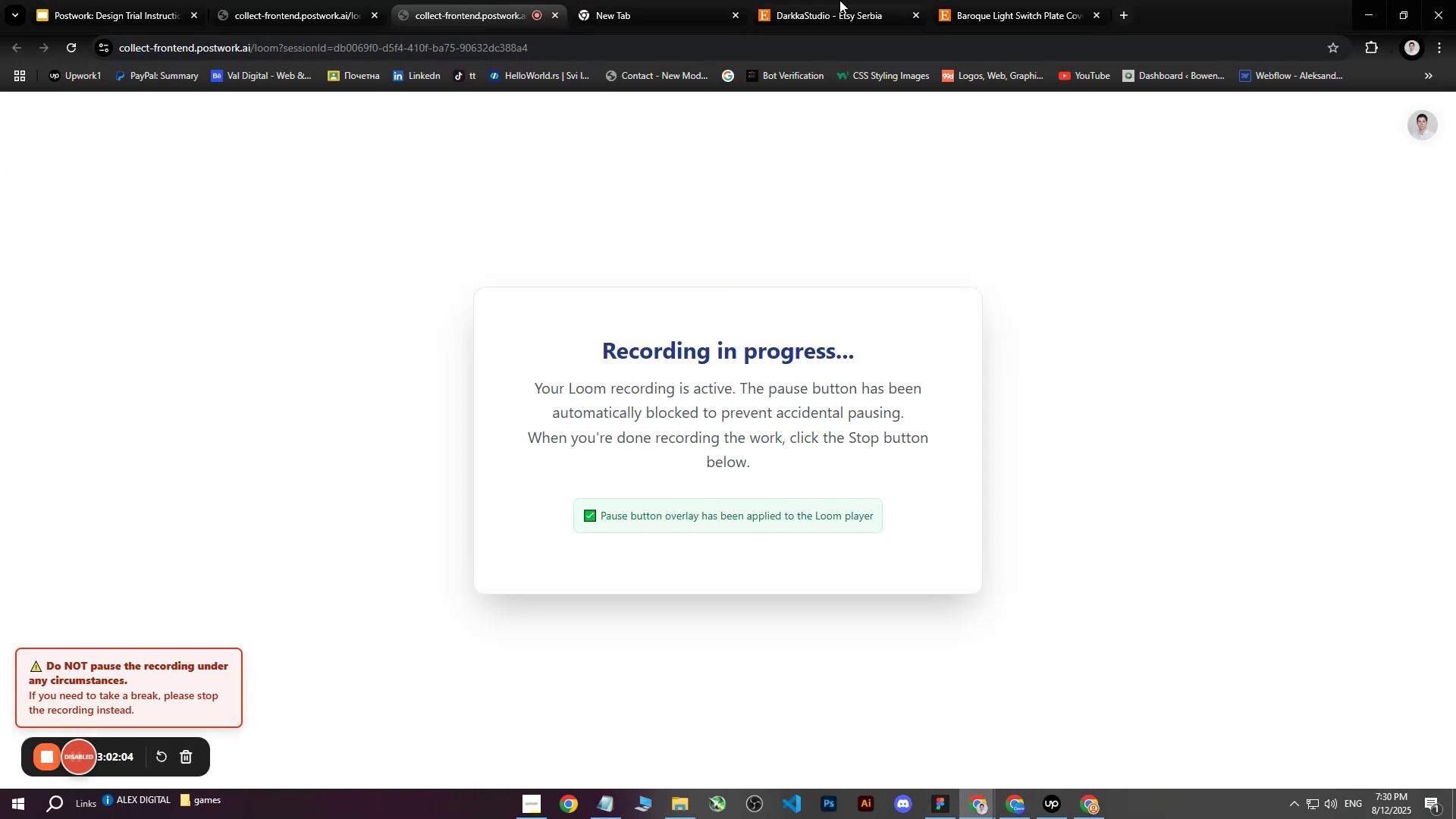 
left_click([835, 0])
 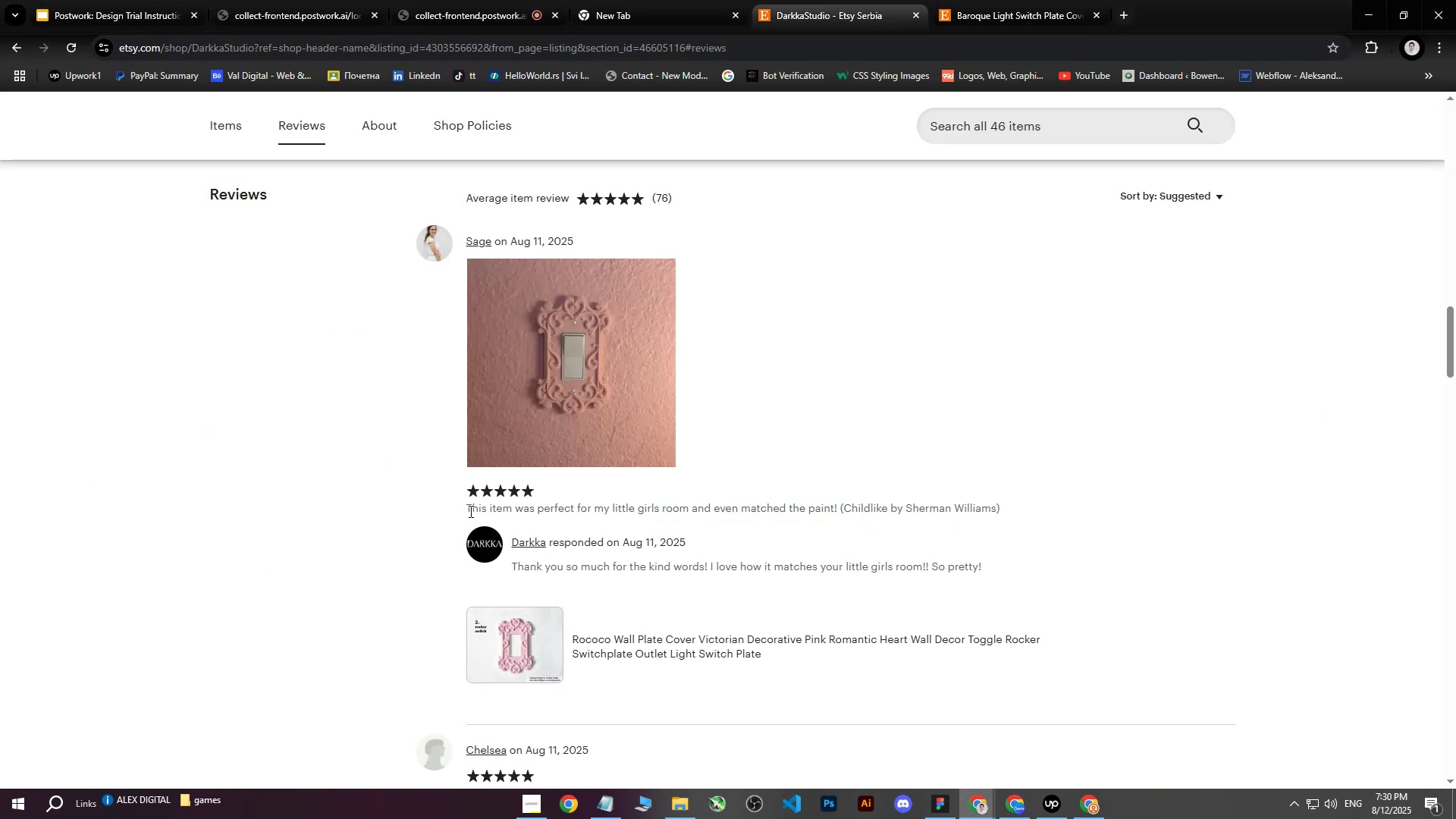 
scroll: coordinate [537, 508], scroll_direction: down, amount: 1.0
 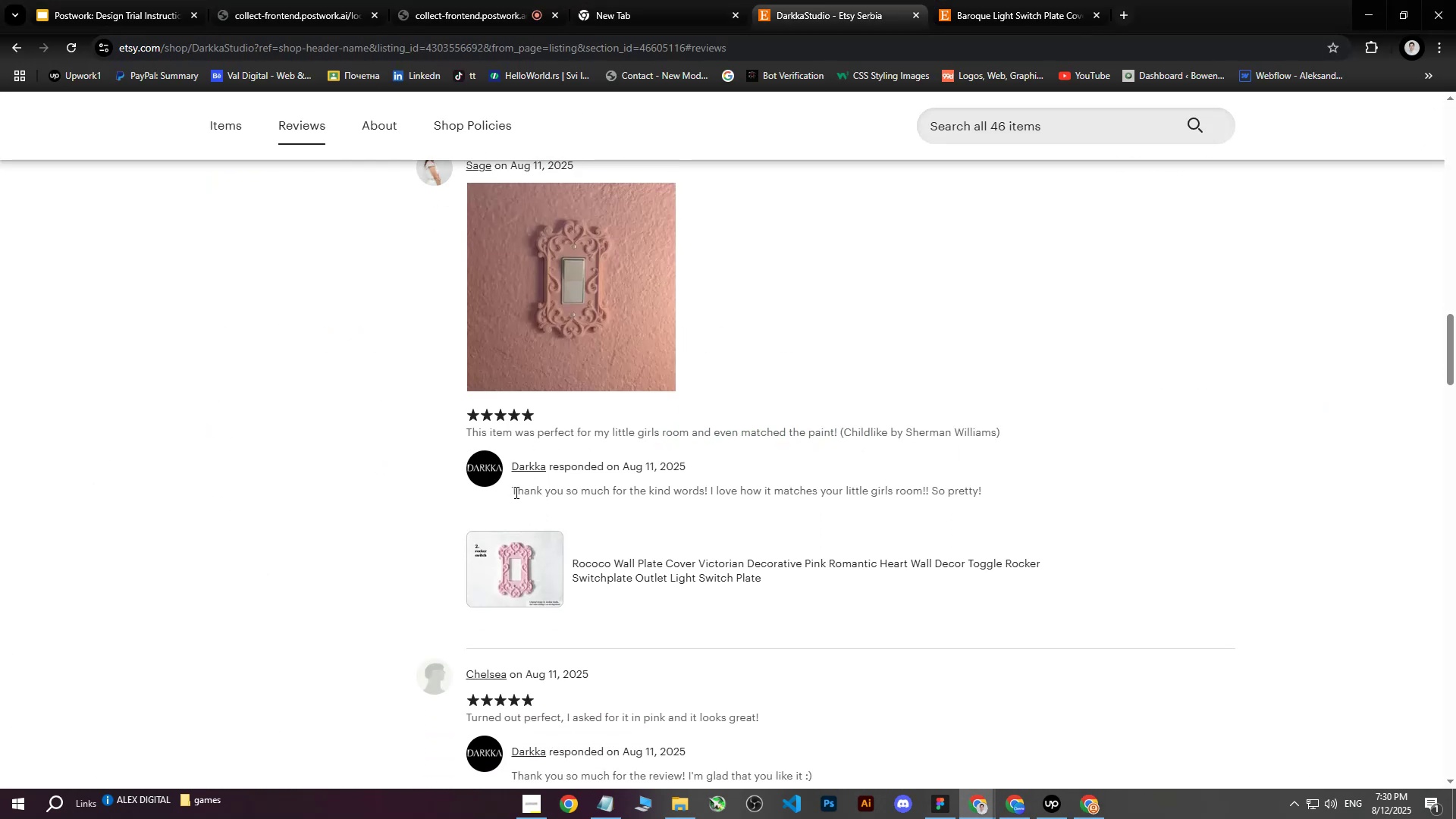 
left_click_drag(start_coordinate=[514, 492], to_coordinate=[734, 501])
 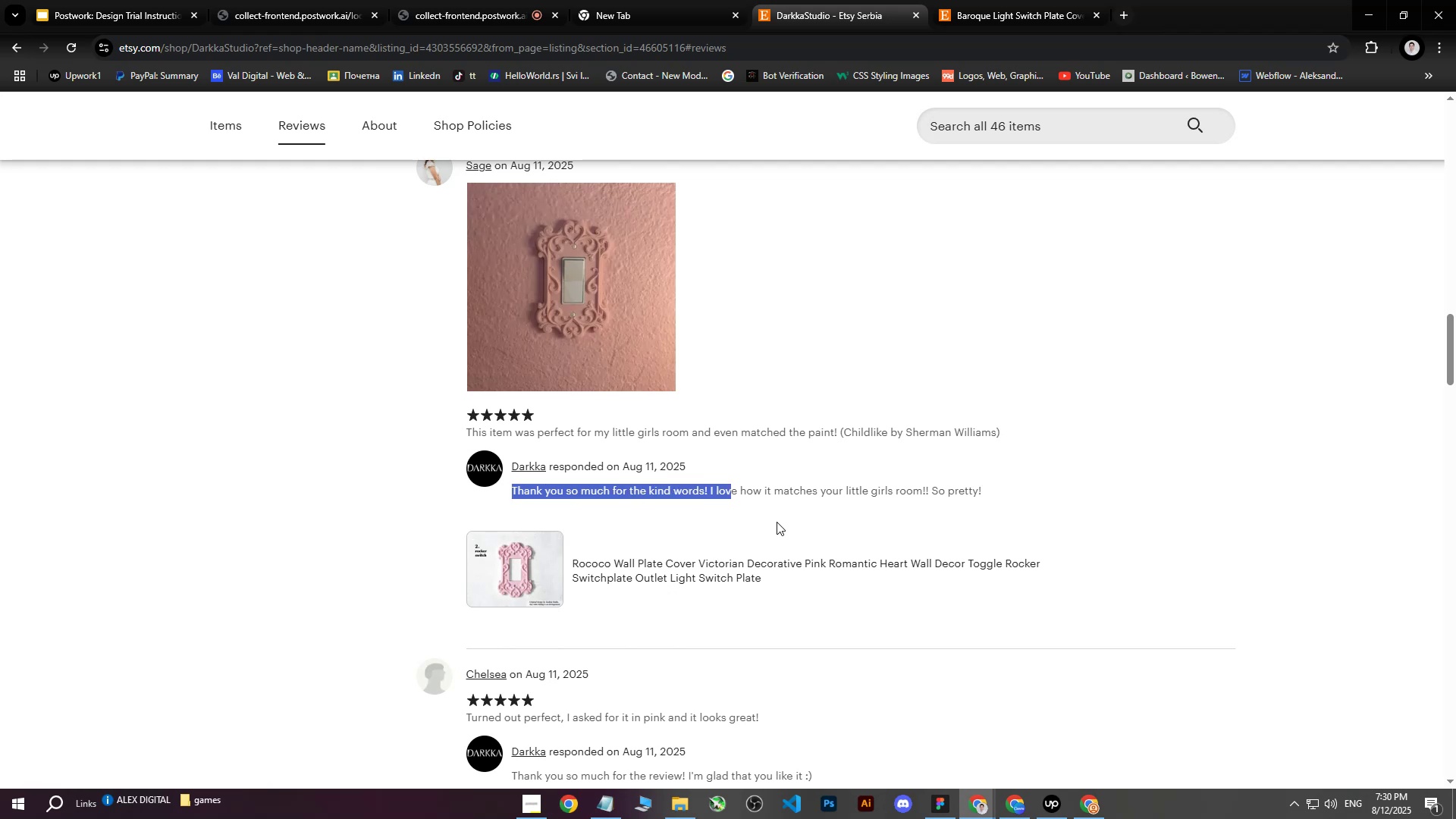 
left_click([777, 522])
 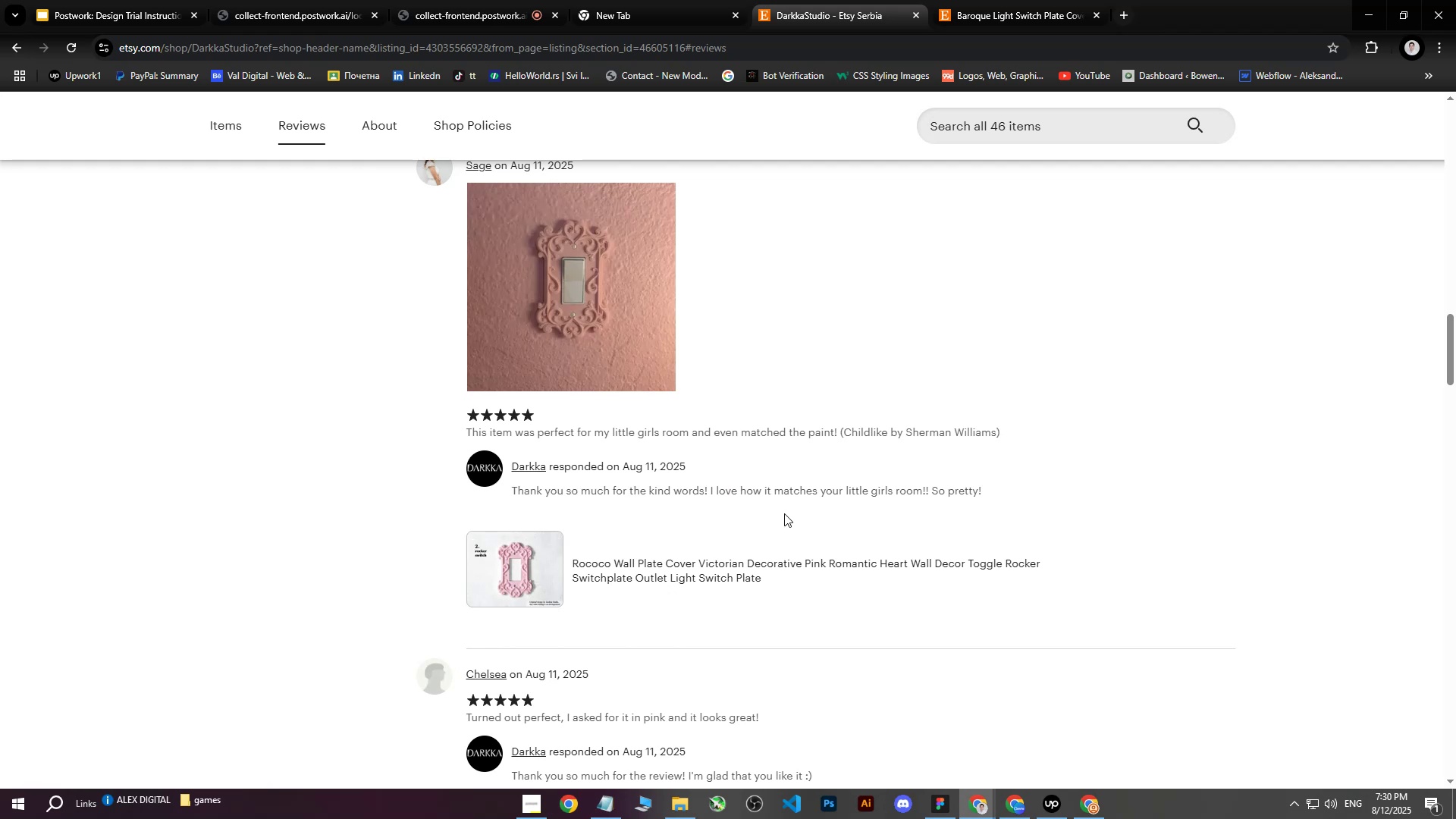 
scroll: coordinate [737, 431], scroll_direction: down, amount: 8.0
 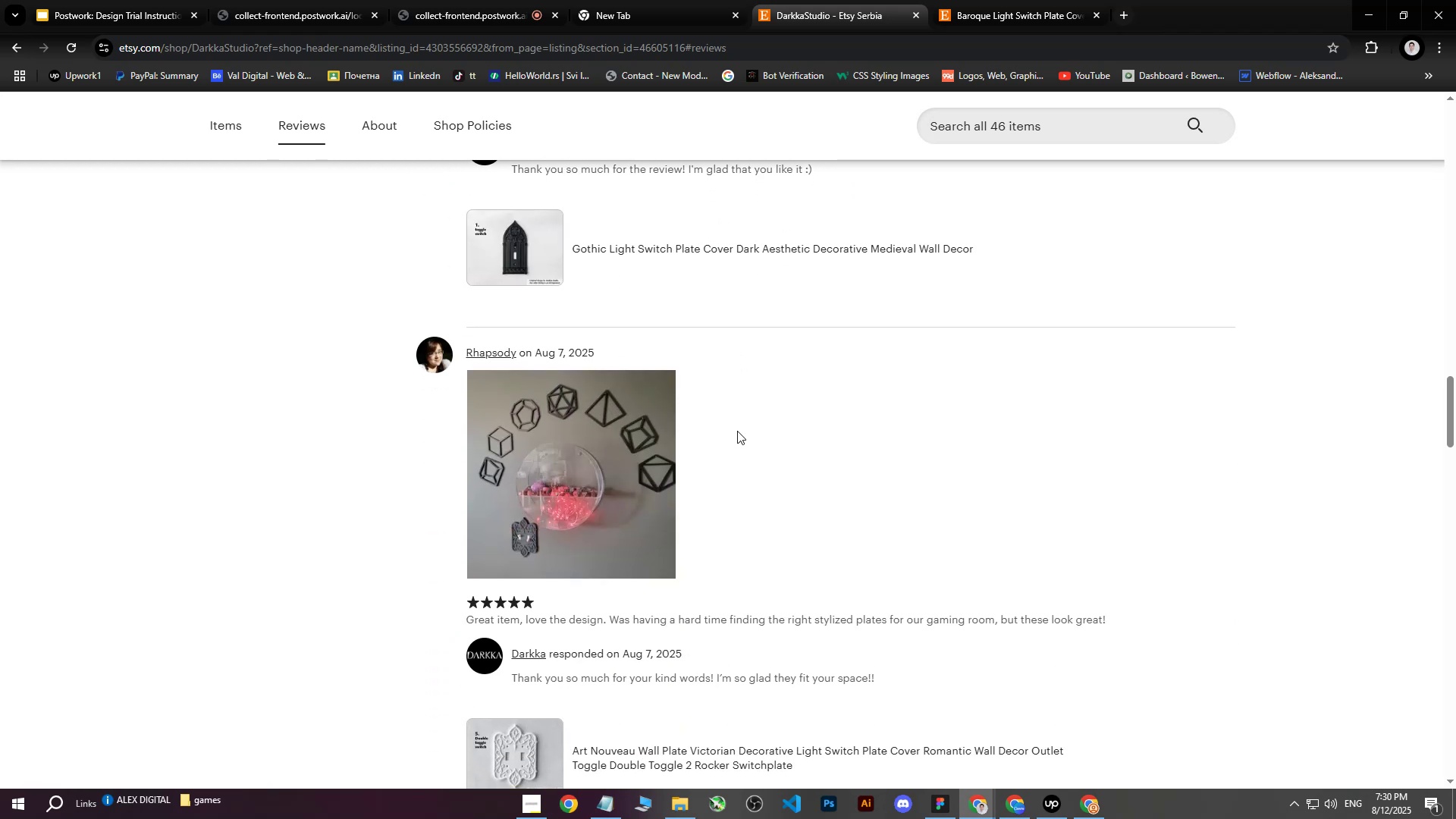 
scroll: coordinate [737, 431], scroll_direction: up, amount: 3.0
 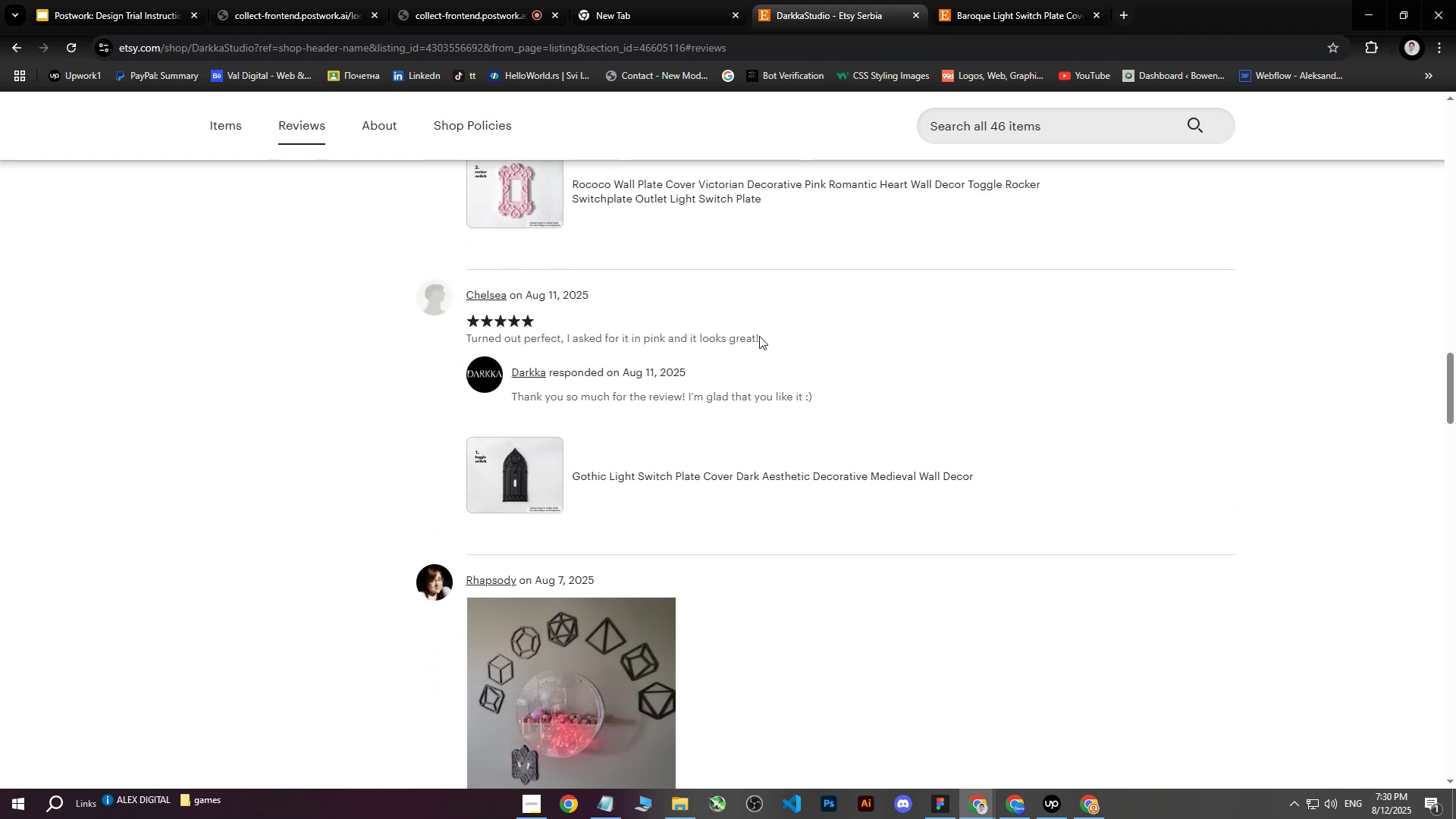 
scroll: coordinate [742, 355], scroll_direction: down, amount: 11.0
 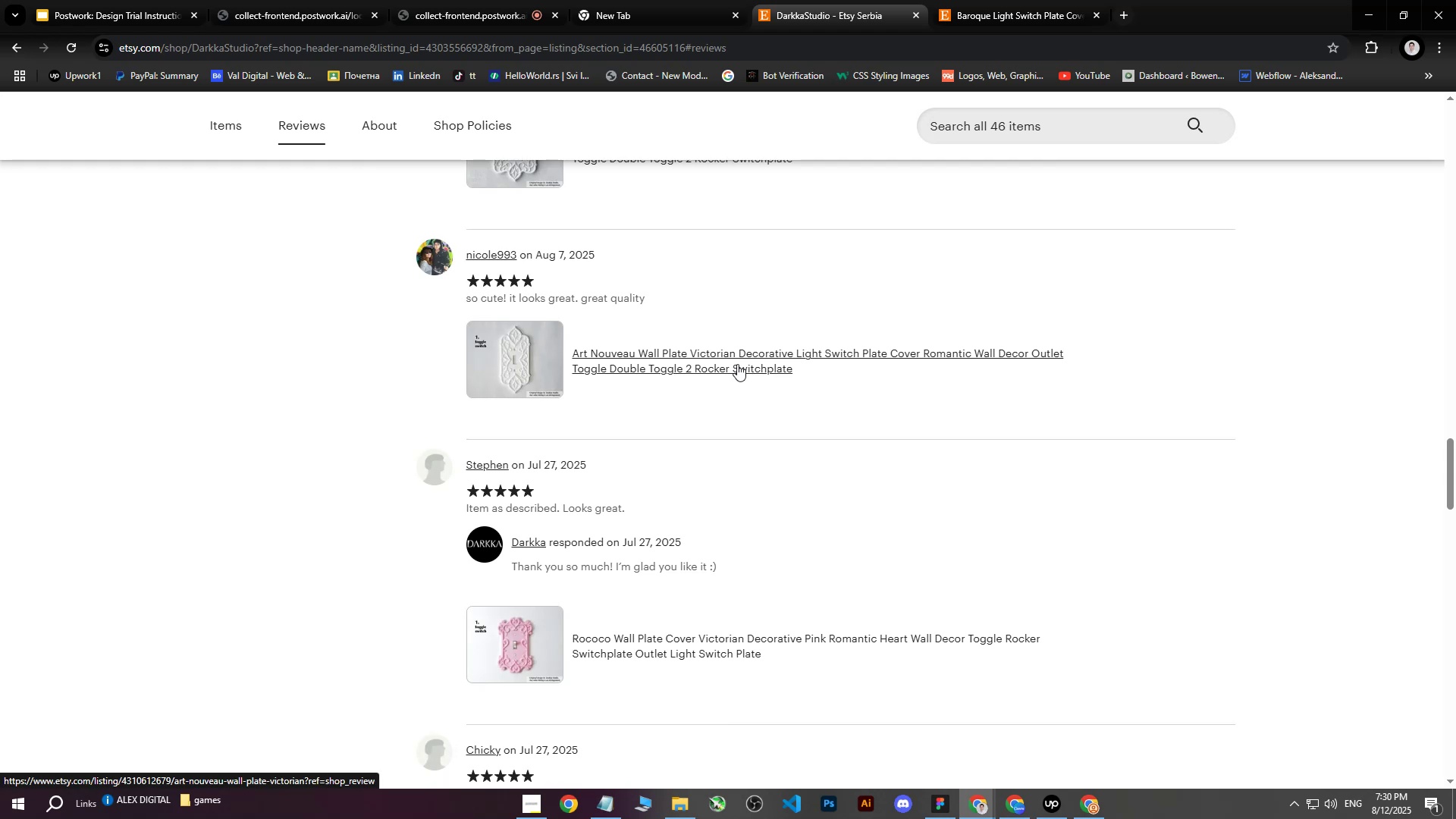 
scroll: coordinate [723, 351], scroll_direction: up, amount: 18.0
 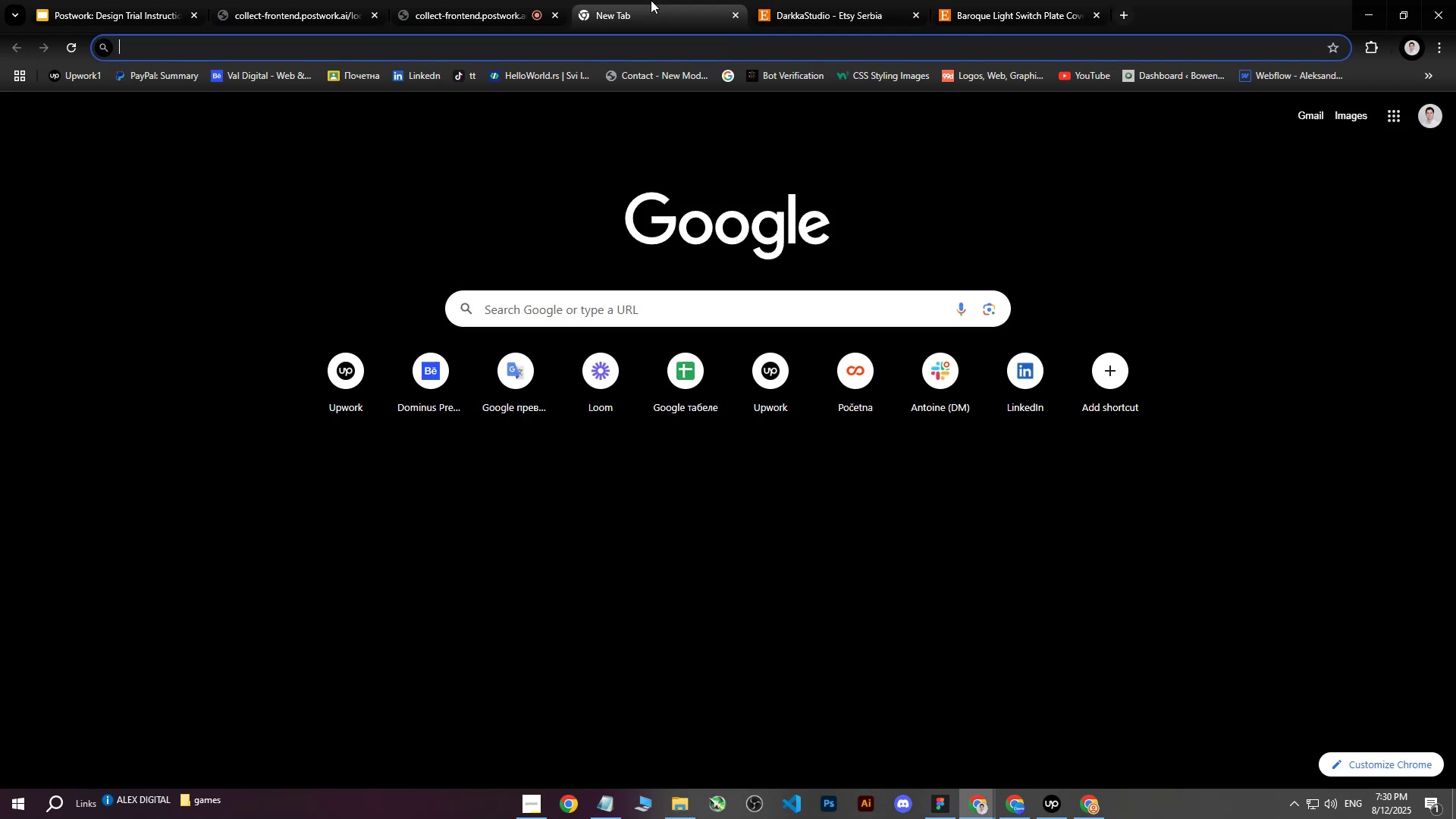 
left_click([651, 0])
 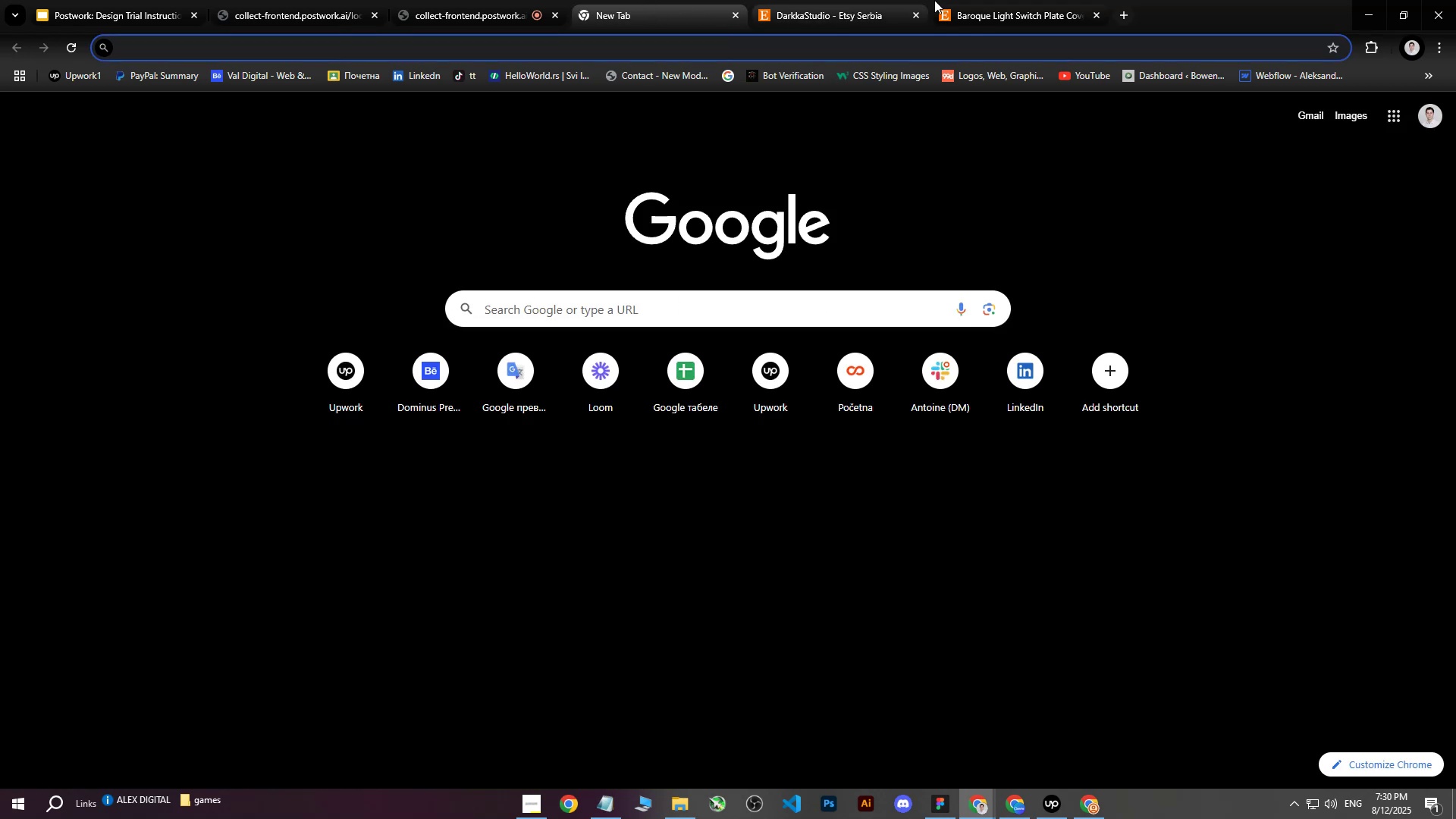 
left_click([868, 0])
 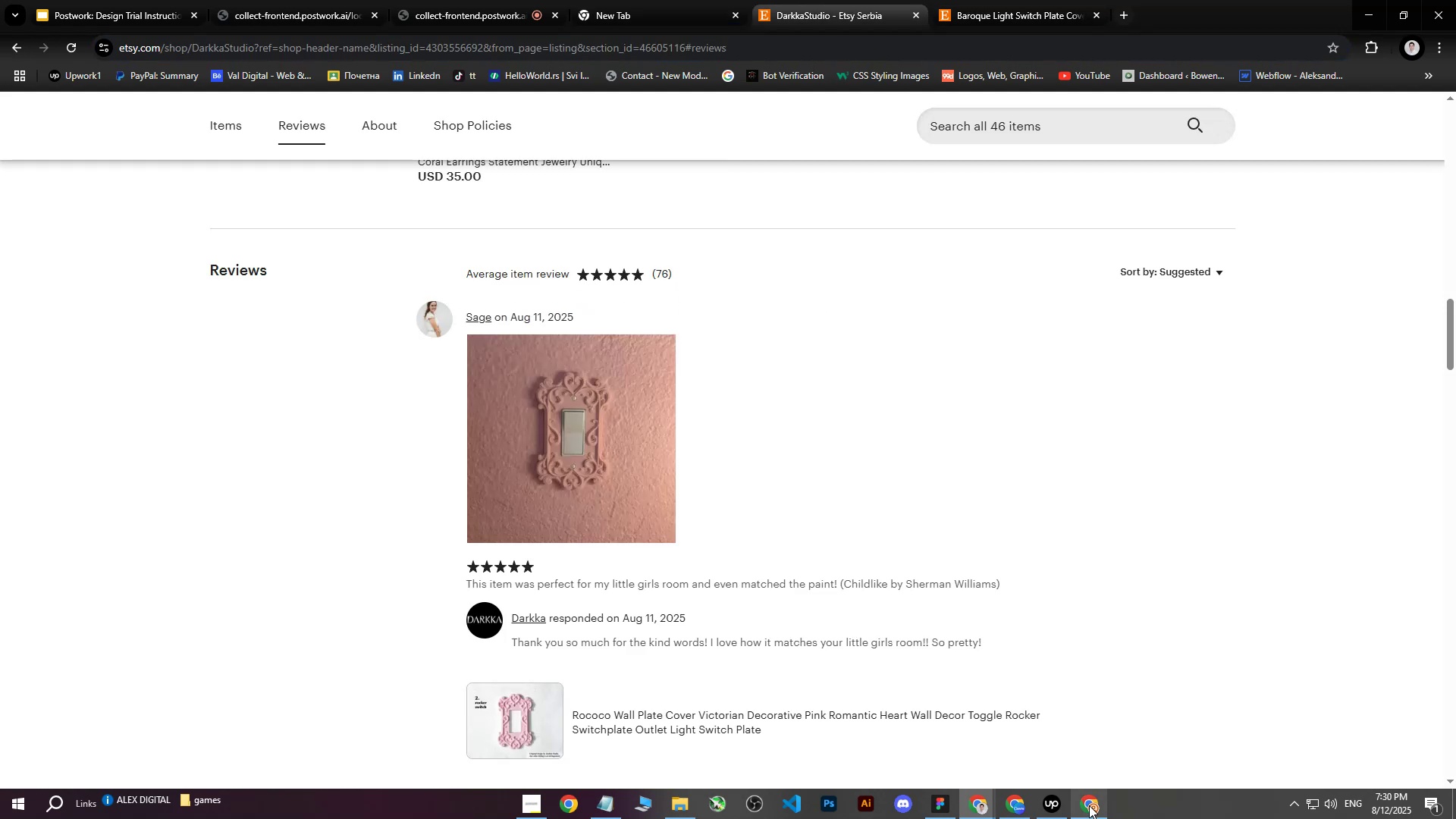 
left_click([1090, 805])
 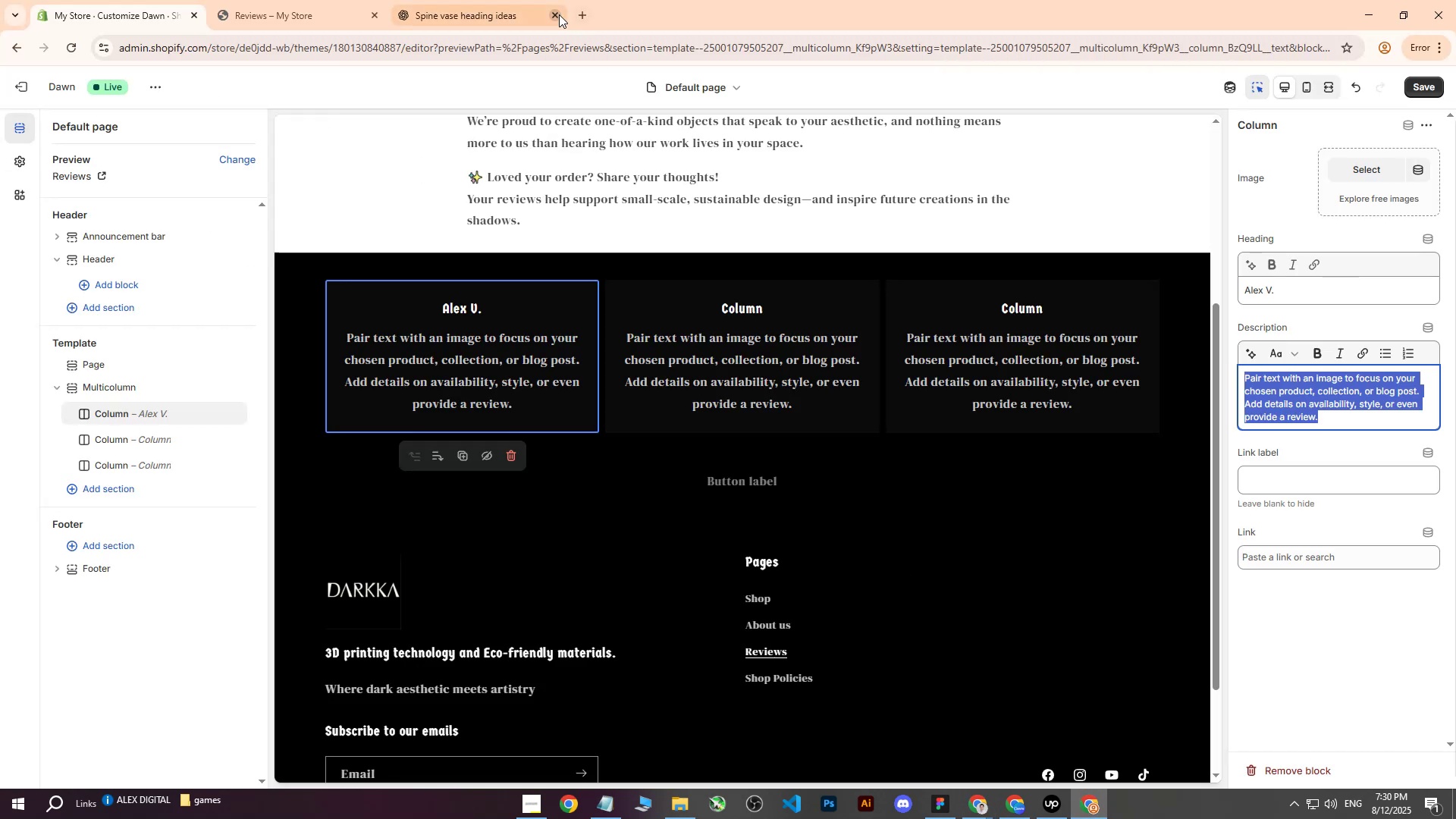 
left_click([493, 4])
 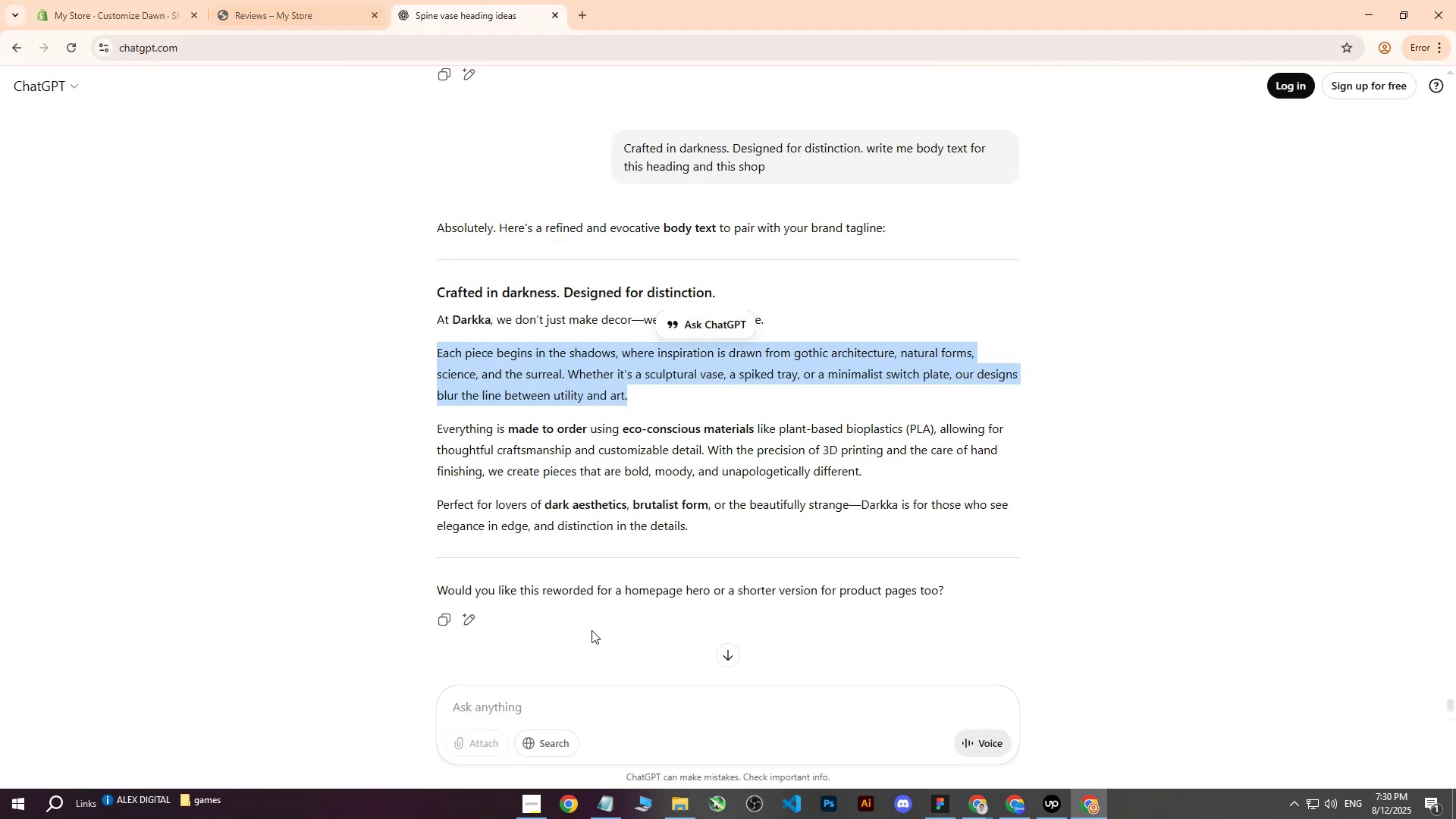 
left_click_drag(start_coordinate=[570, 636], to_coordinate=[562, 642])
 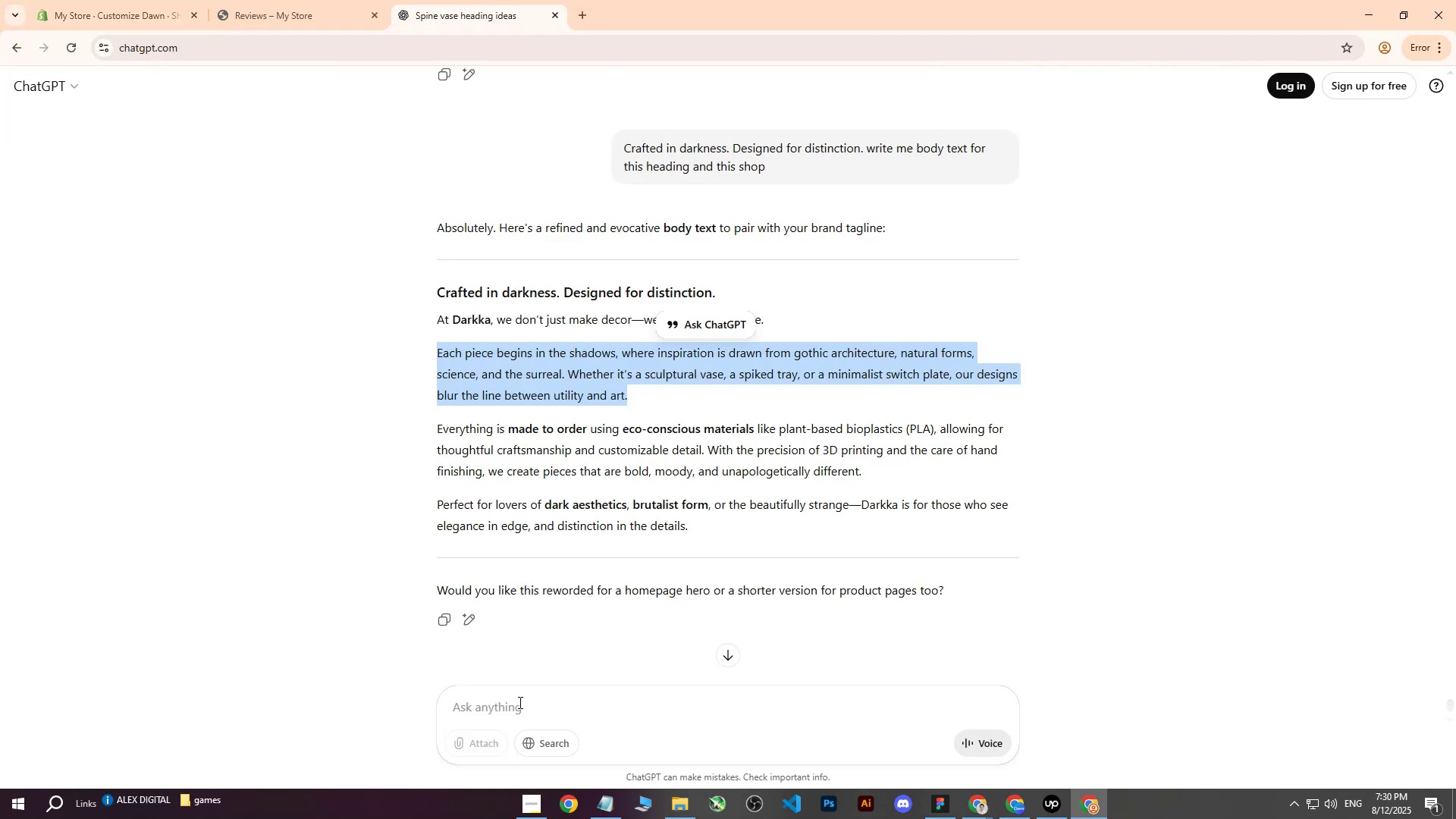 
double_click([519, 702])
 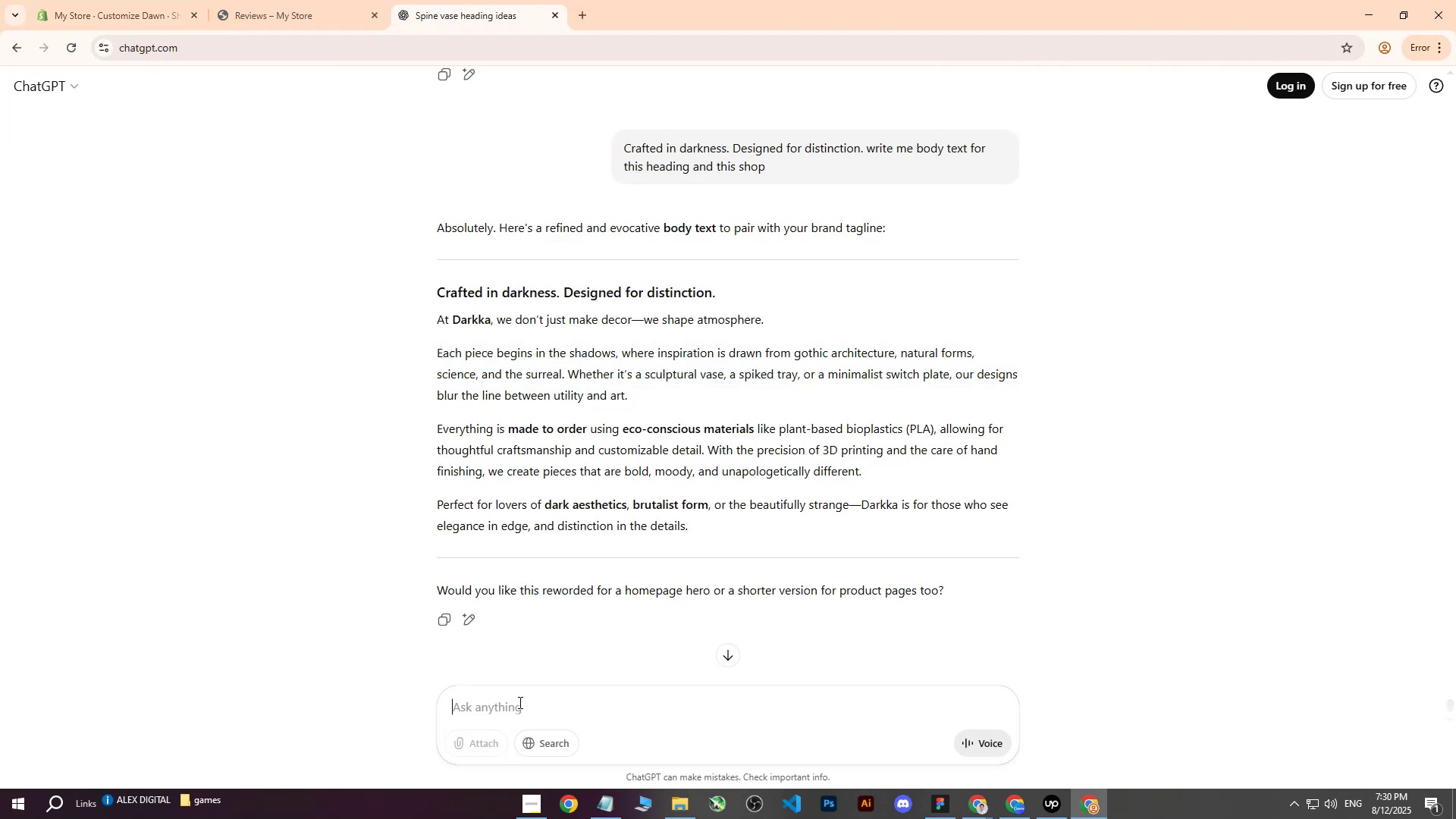 
type(write me positive review for this shop)
 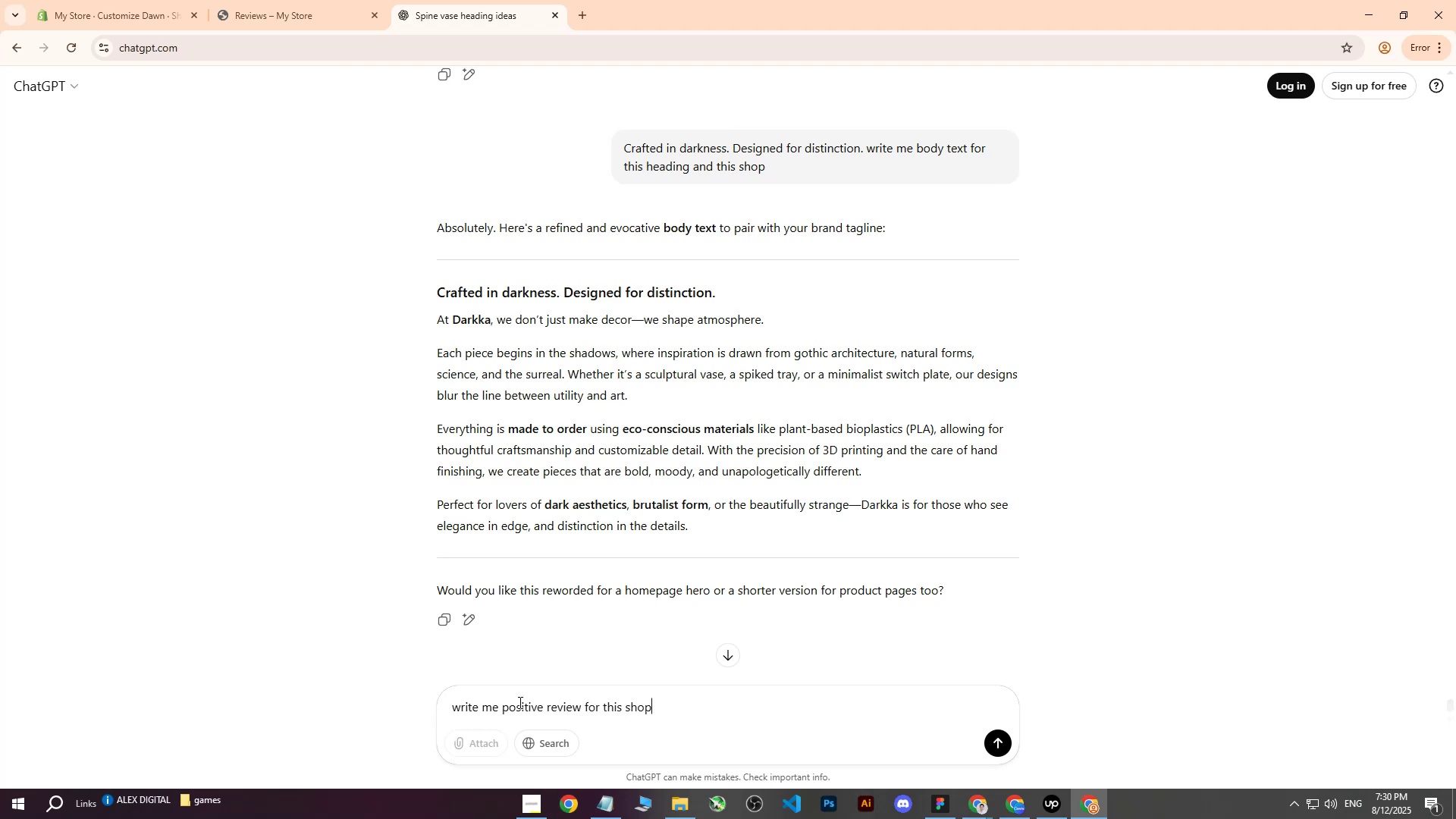 
key(Enter)
 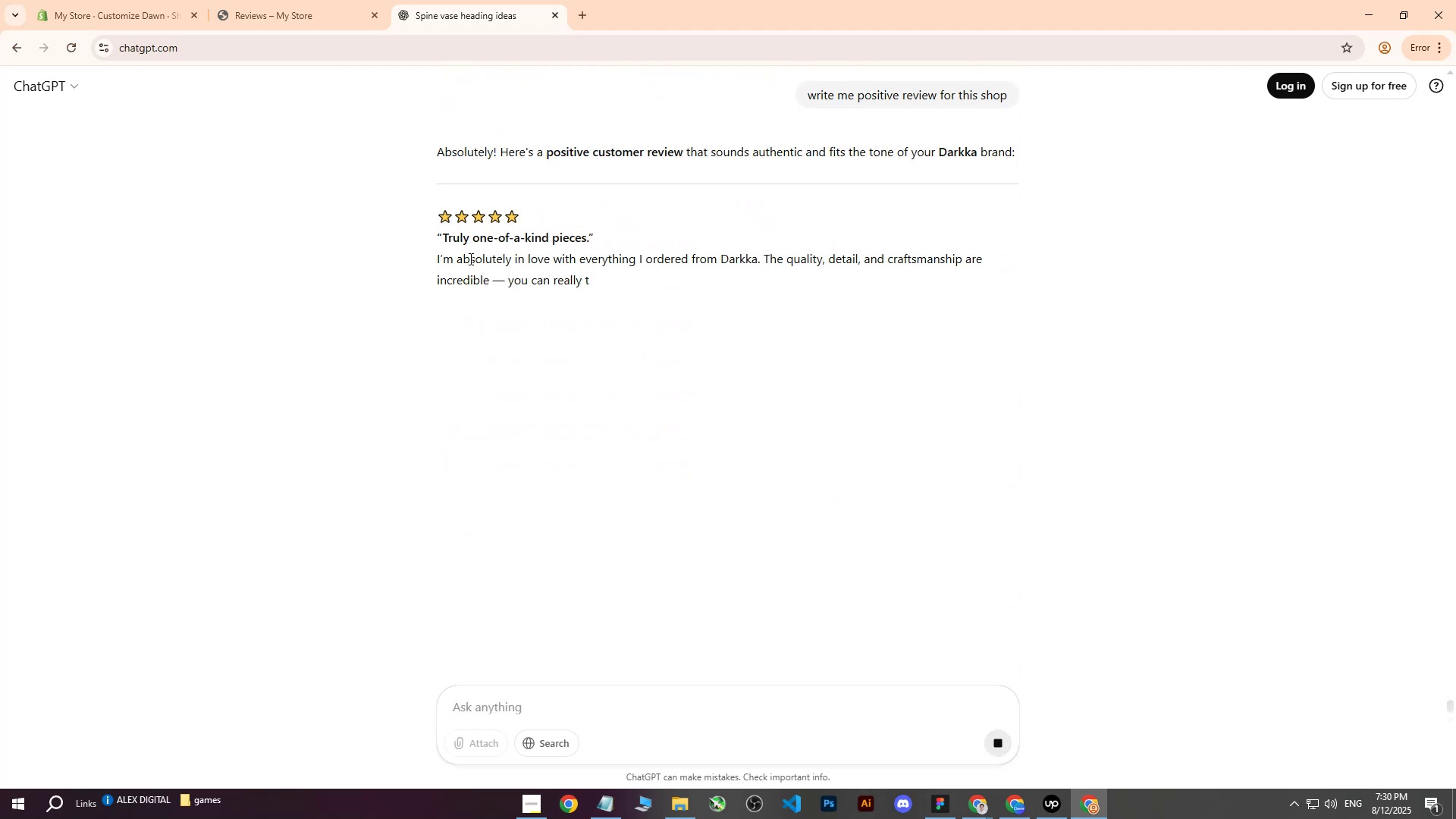 
wait(5.97)
 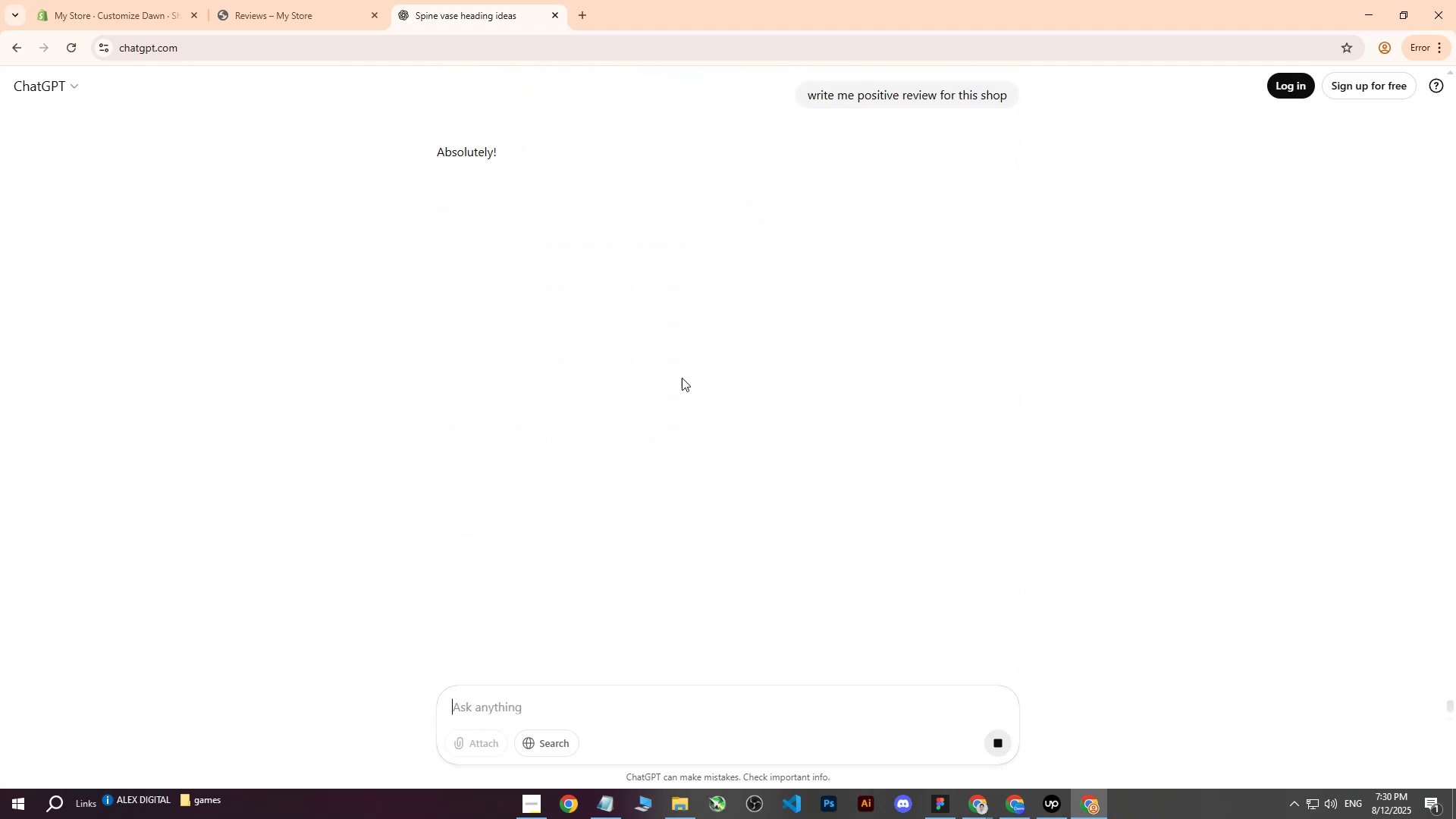 
left_click_drag(start_coordinate=[438, 257], to_coordinate=[674, 304])
 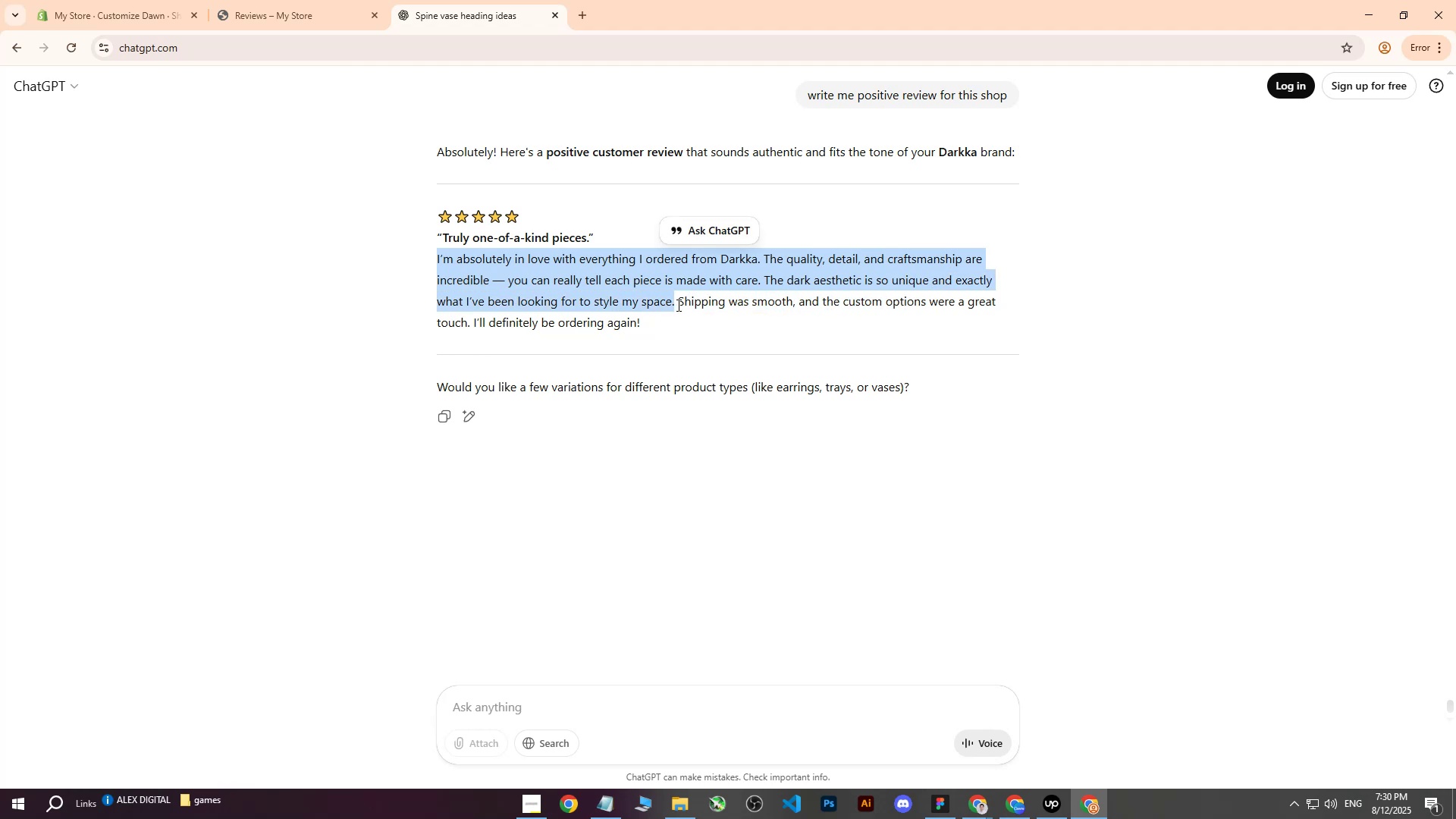 
key(Control+C)
 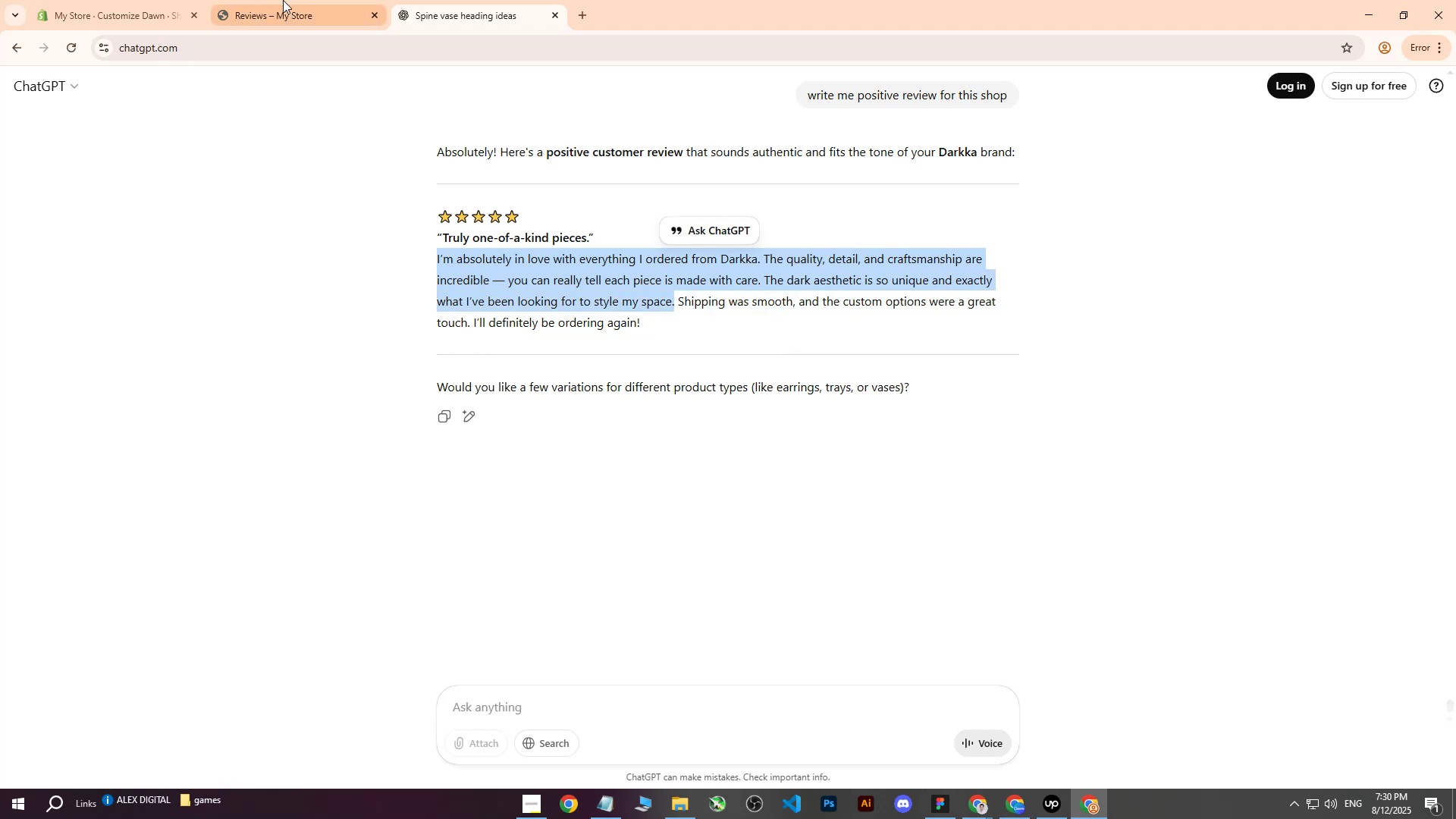 
left_click([283, 0])
 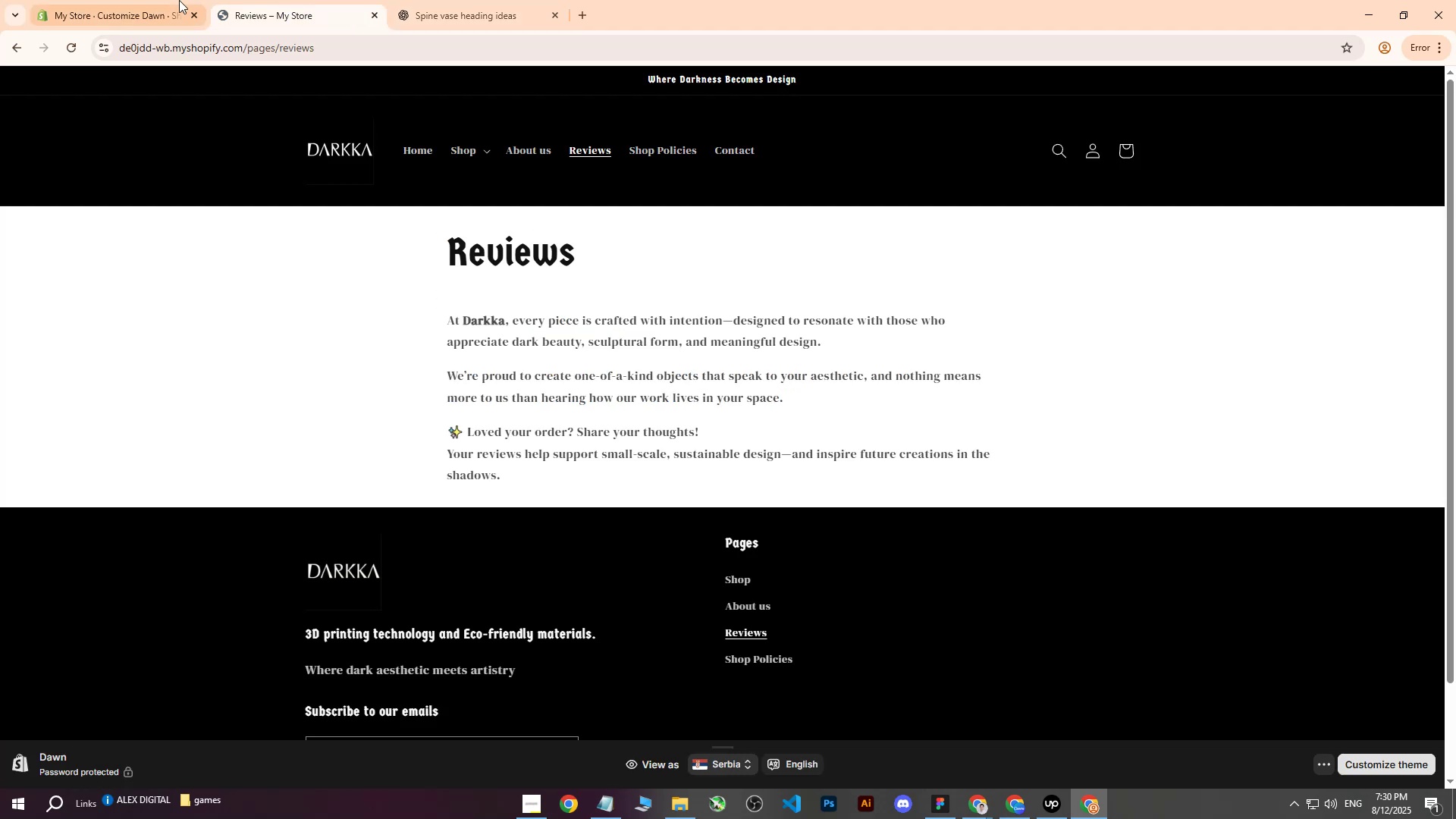 
left_click([179, 0])
 